 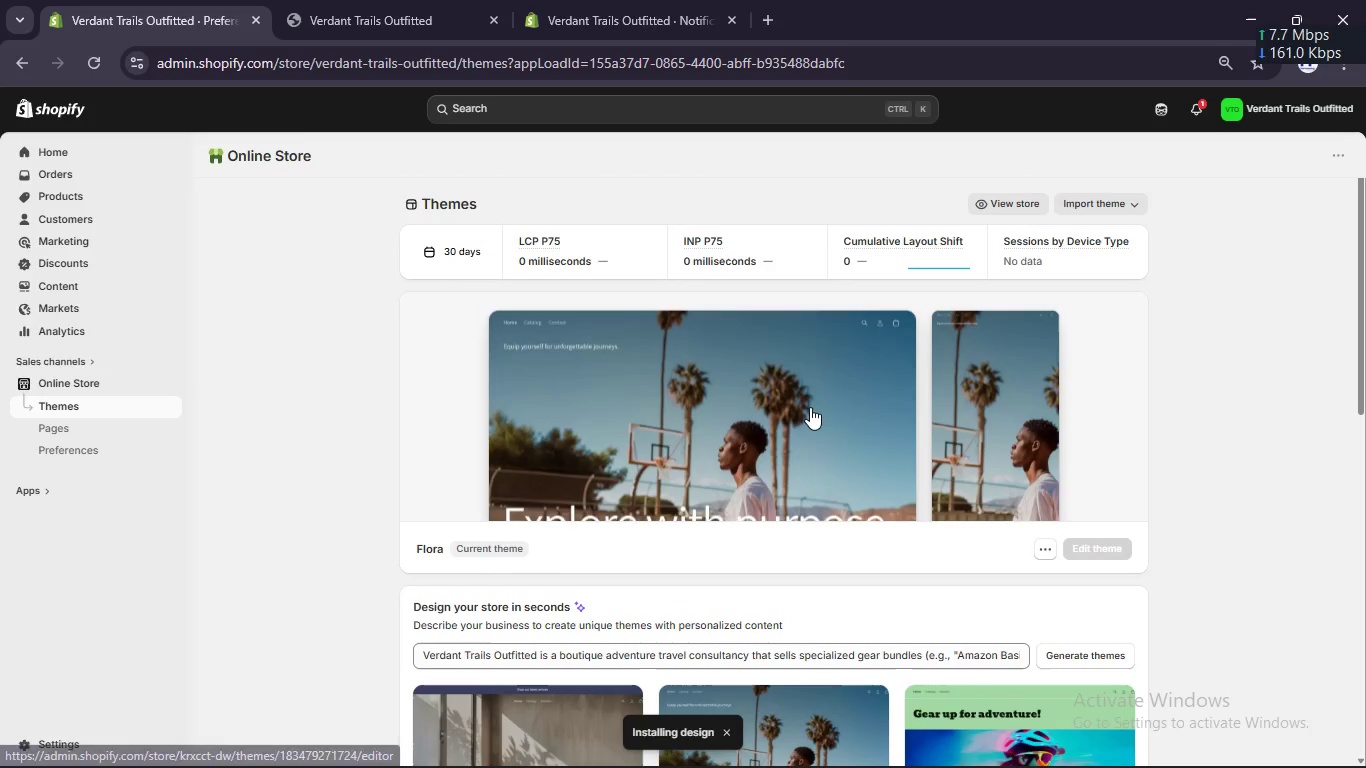 
left_click([359, 8])
 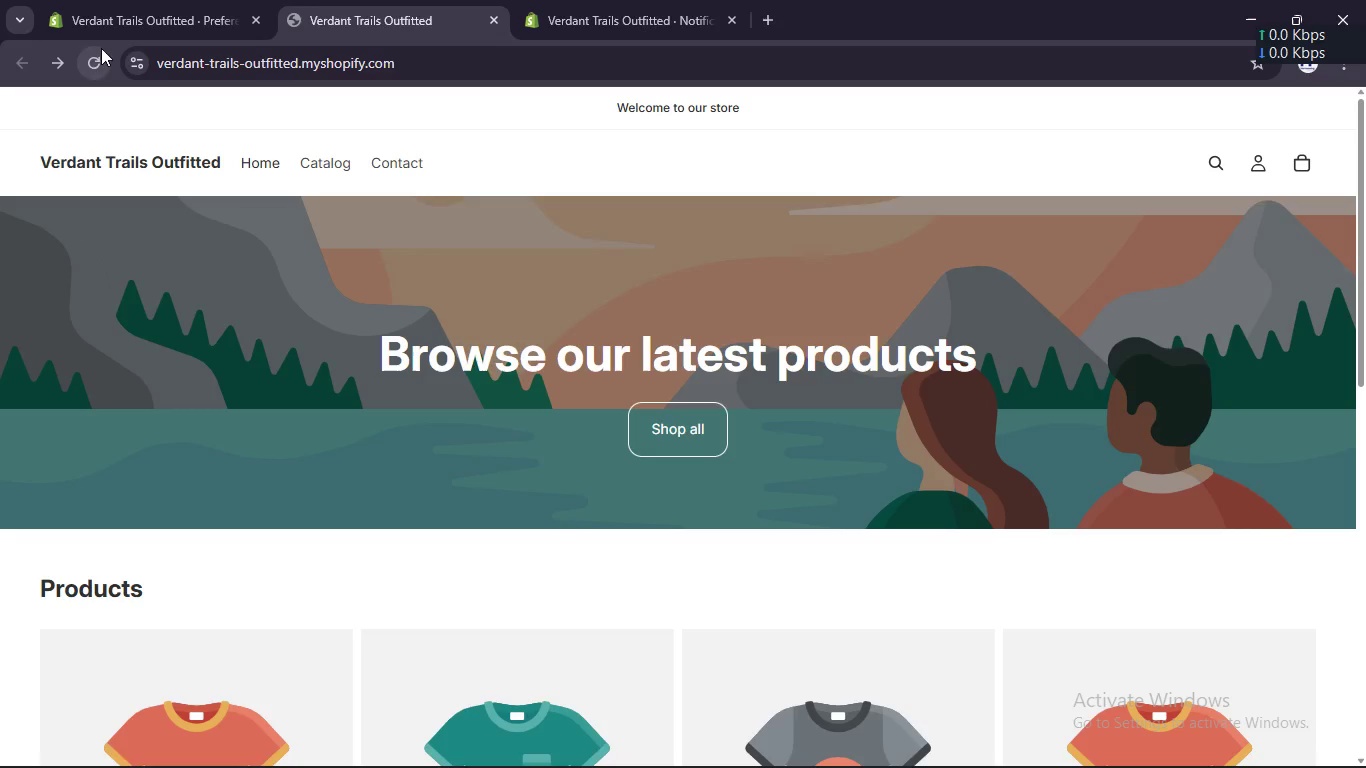 
left_click([93, 62])
 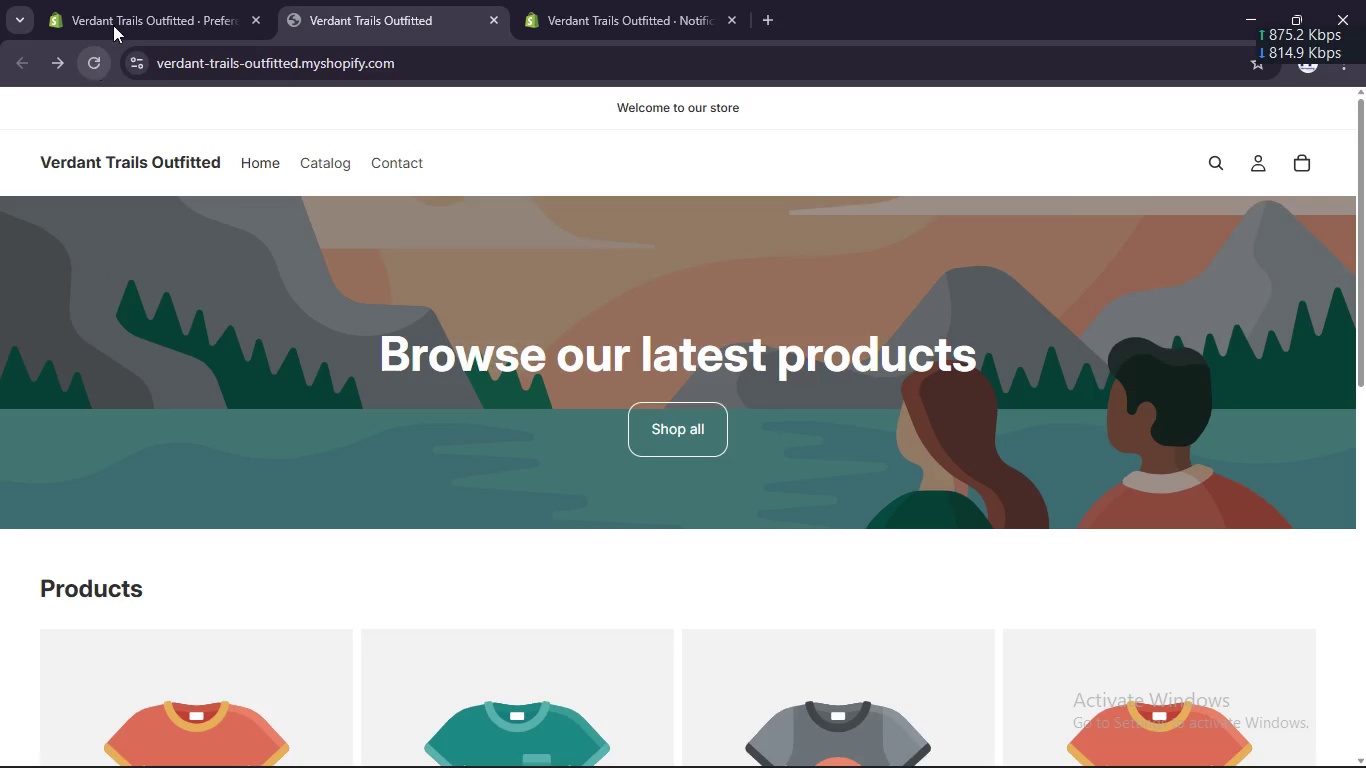 
left_click([166, 0])
 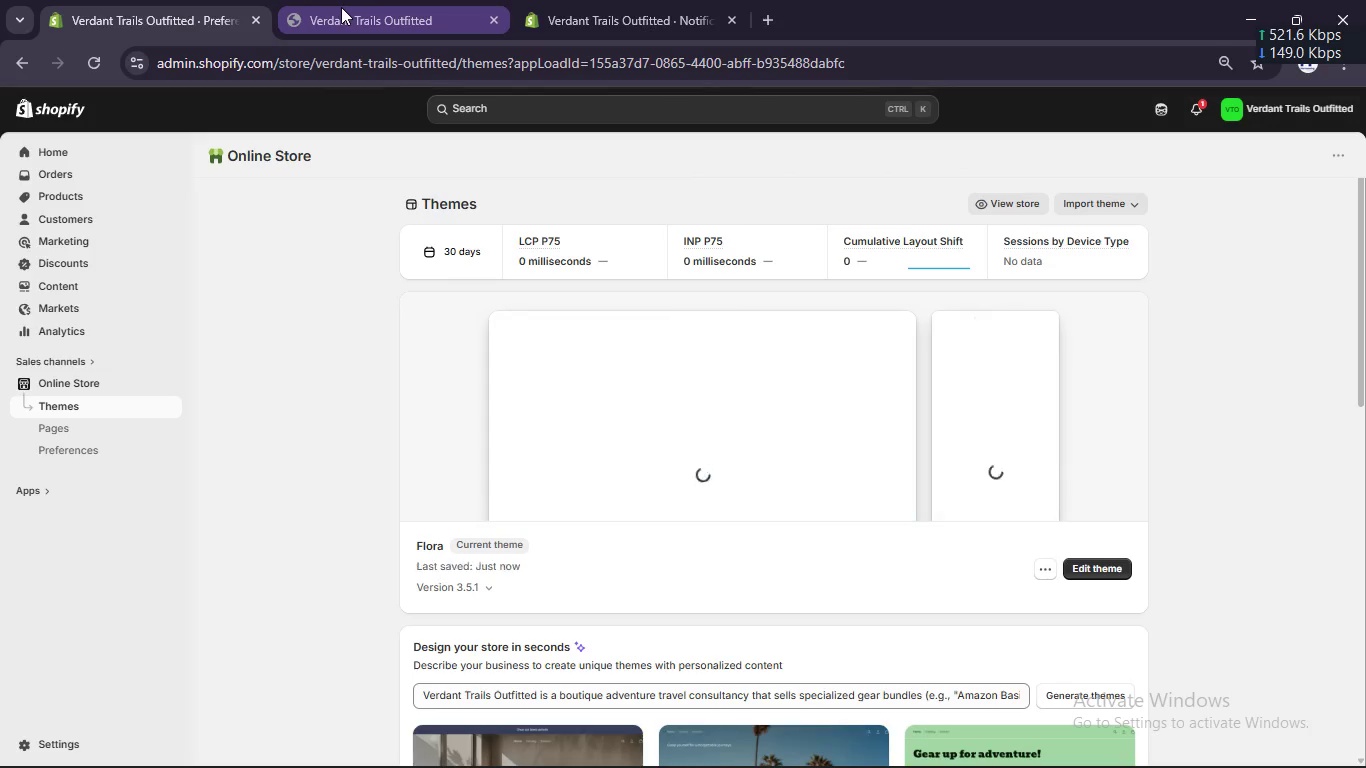 
left_click([341, 7])
 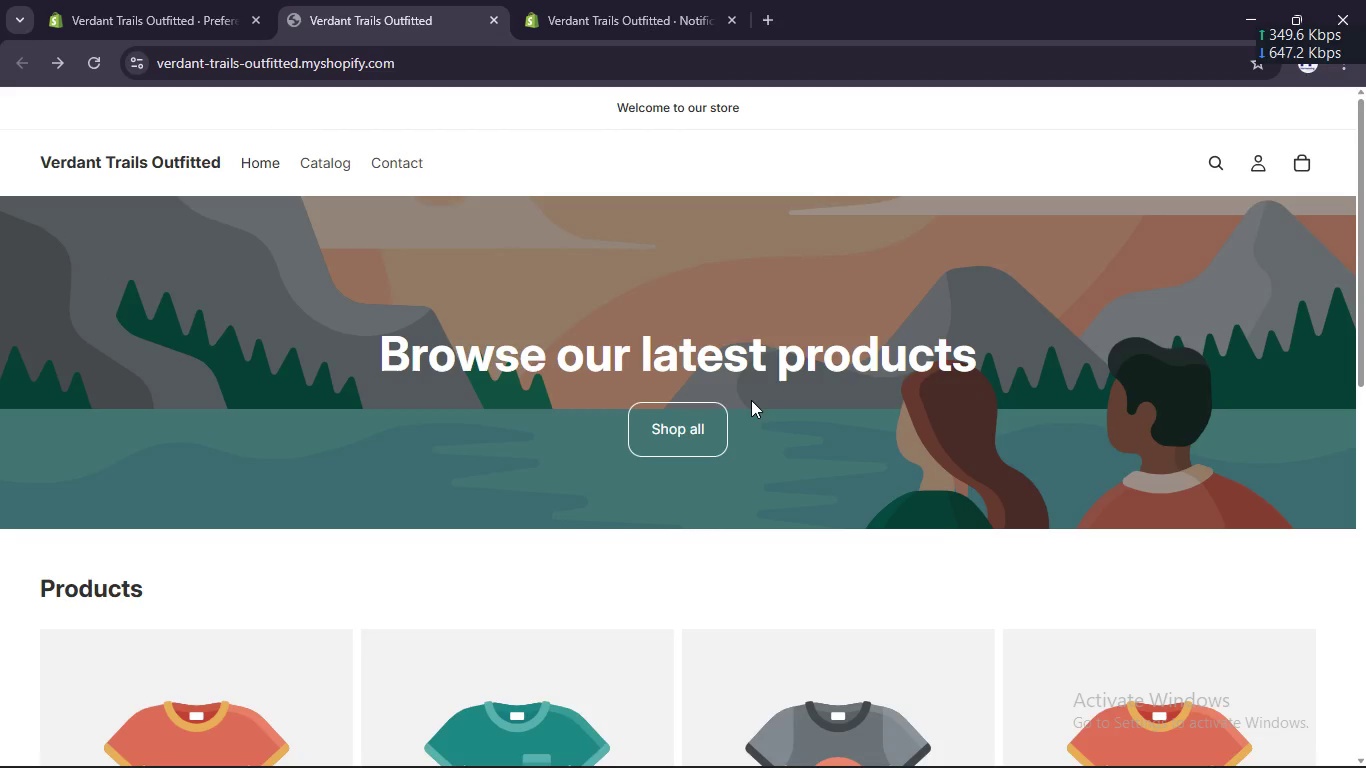 
scroll: coordinate [751, 400], scroll_direction: up, amount: 8.0
 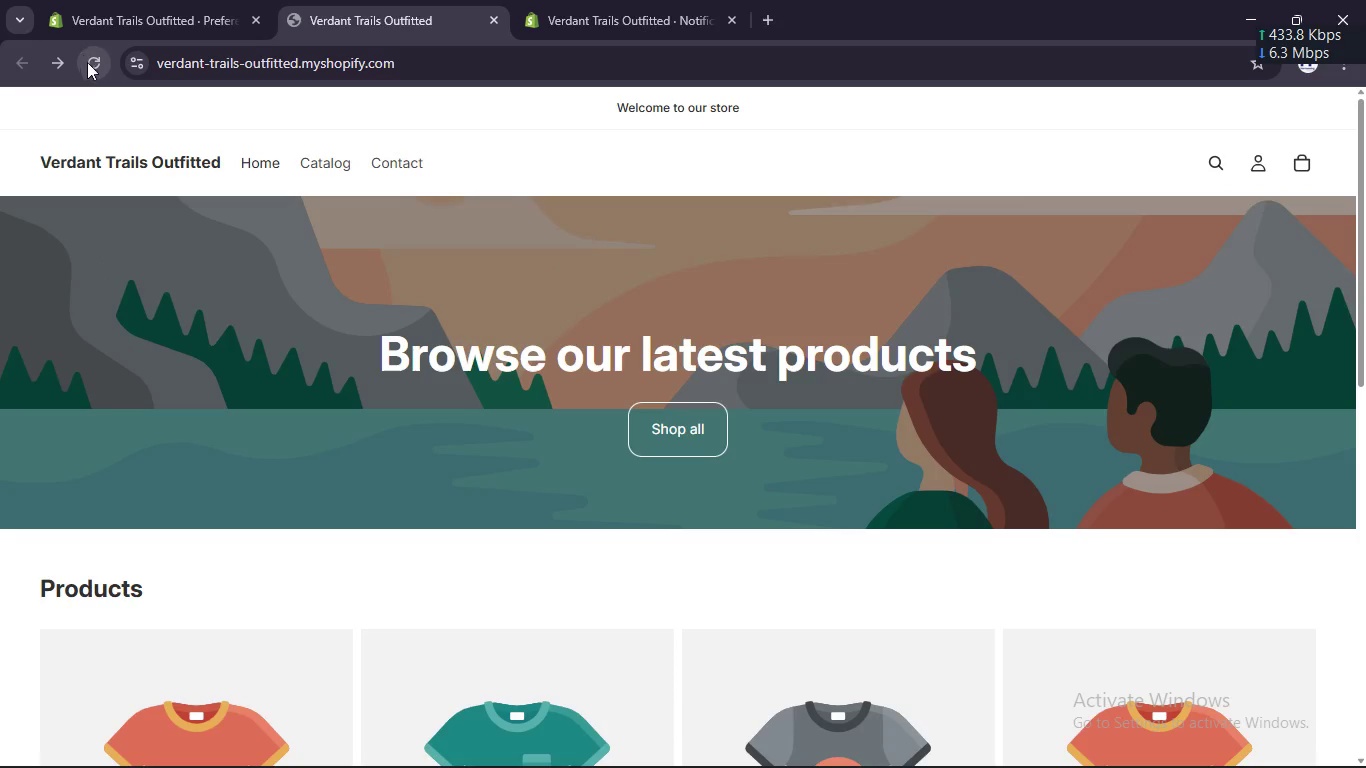 
left_click([92, 65])
 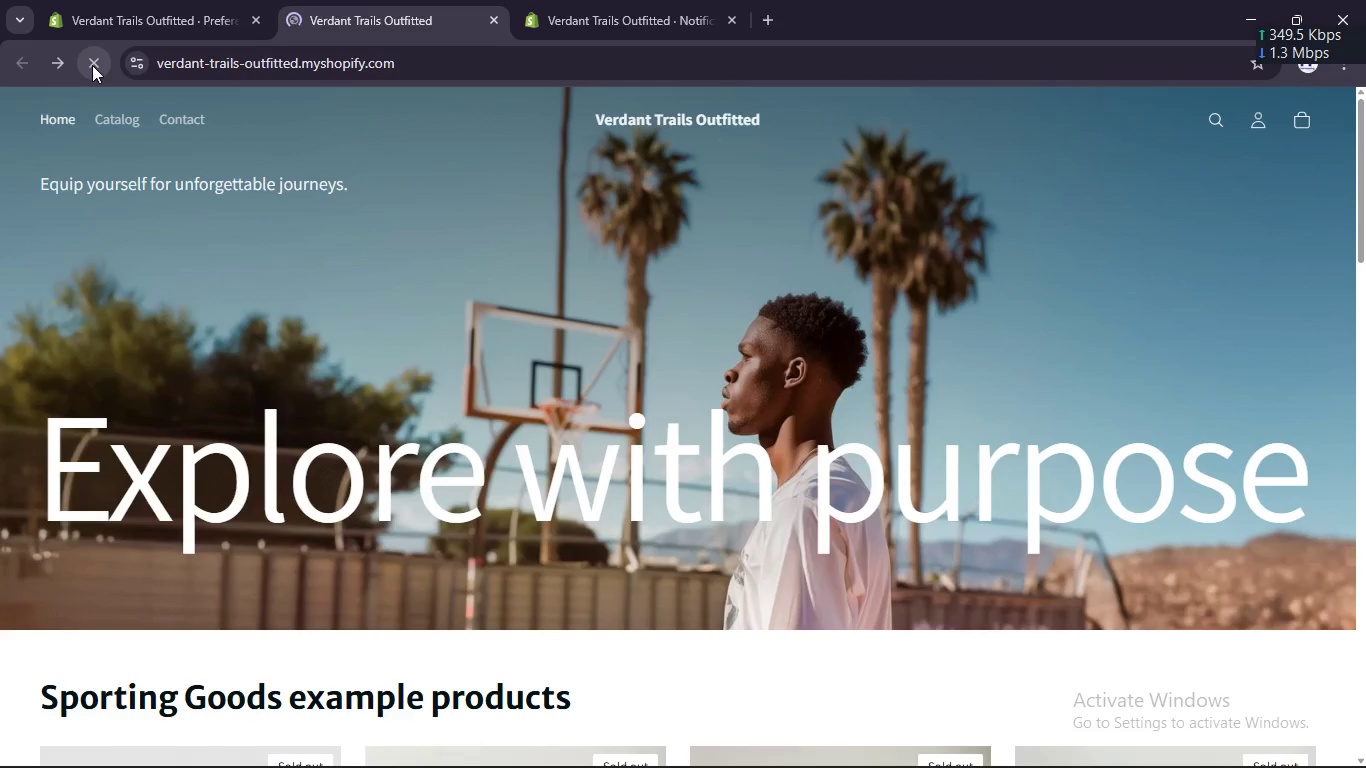 
scroll: coordinate [181, 535], scroll_direction: down, amount: 37.0
 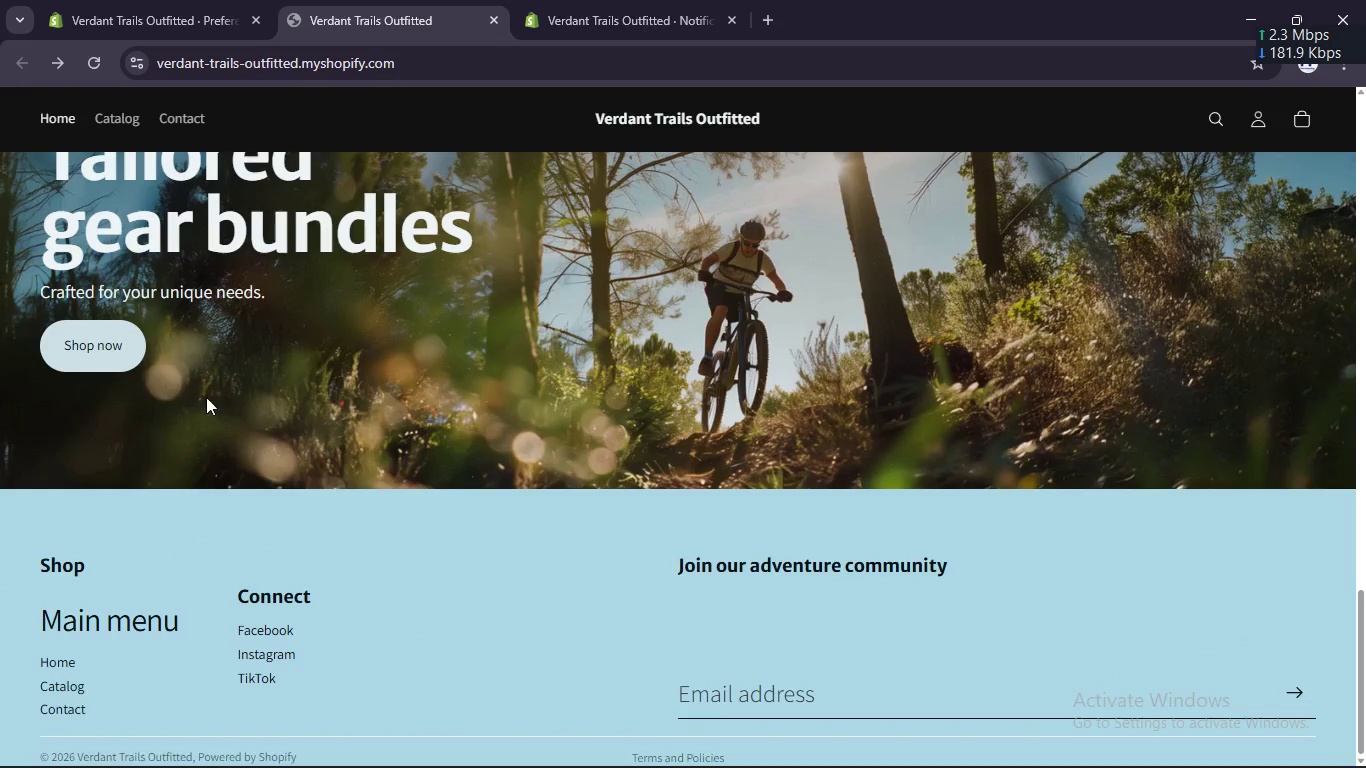 
left_click([167, 0])
 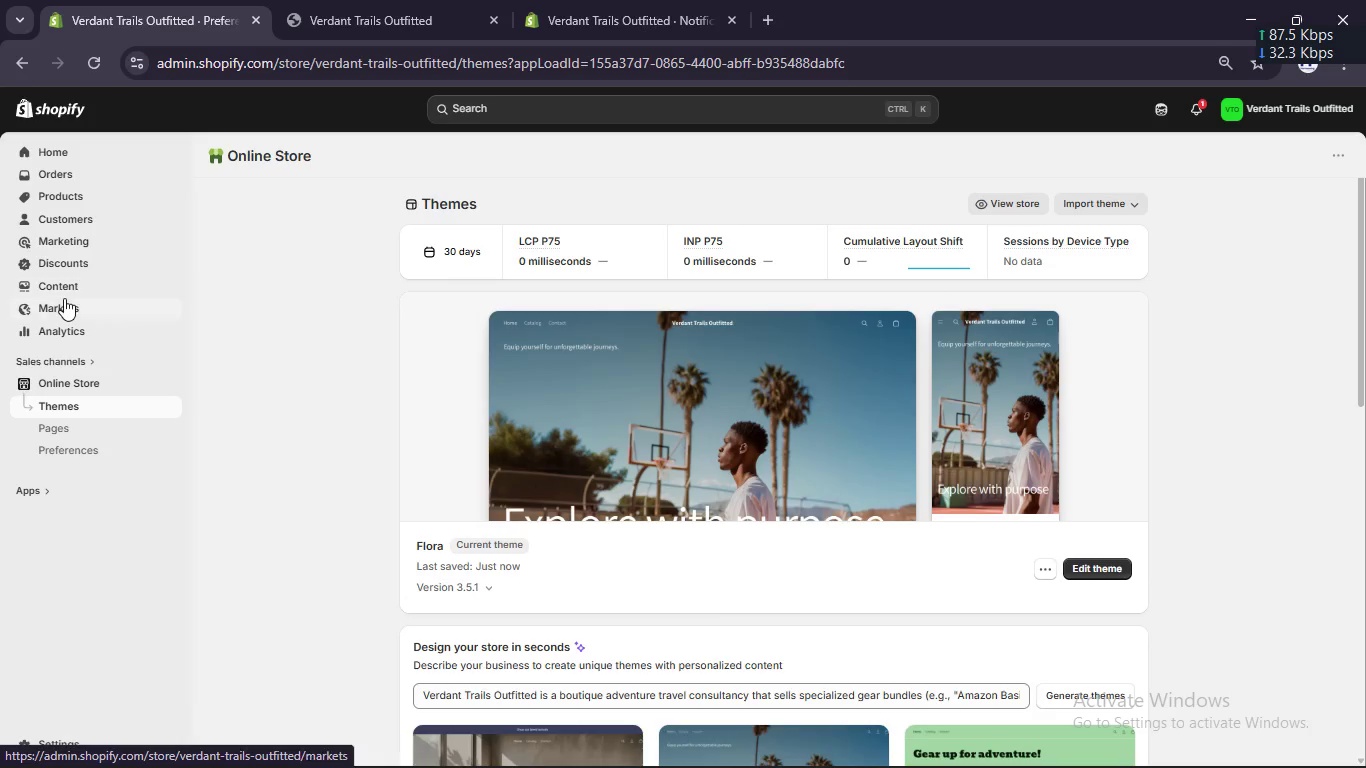 
left_click([62, 288])
 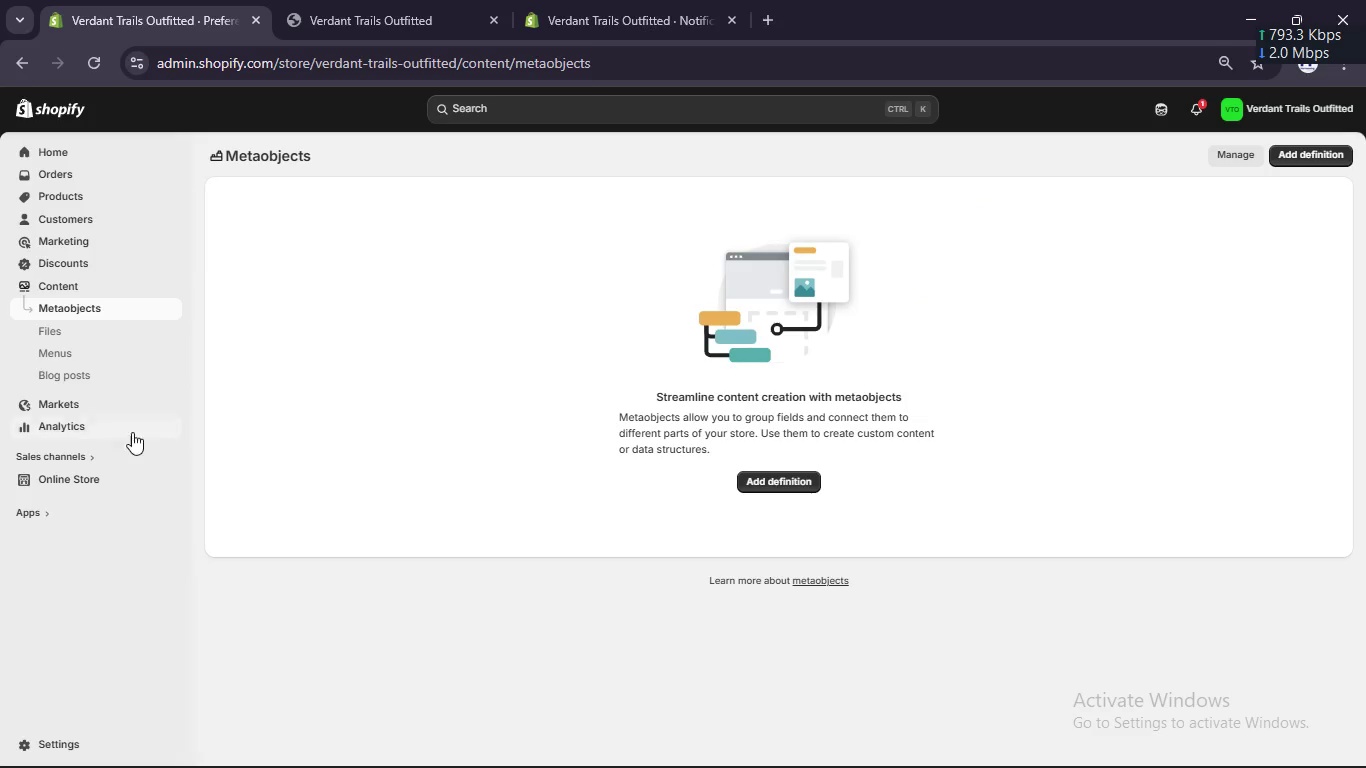 
left_click([80, 353])
 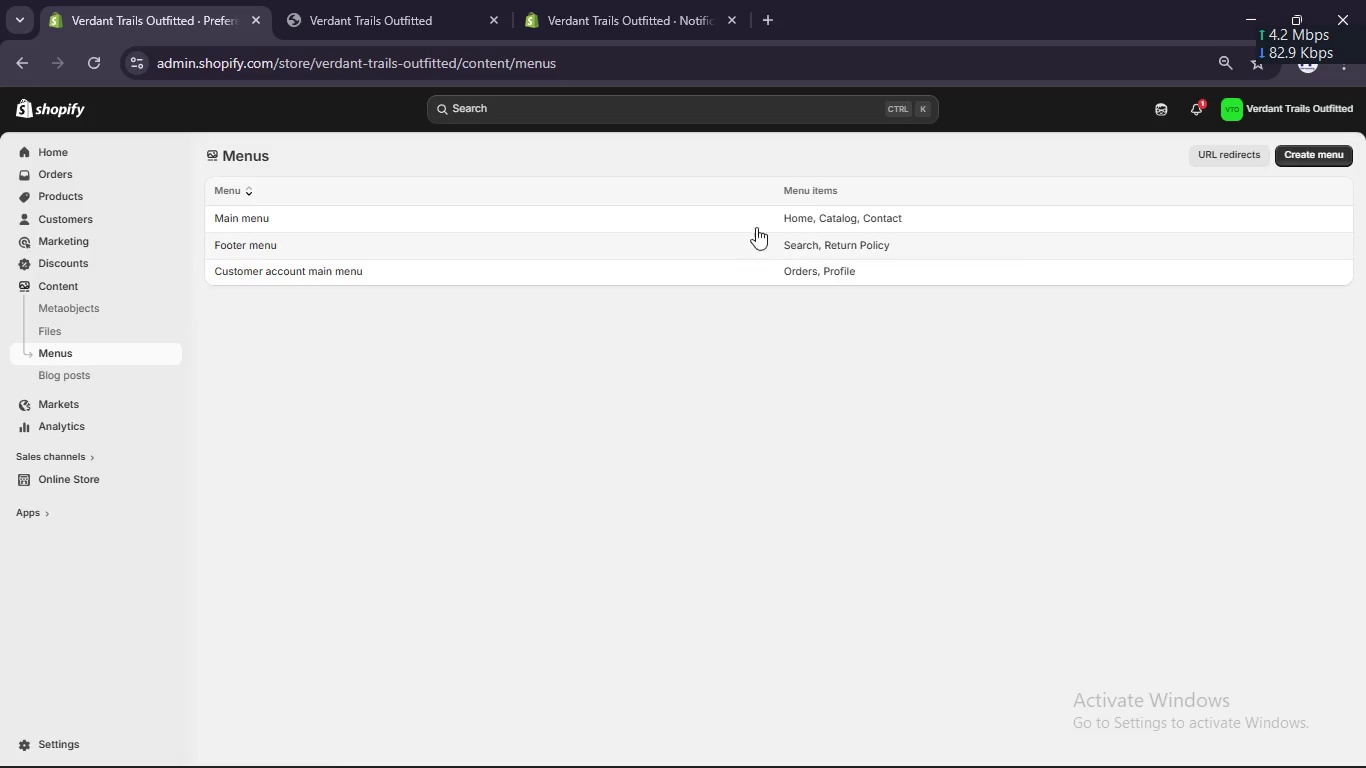 
left_click([821, 210])
 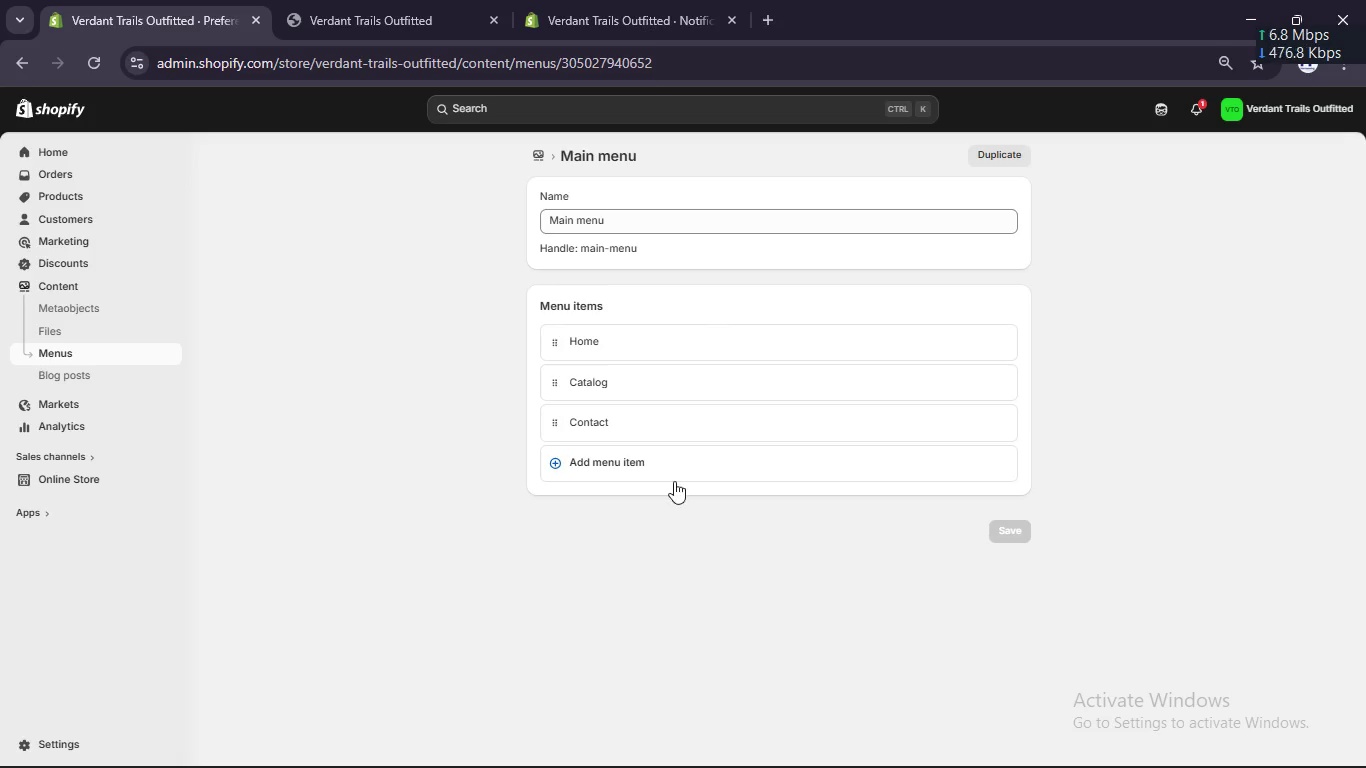 
left_click([678, 464])
 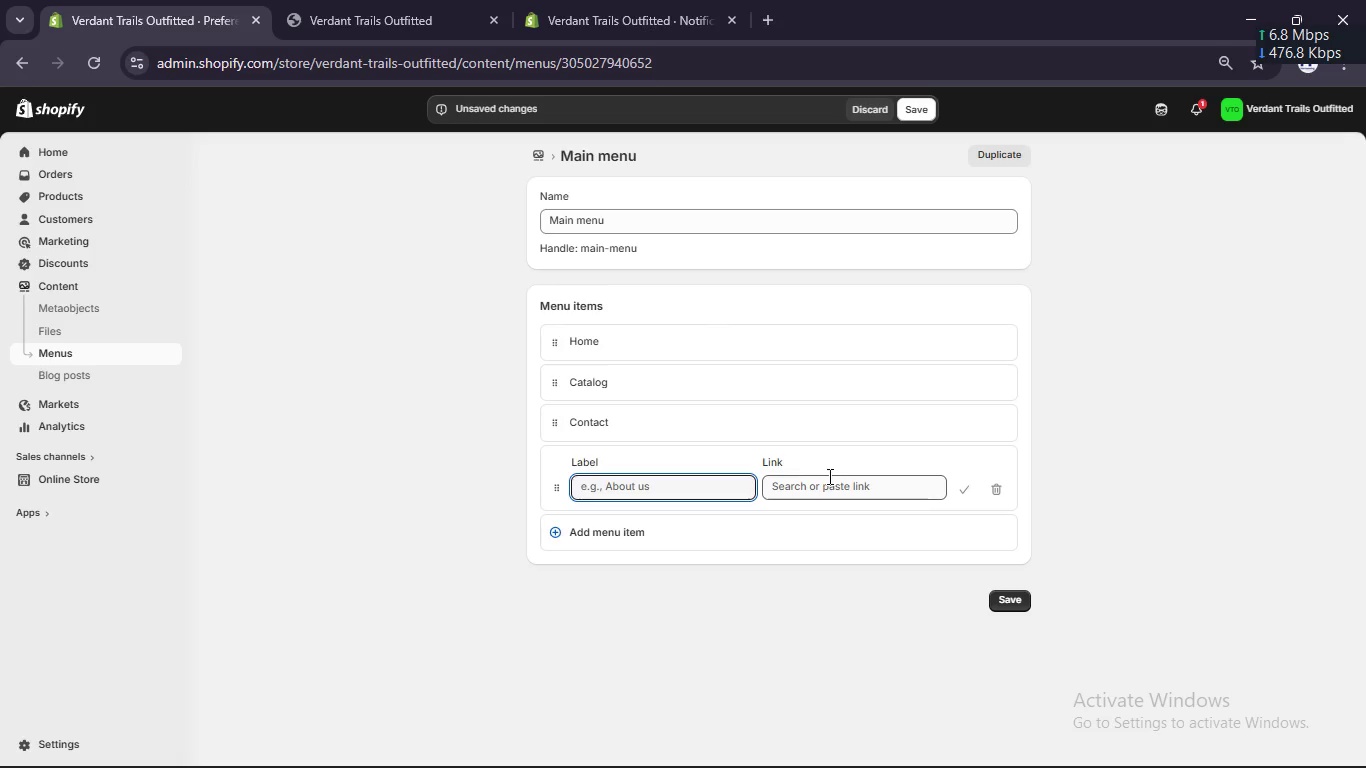 
left_click([821, 492])
 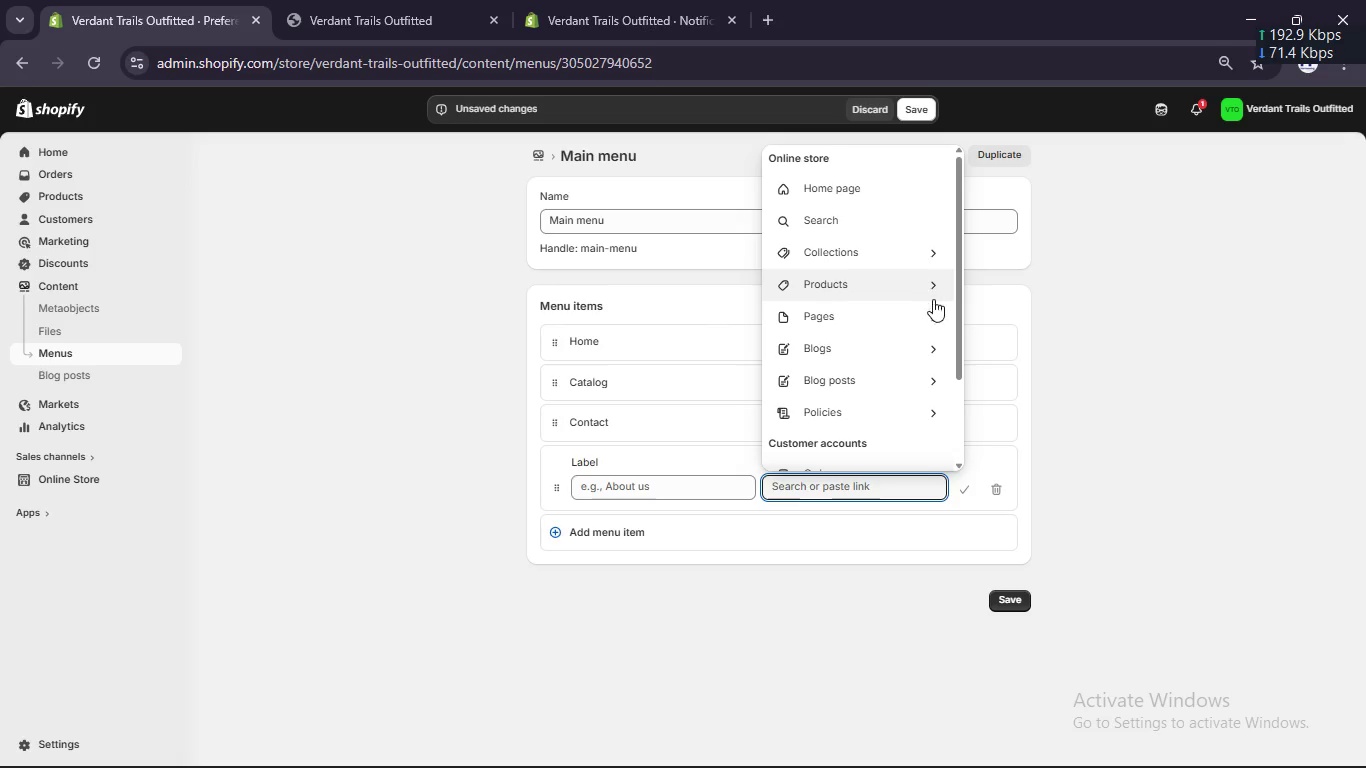 
left_click([933, 314])
 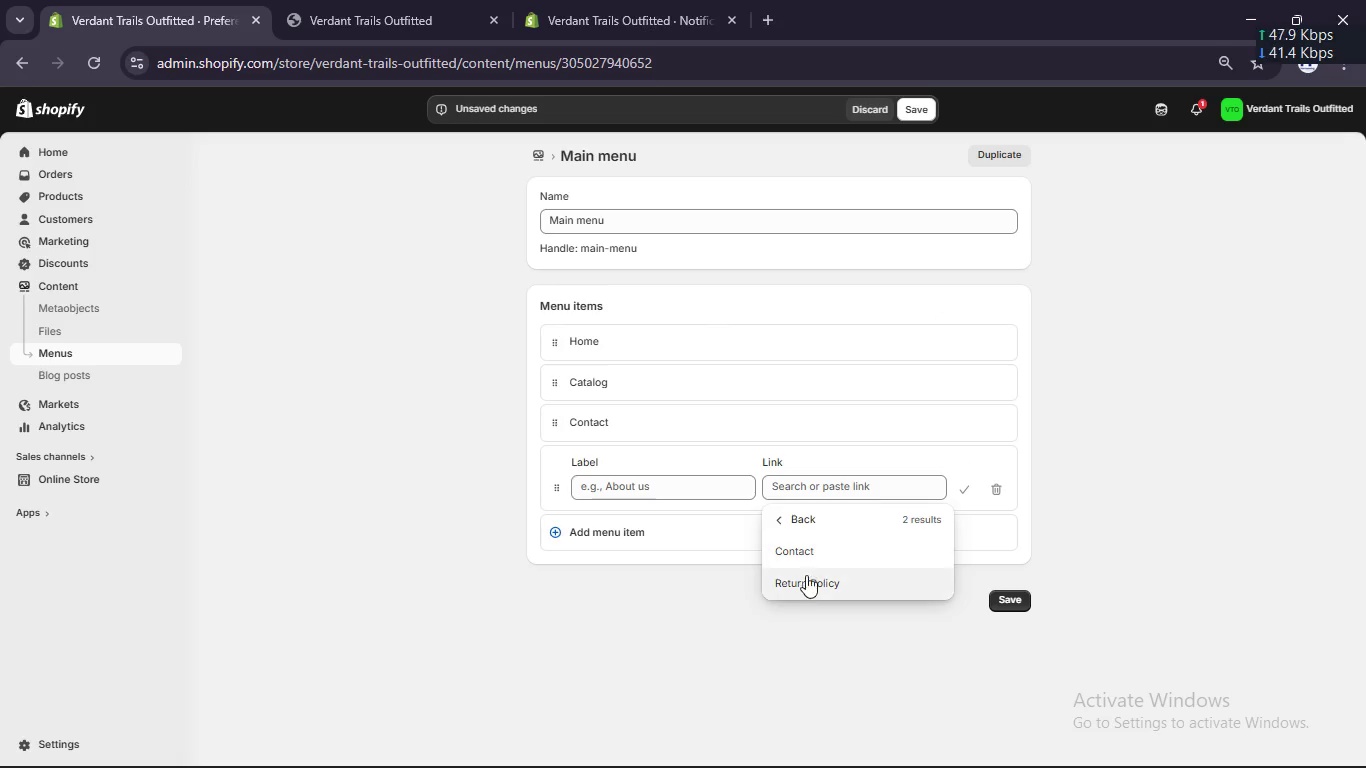 
left_click([807, 577])
 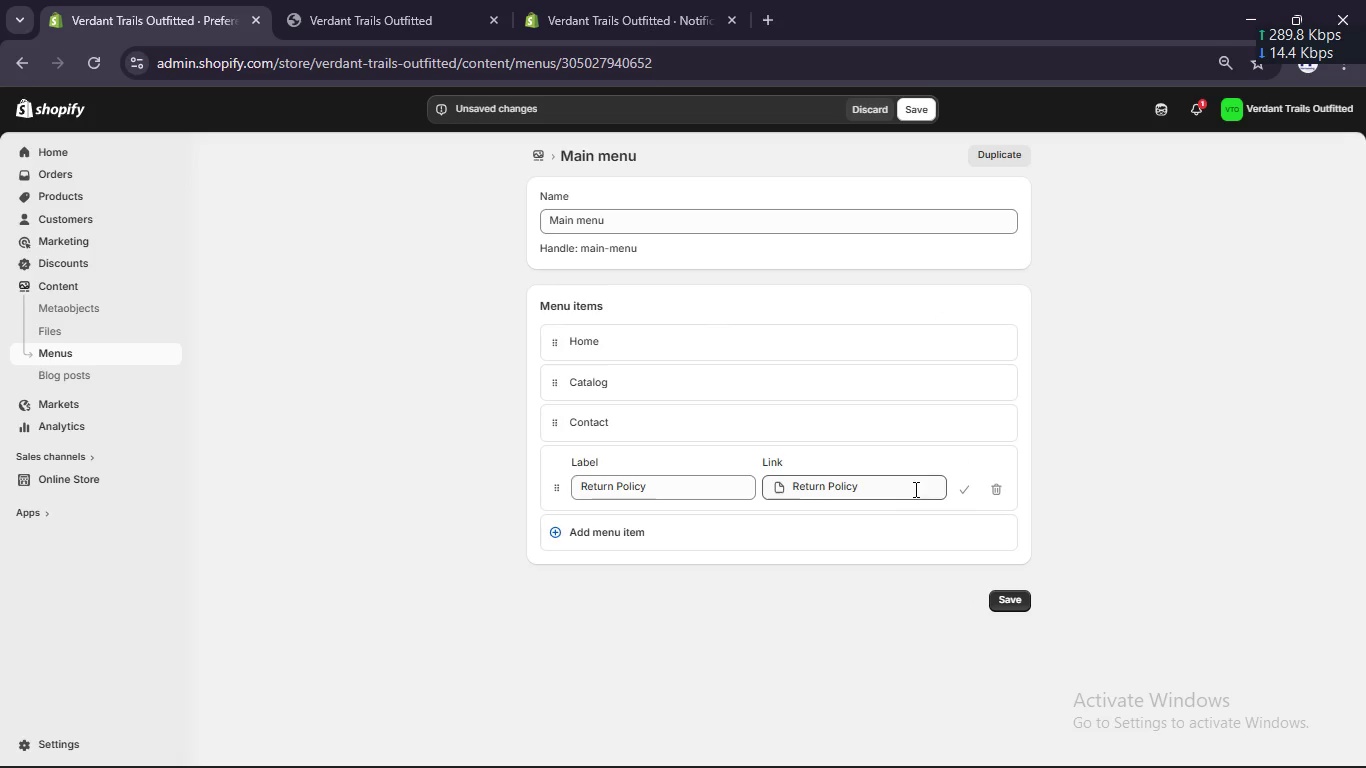 
left_click([965, 489])
 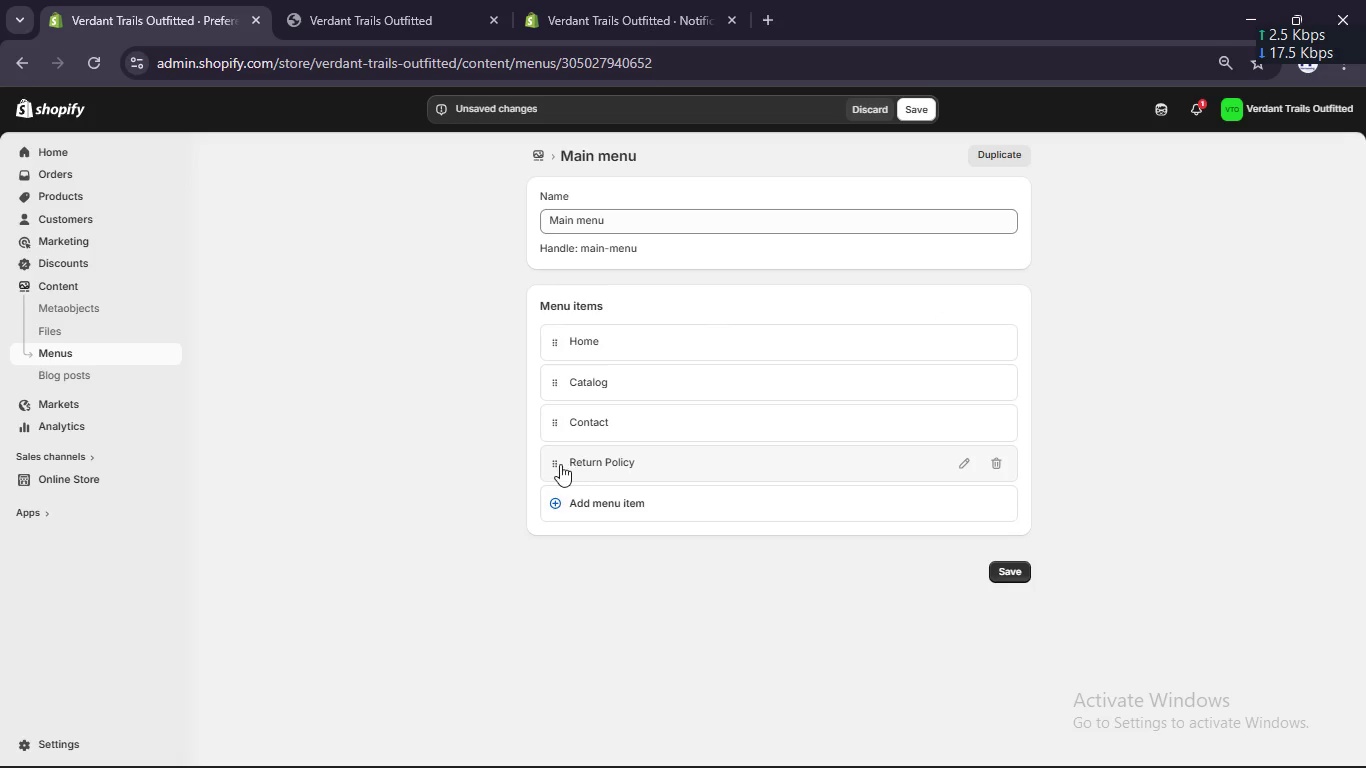 
left_click_drag(start_coordinate=[558, 461], to_coordinate=[555, 423])
 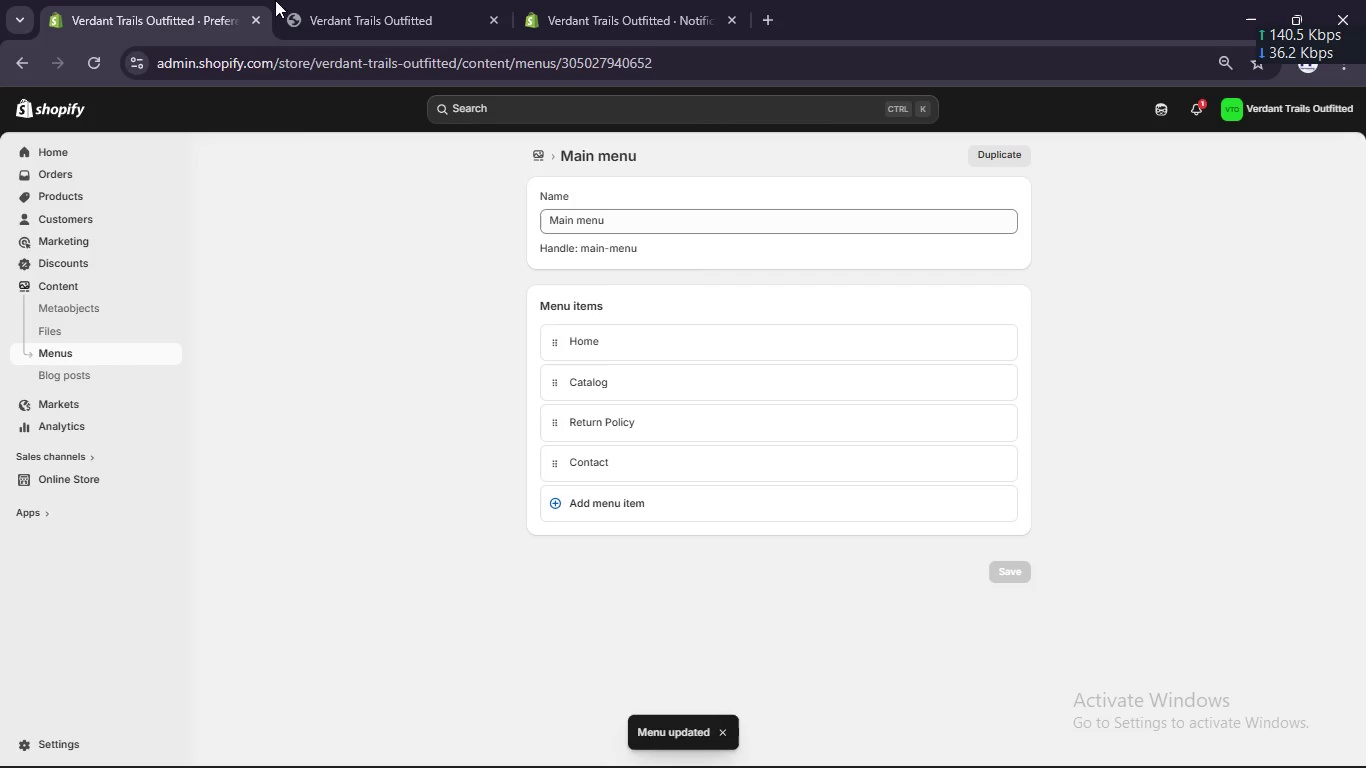 
left_click([84, 60])
 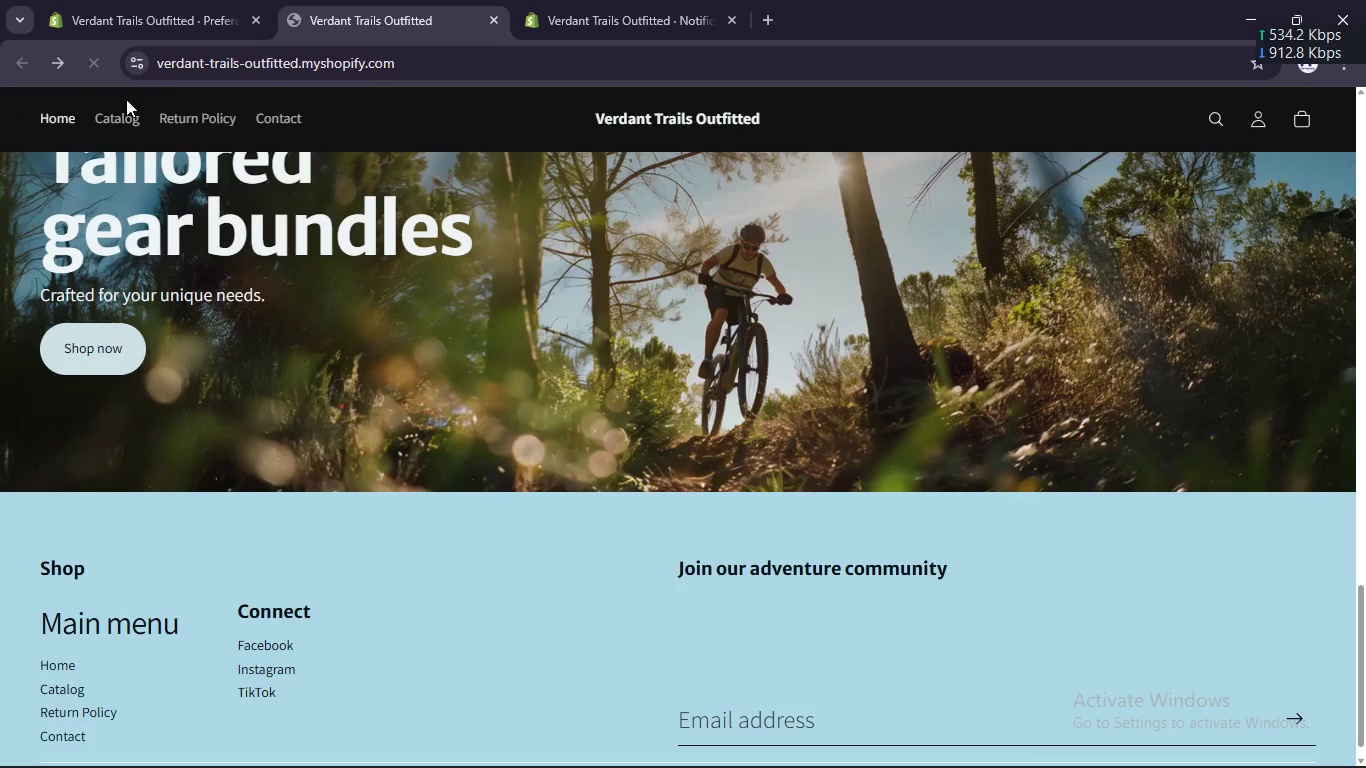 
left_click([190, 114])
 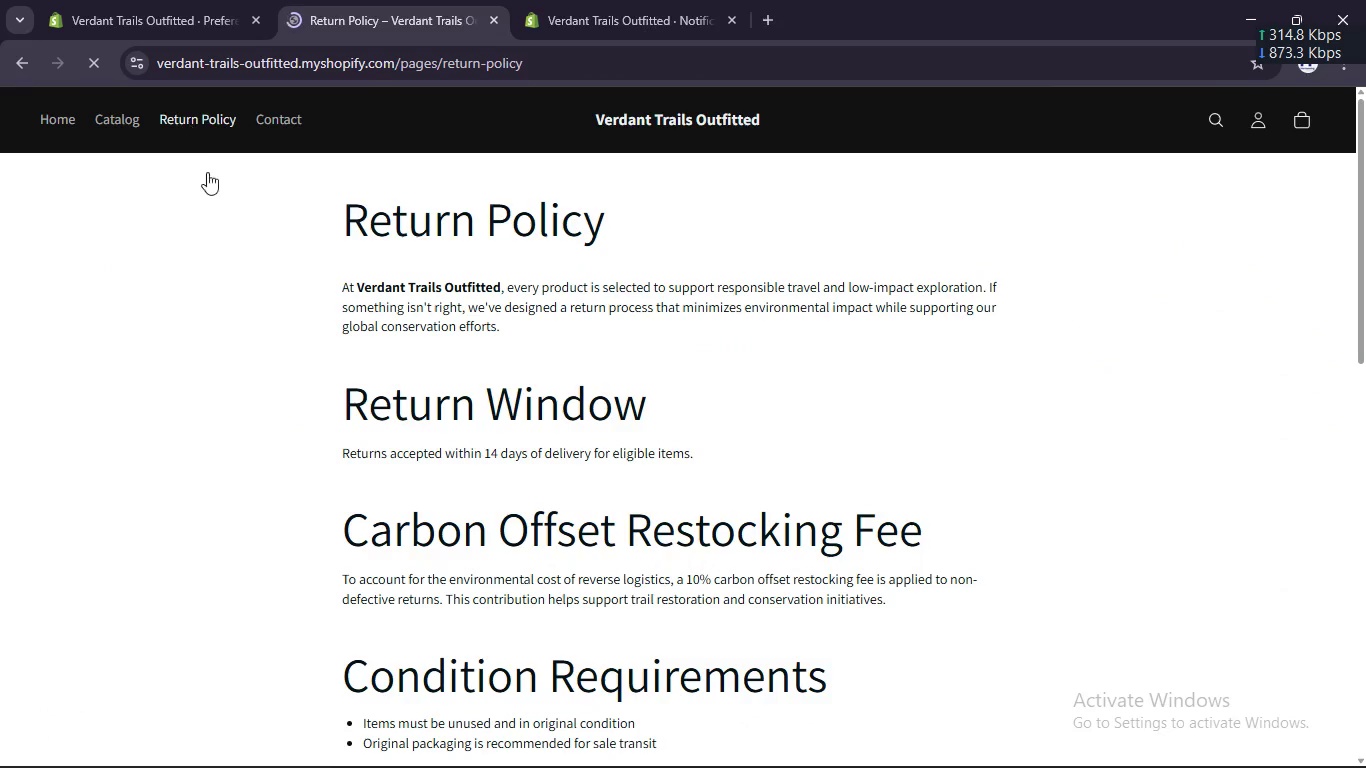 
scroll: coordinate [710, 587], scroll_direction: down, amount: 7.0
 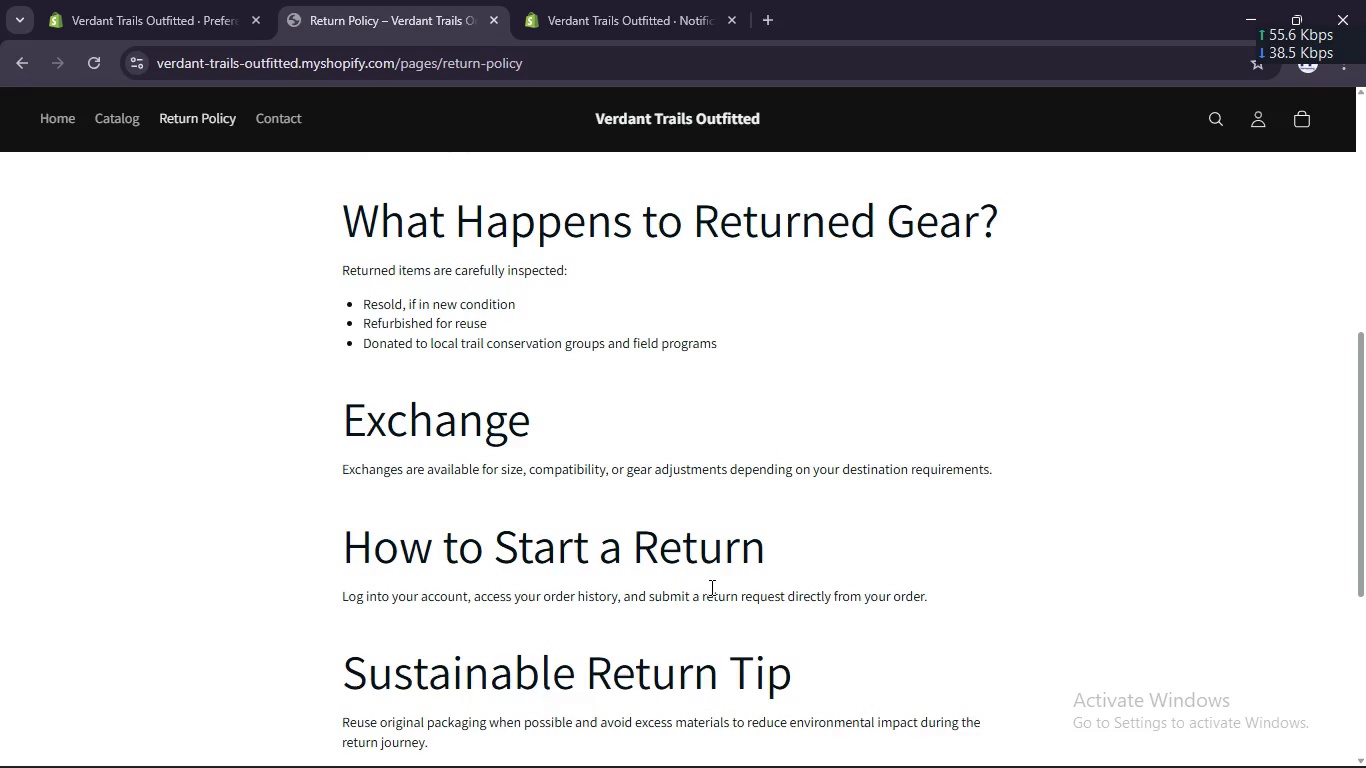 
scroll: coordinate [710, 587], scroll_direction: up, amount: 2.0
 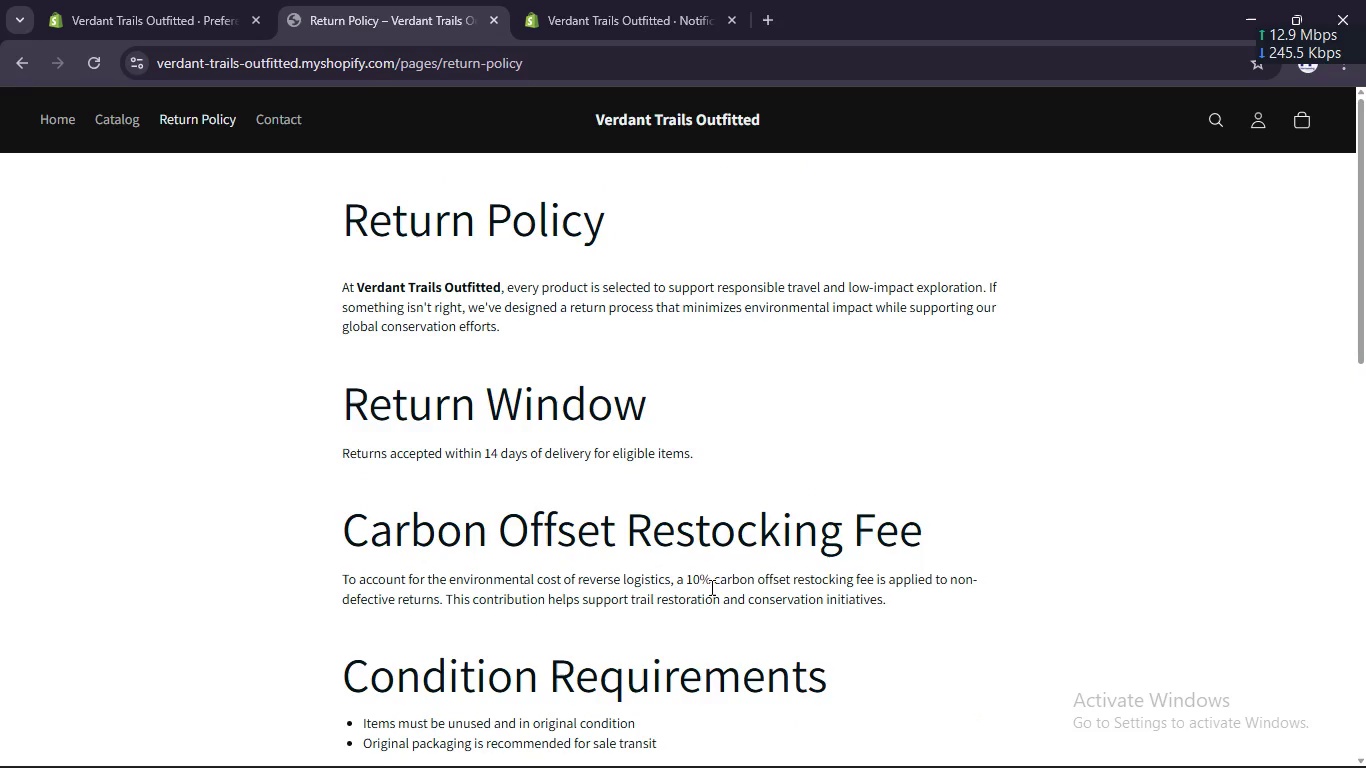 
scroll: coordinate [710, 587], scroll_direction: down, amount: 5.0
 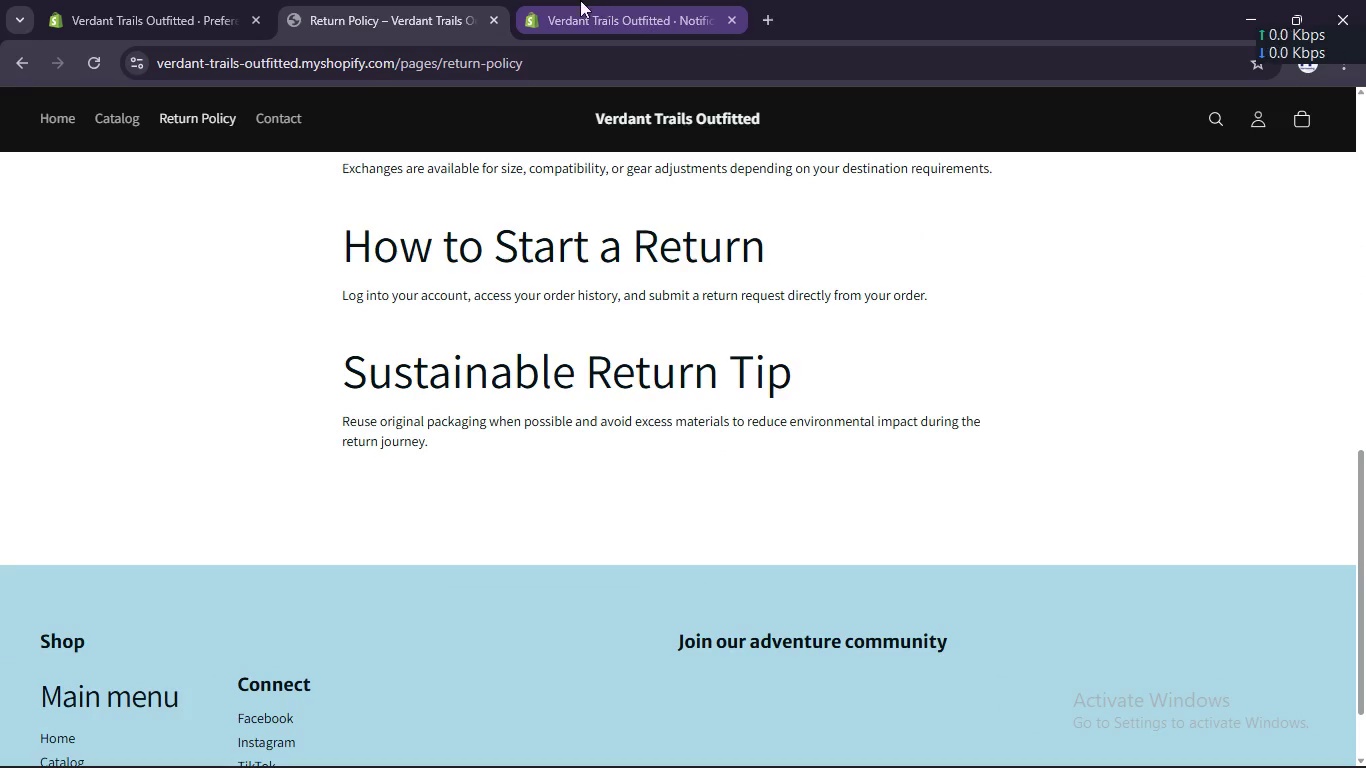 
left_click([193, 4])
 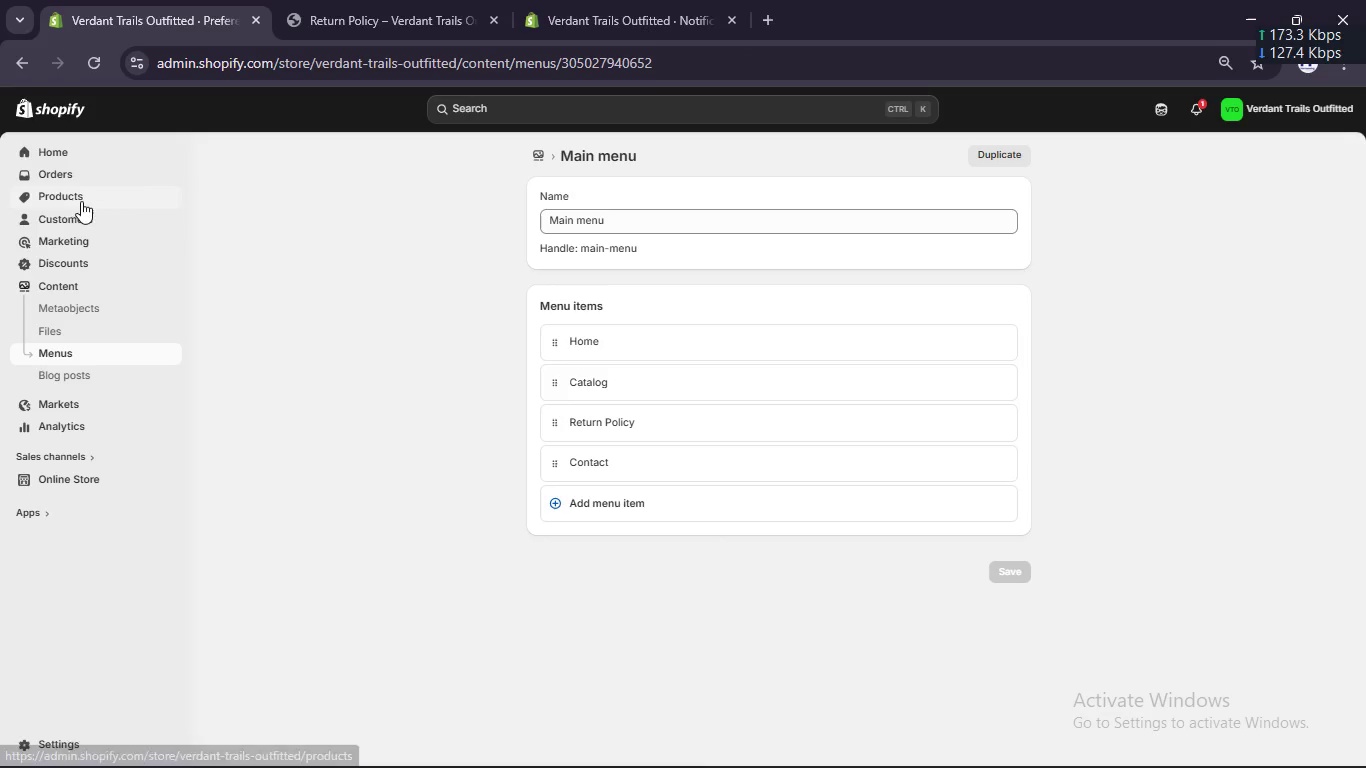 
left_click([544, 0])
 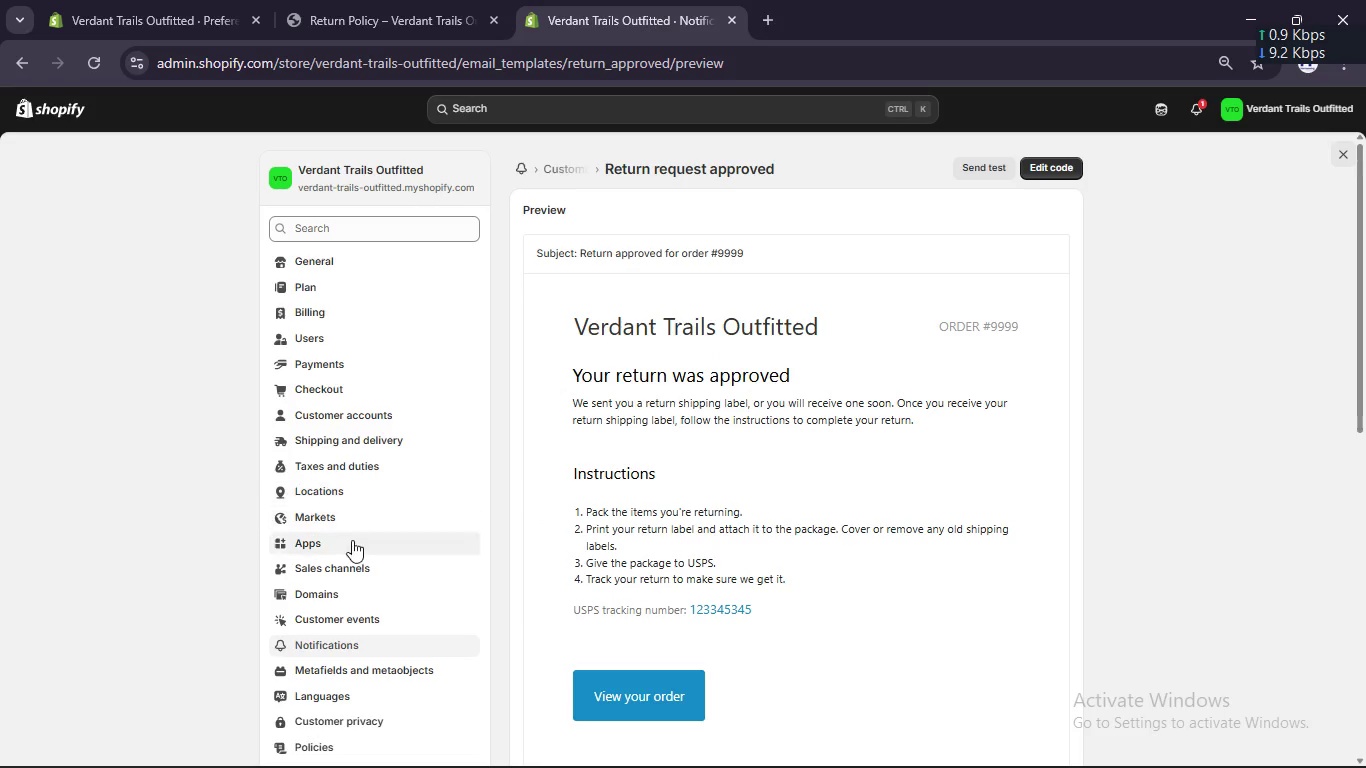 
scroll: coordinate [354, 546], scroll_direction: down, amount: 2.0
 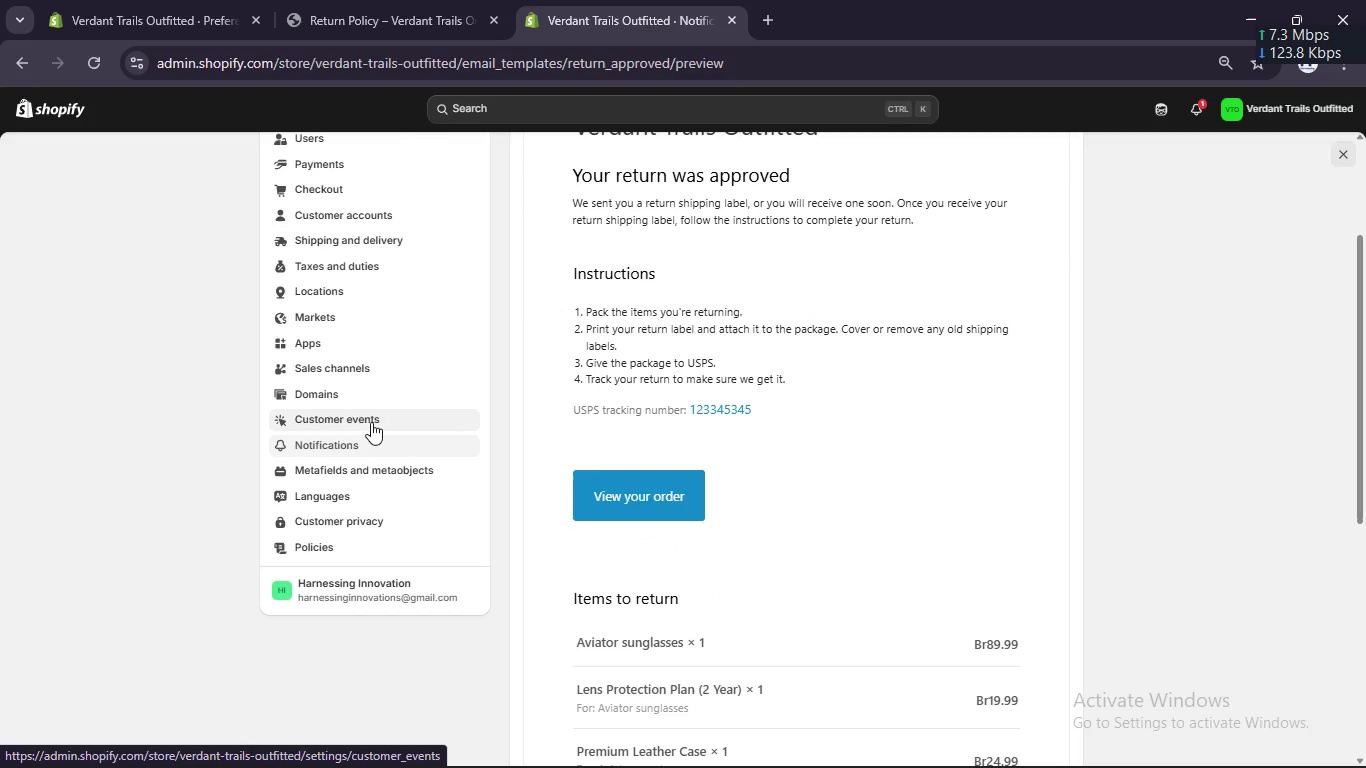 
scroll: coordinate [337, 424], scroll_direction: up, amount: 3.0
 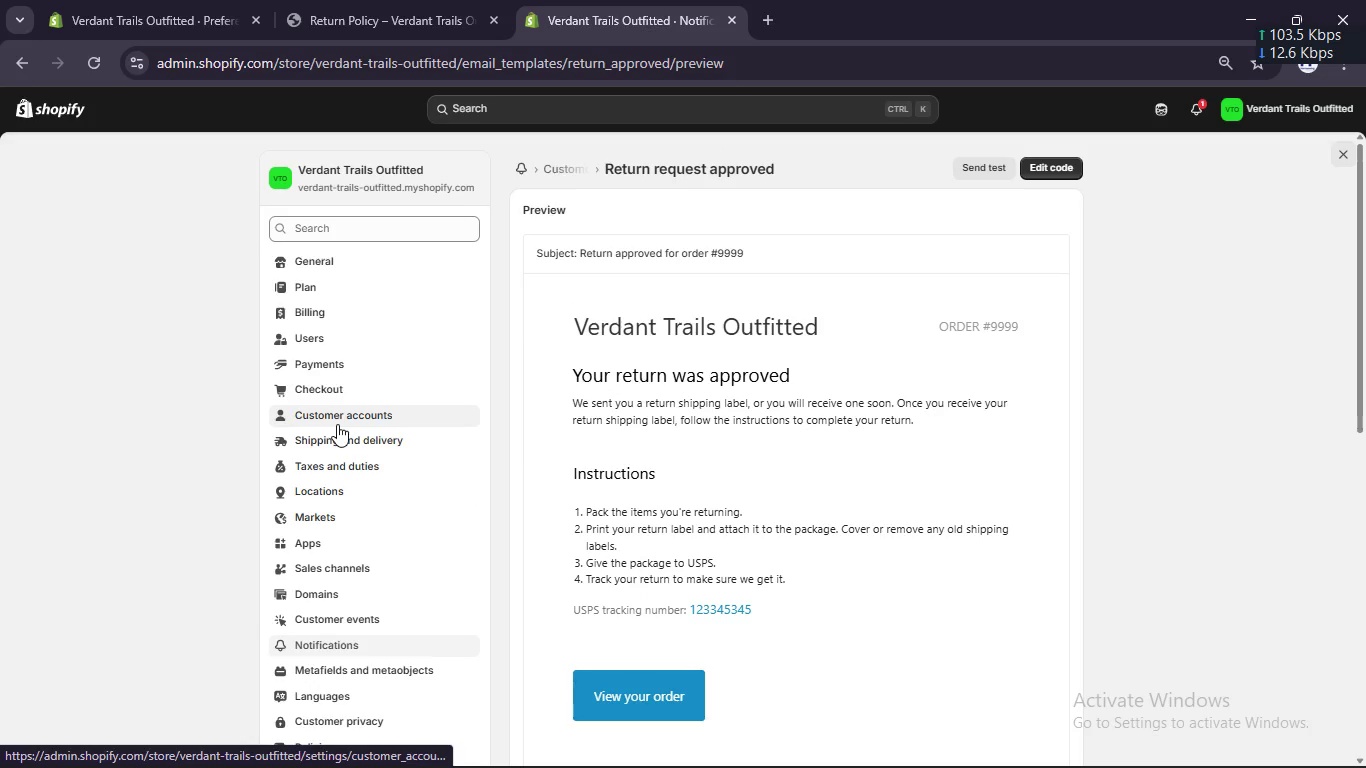 
left_click([340, 435])
 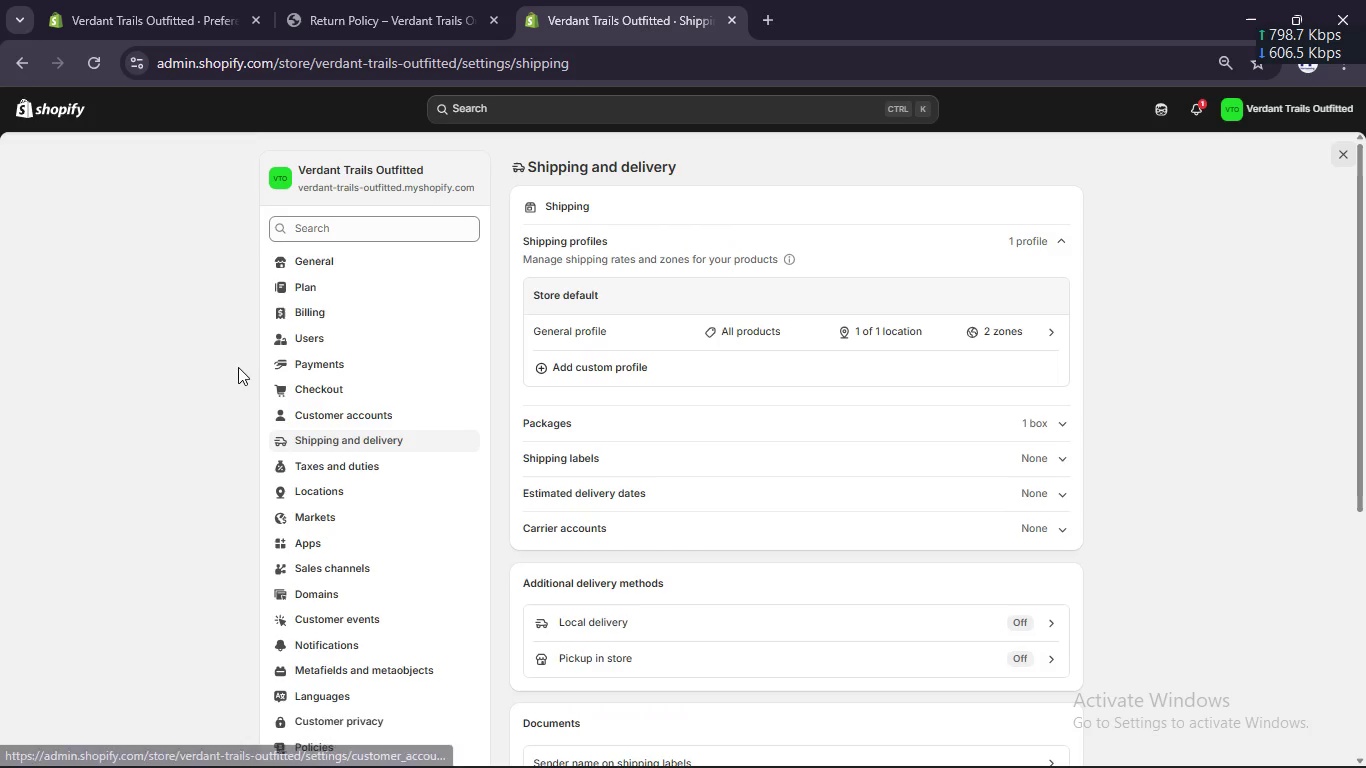 
left_click([161, 0])
 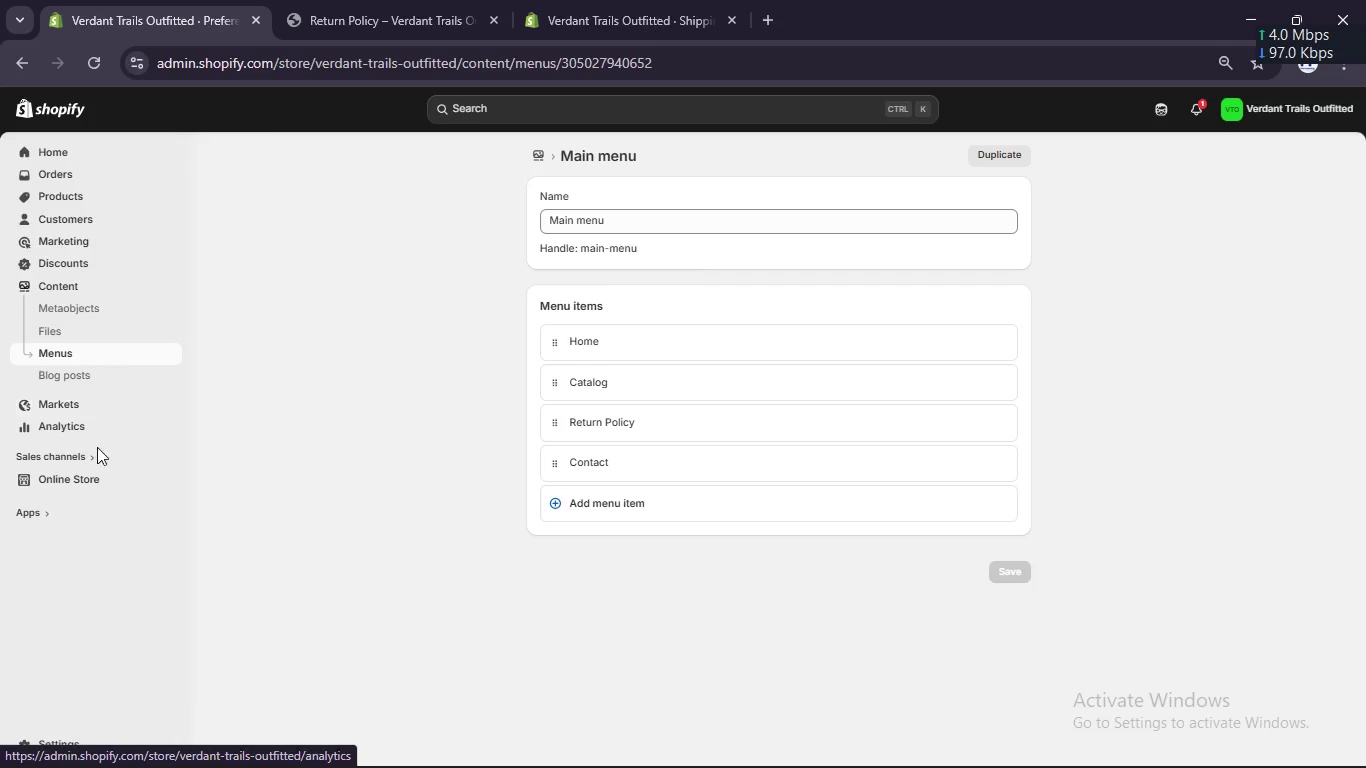 
left_click([89, 483])
 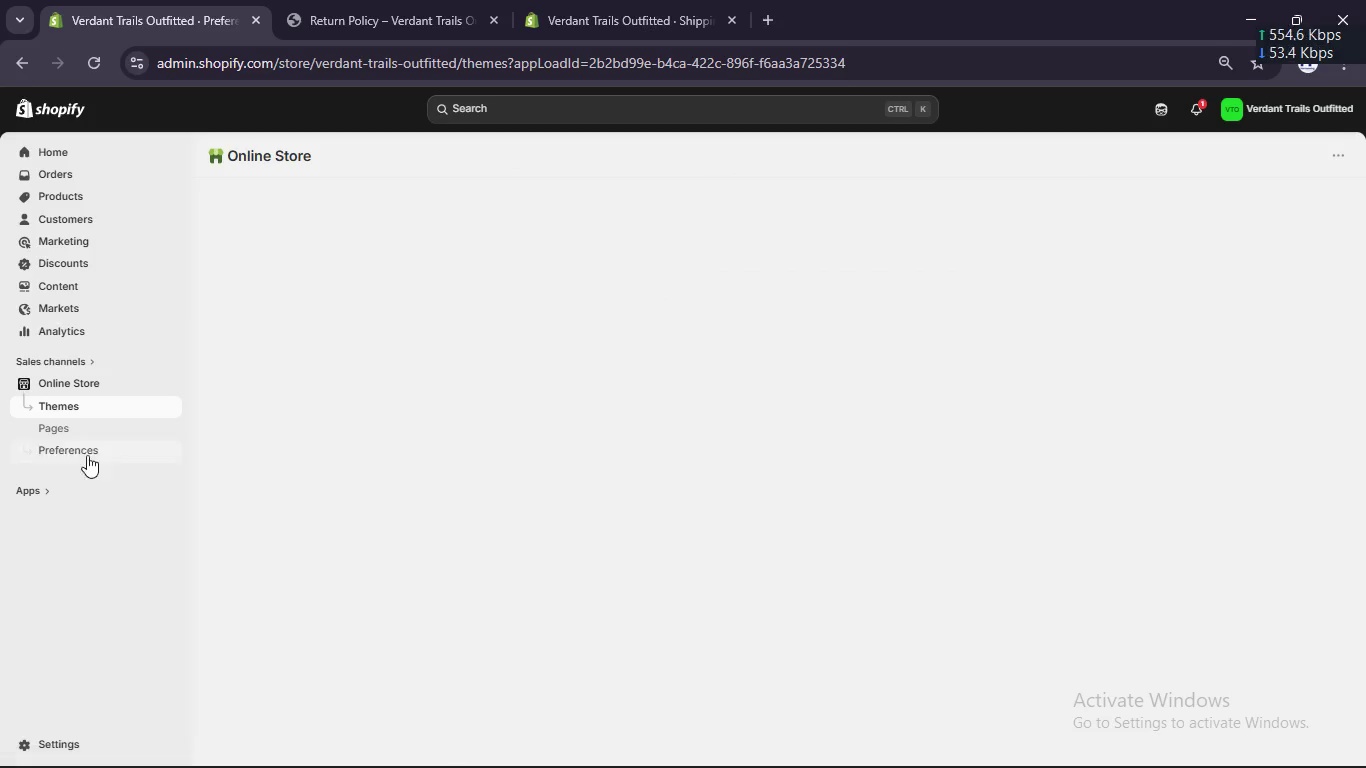 
left_click([87, 426])
 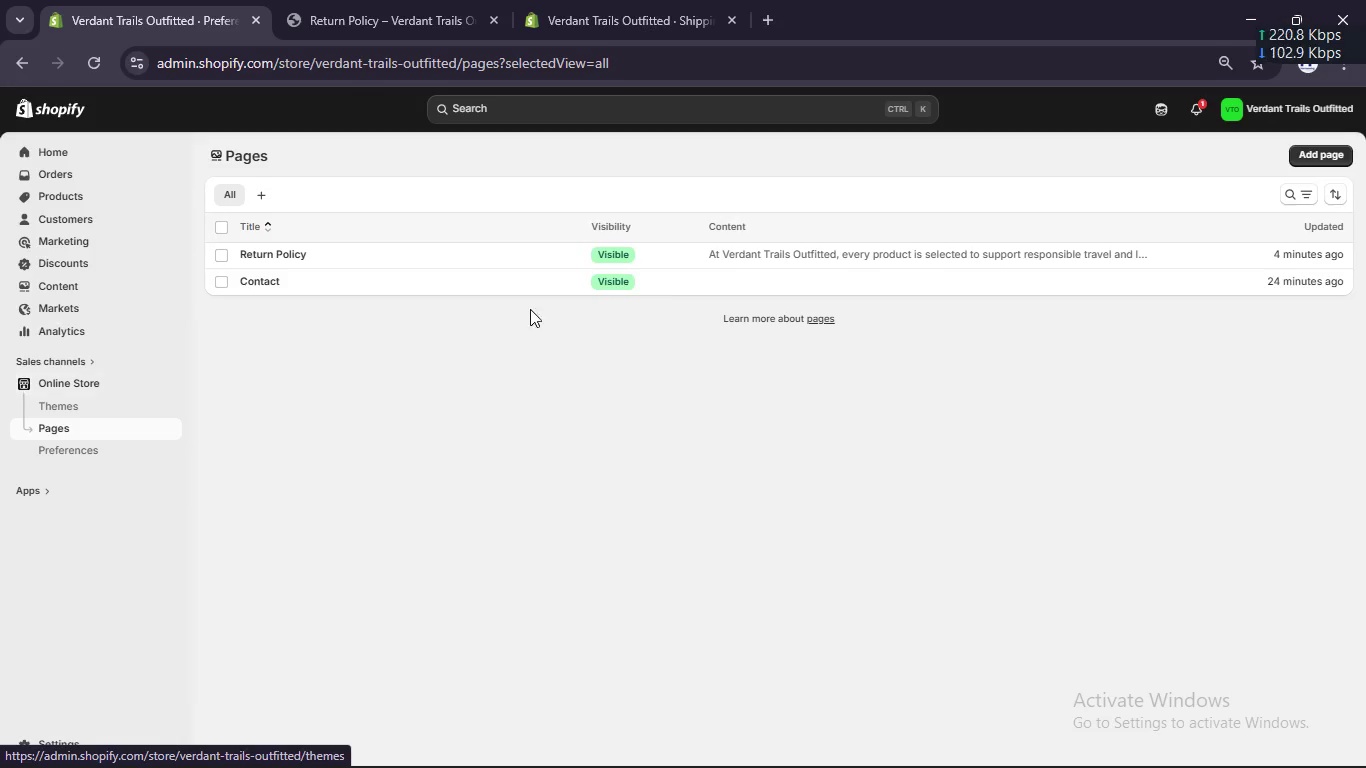 
left_click([800, 247])
 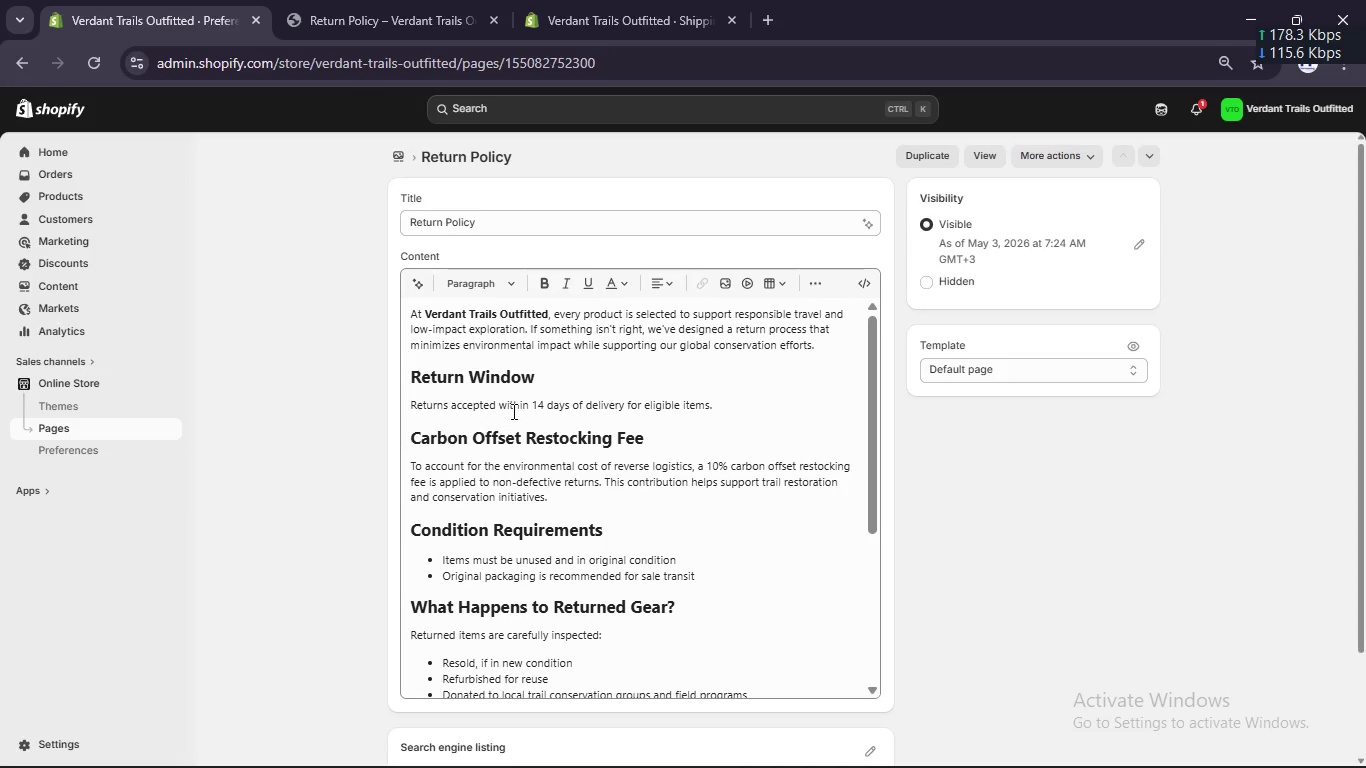 
scroll: coordinate [435, 424], scroll_direction: up, amount: 3.0
 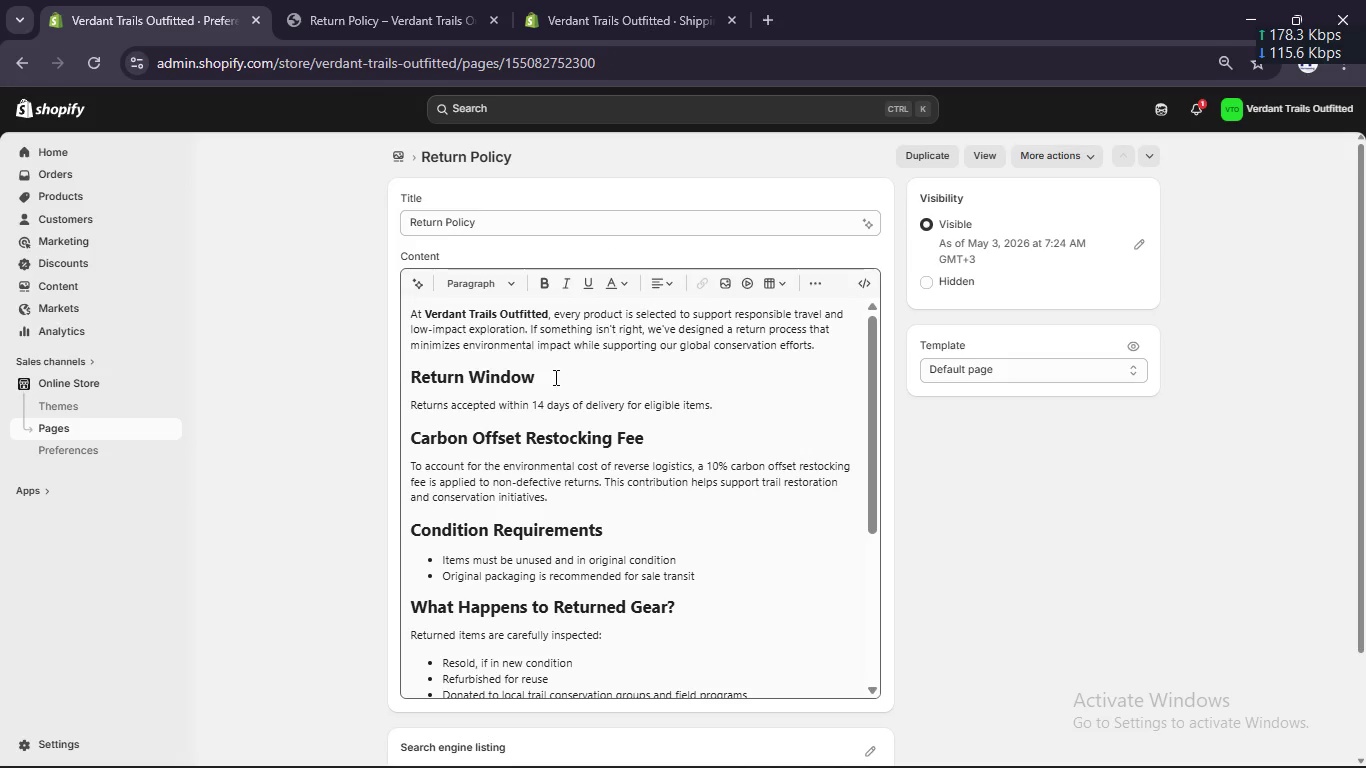 
left_click_drag(start_coordinate=[554, 377], to_coordinate=[363, 388])
 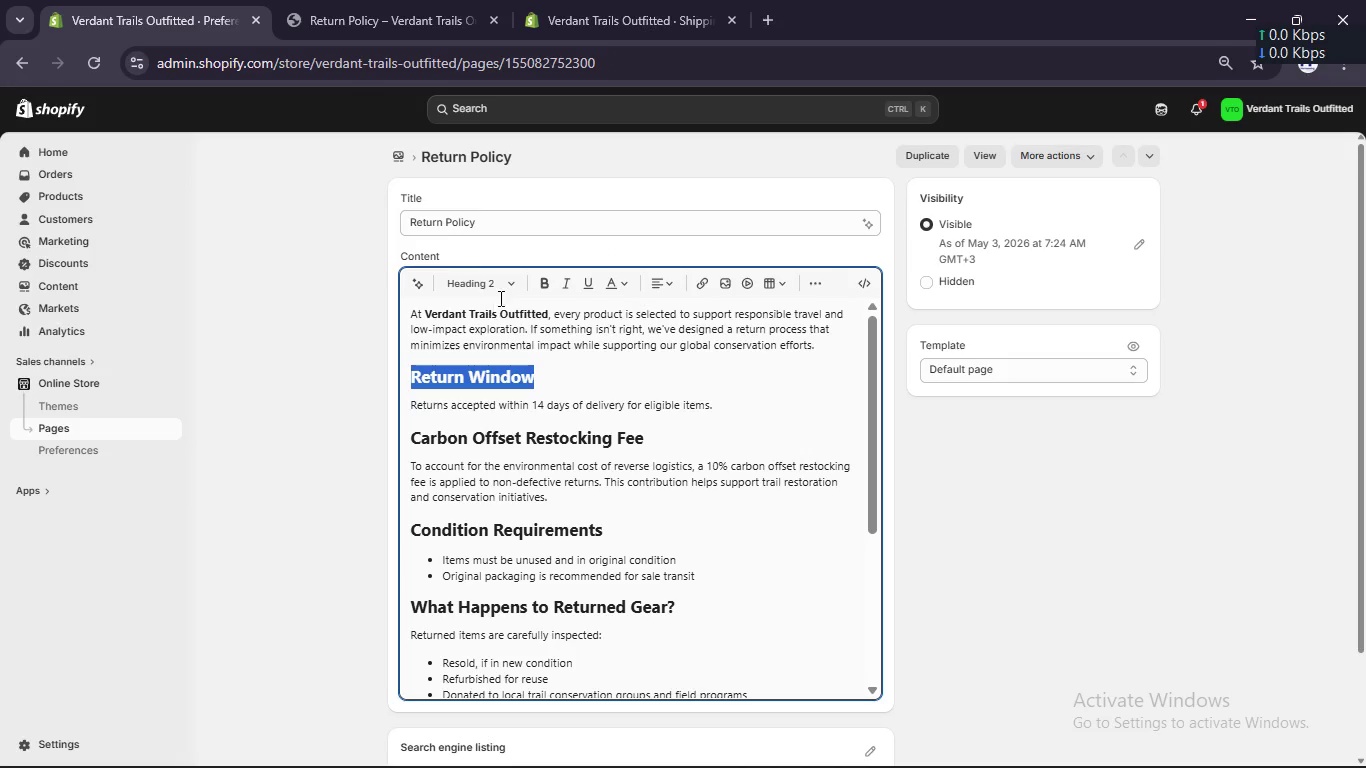 
left_click([508, 286])
 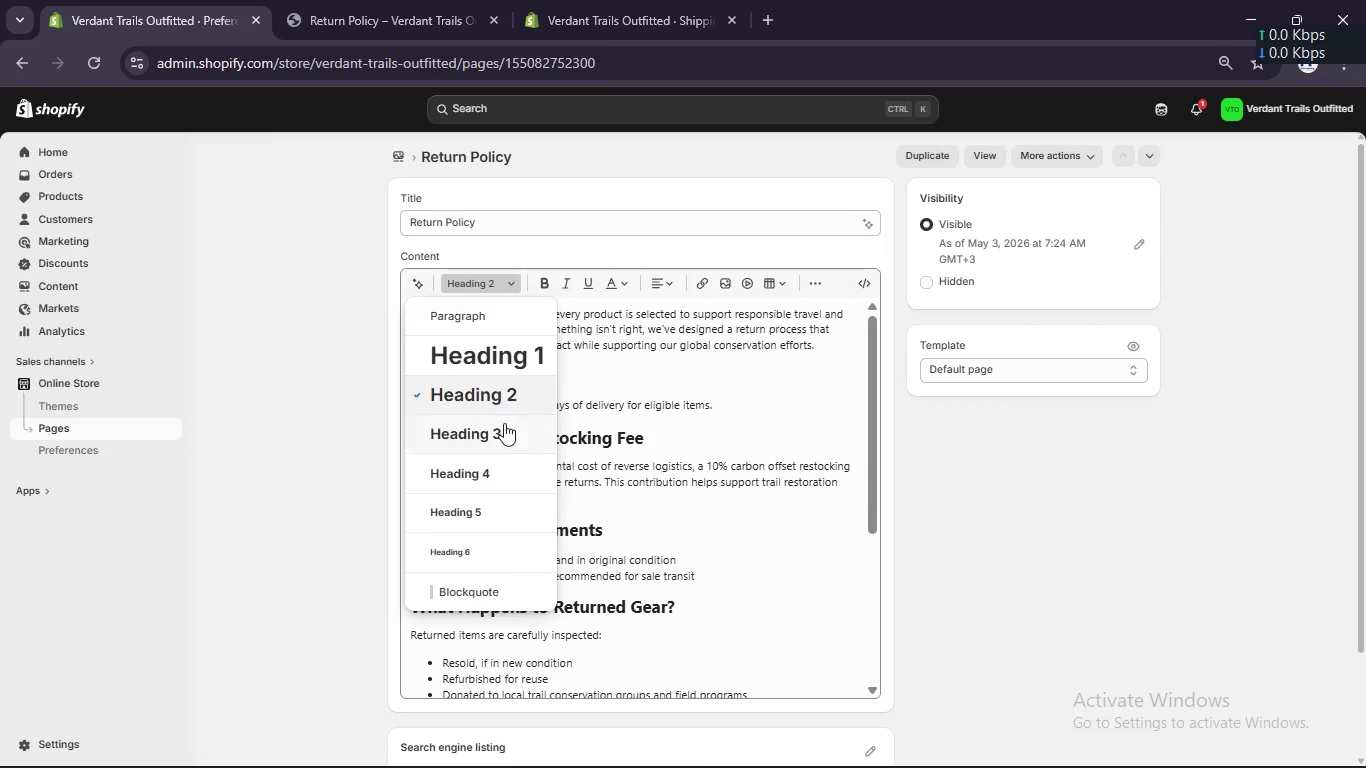 
left_click([503, 435])
 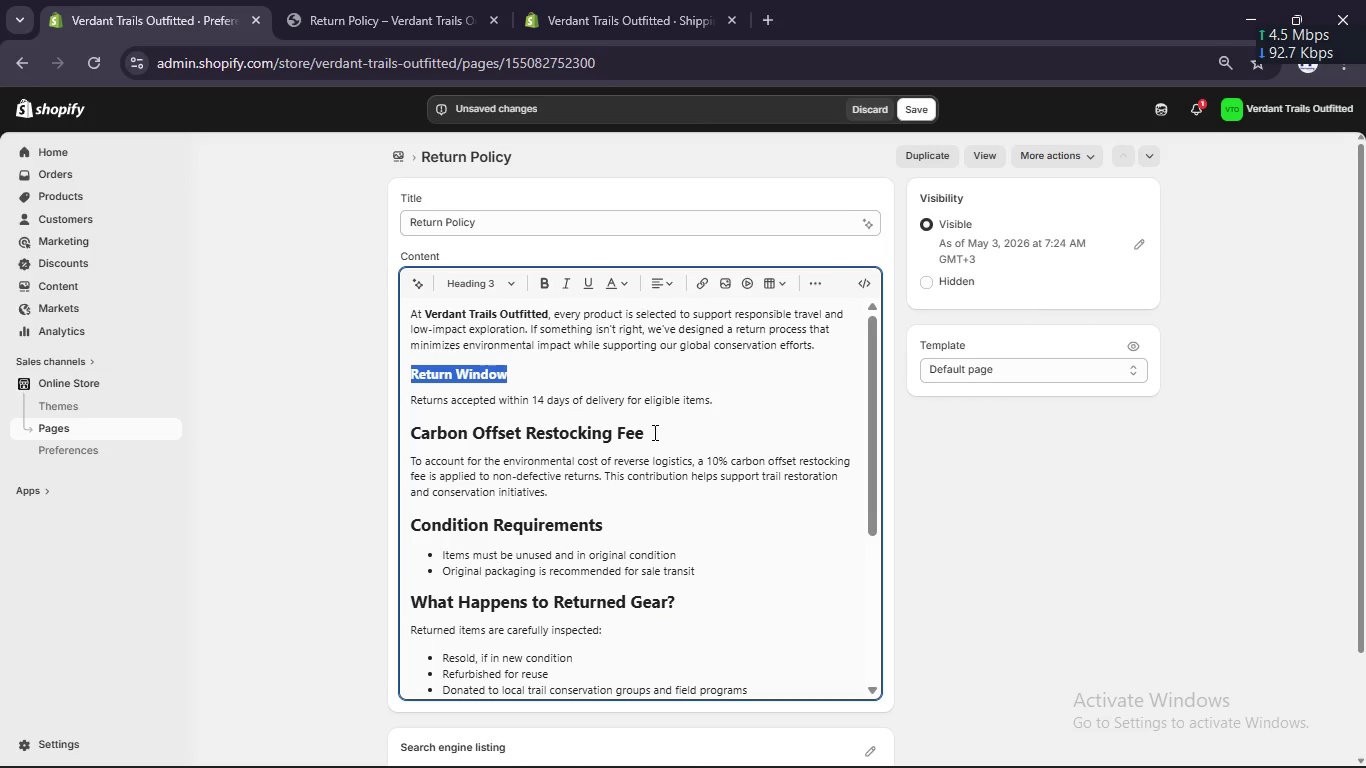 
left_click_drag(start_coordinate=[653, 429], to_coordinate=[402, 436])
 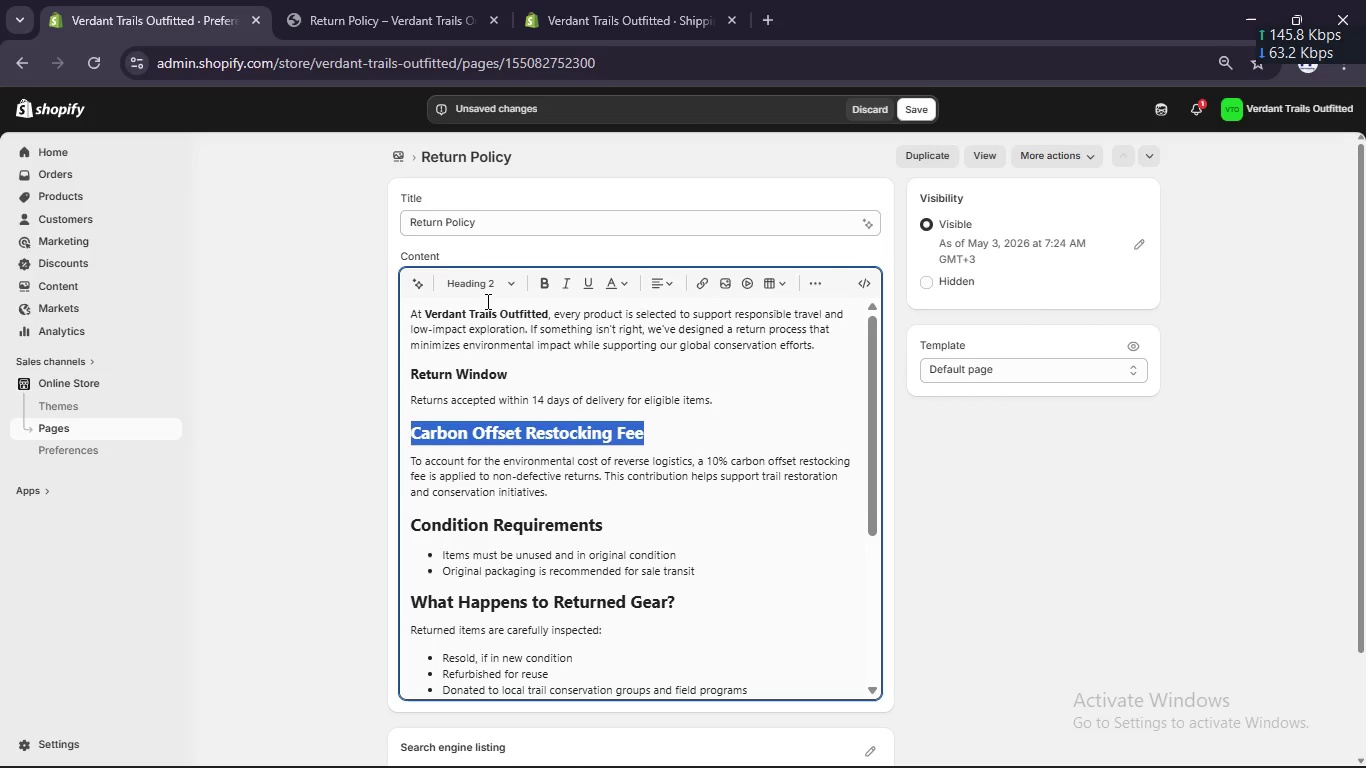 
left_click([506, 274])
 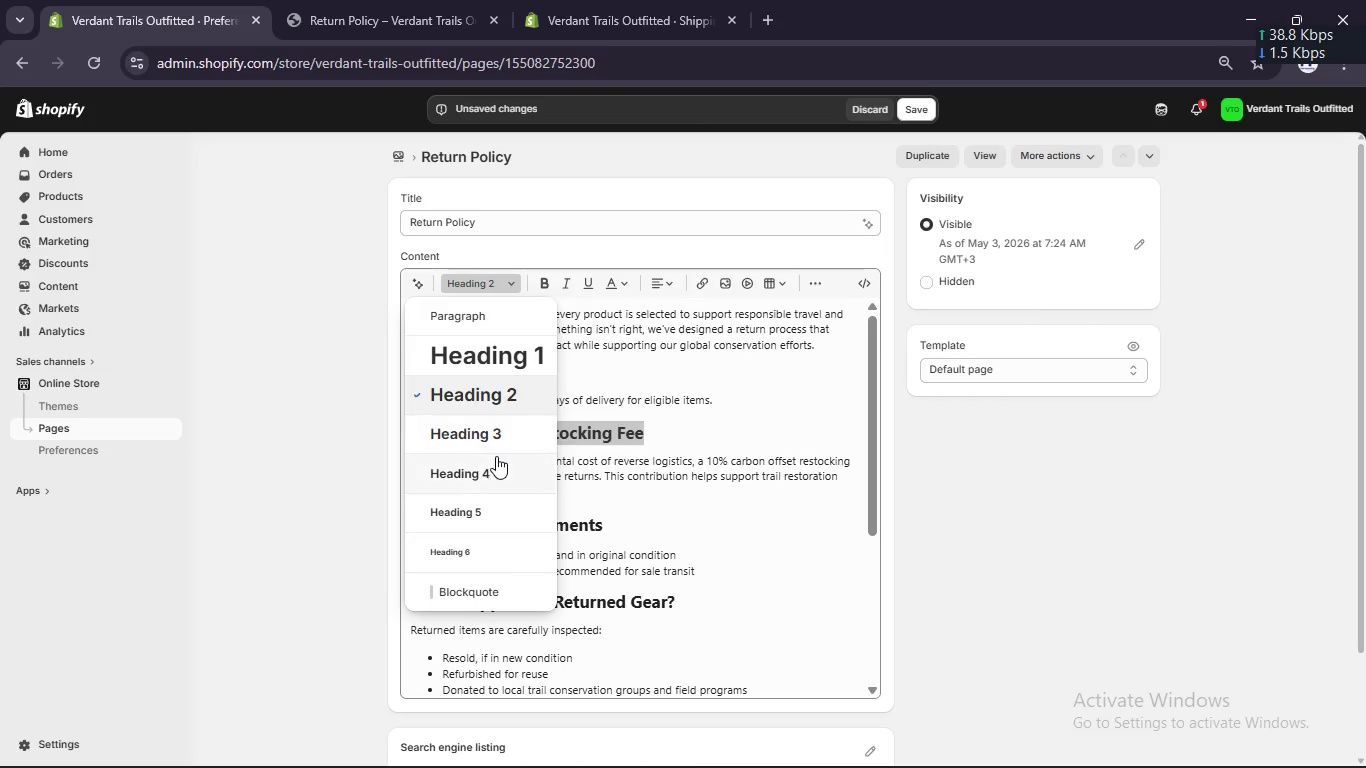 
left_click([487, 427])
 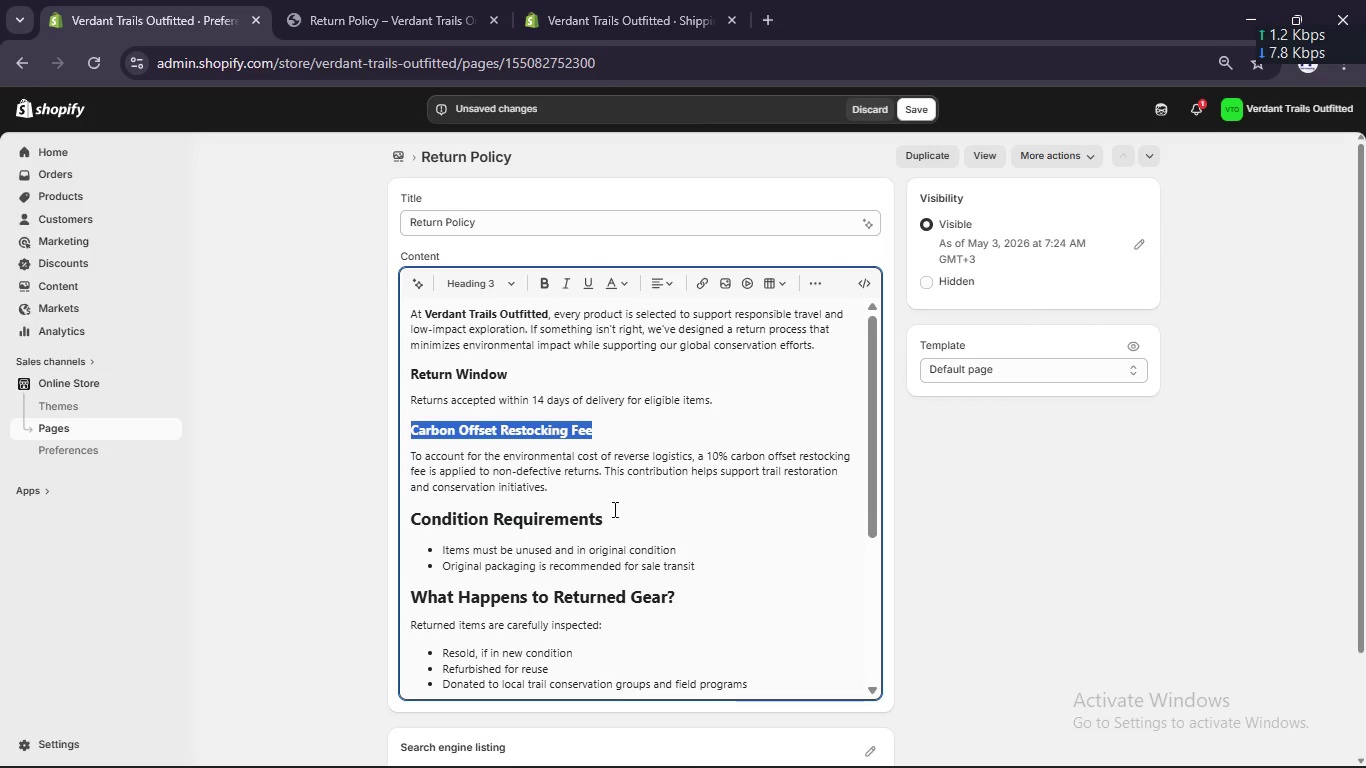 
left_click_drag(start_coordinate=[609, 519], to_coordinate=[397, 510])
 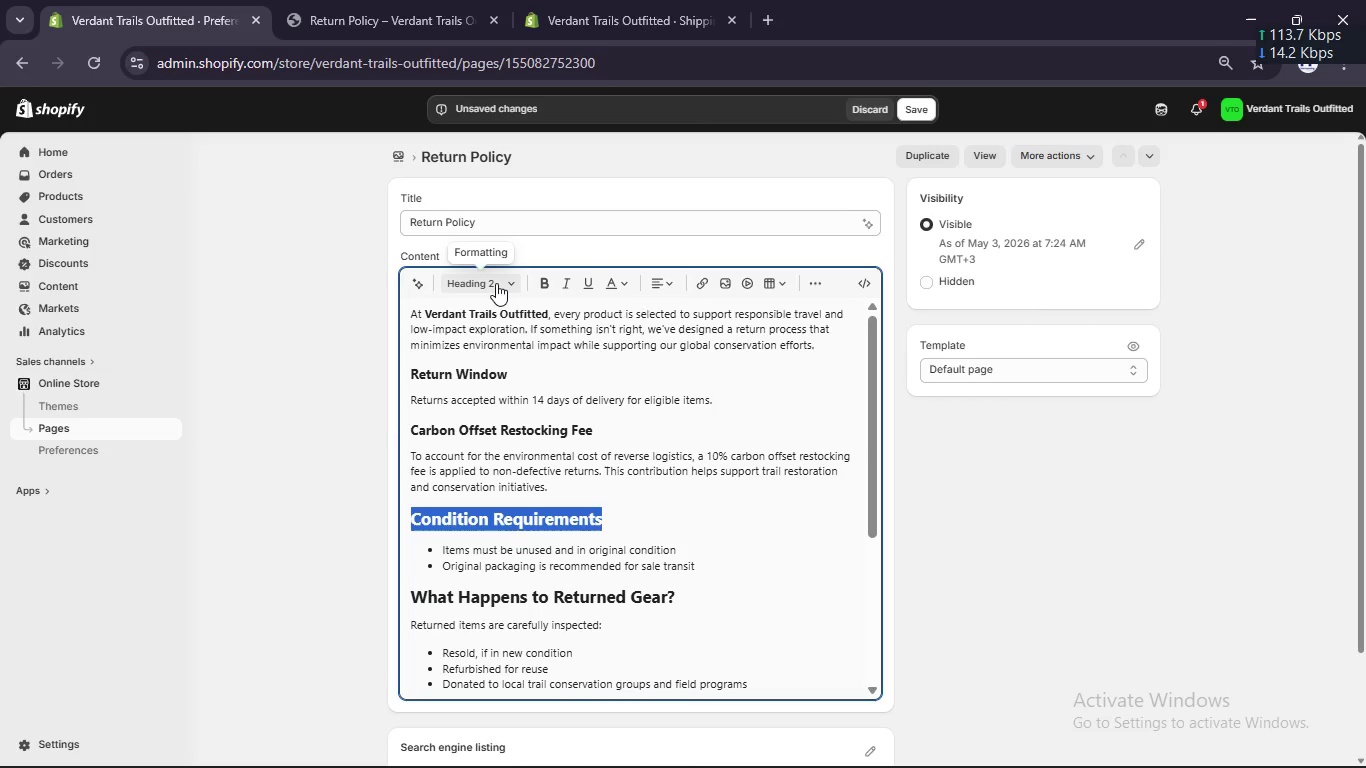 
left_click([496, 283])
 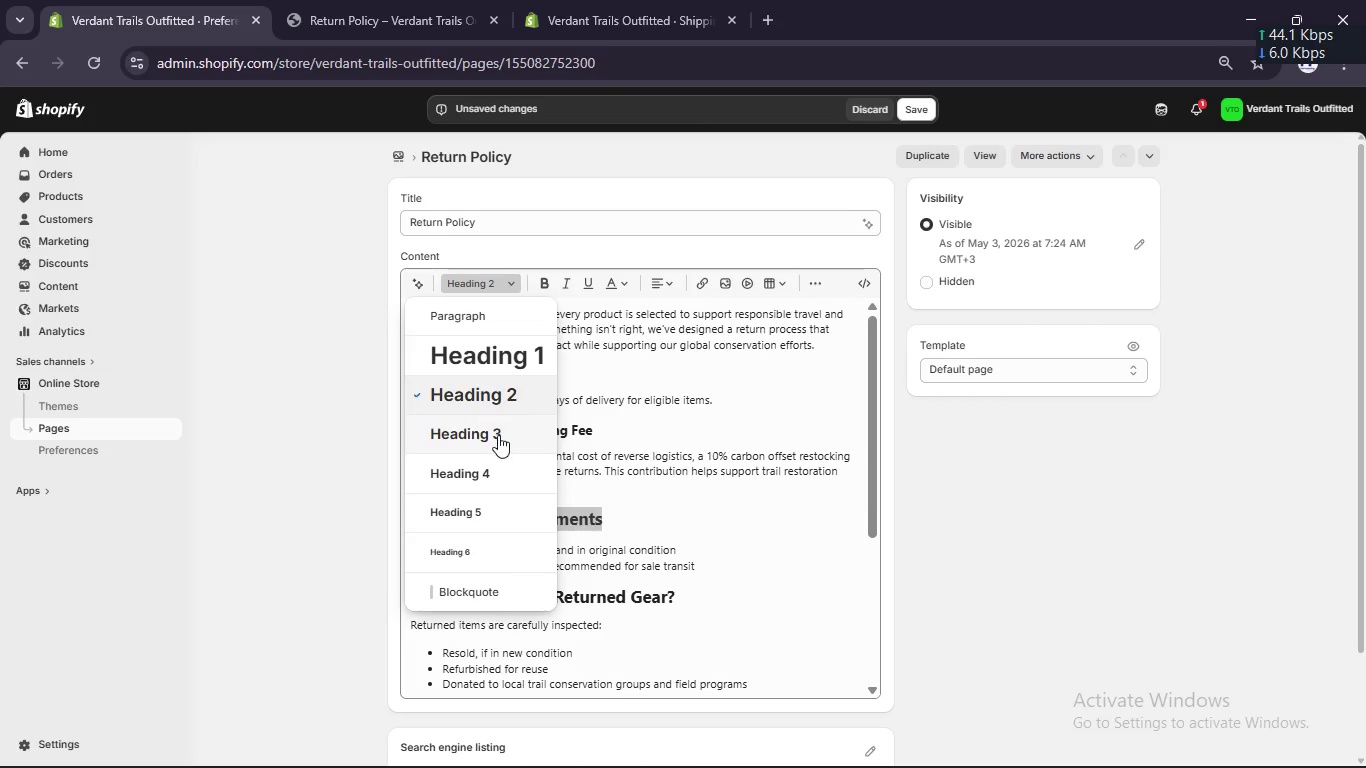 
left_click([498, 435])
 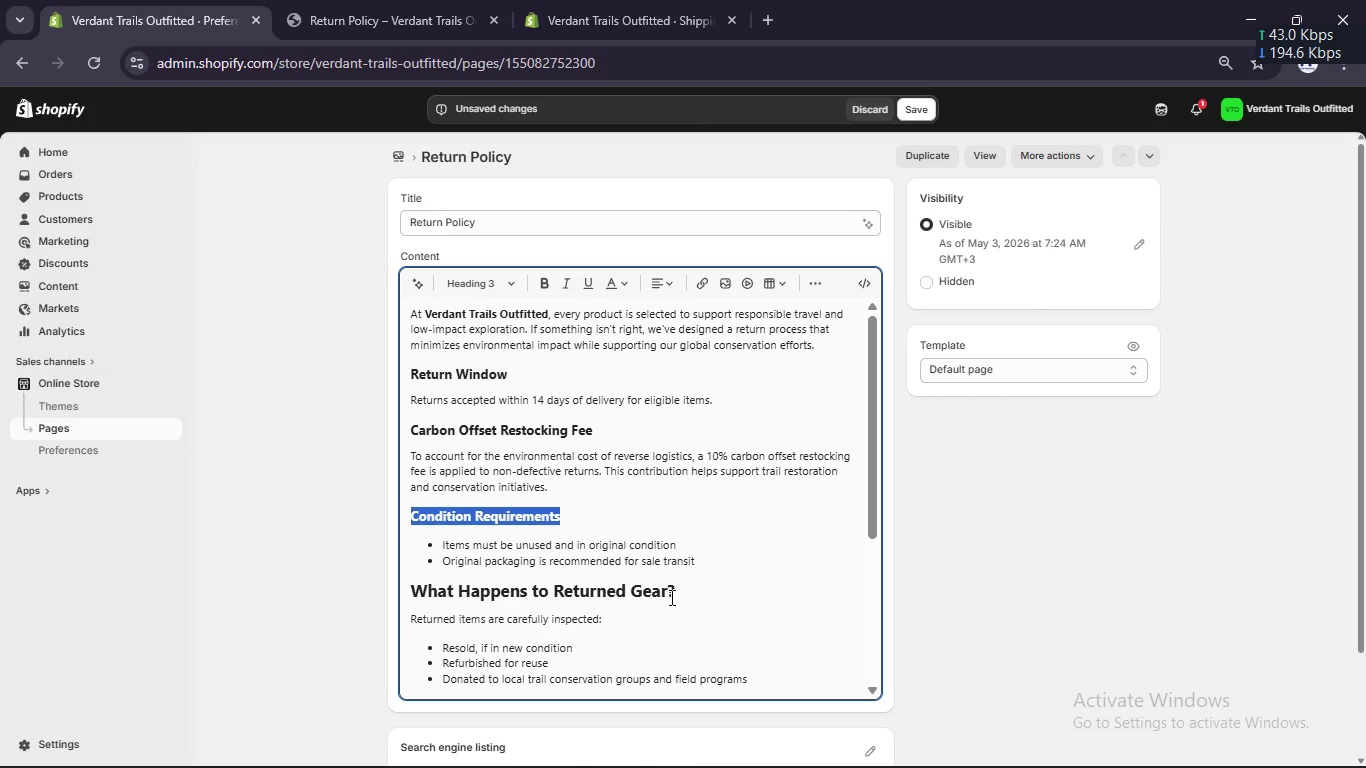 
left_click_drag(start_coordinate=[680, 586], to_coordinate=[406, 584])
 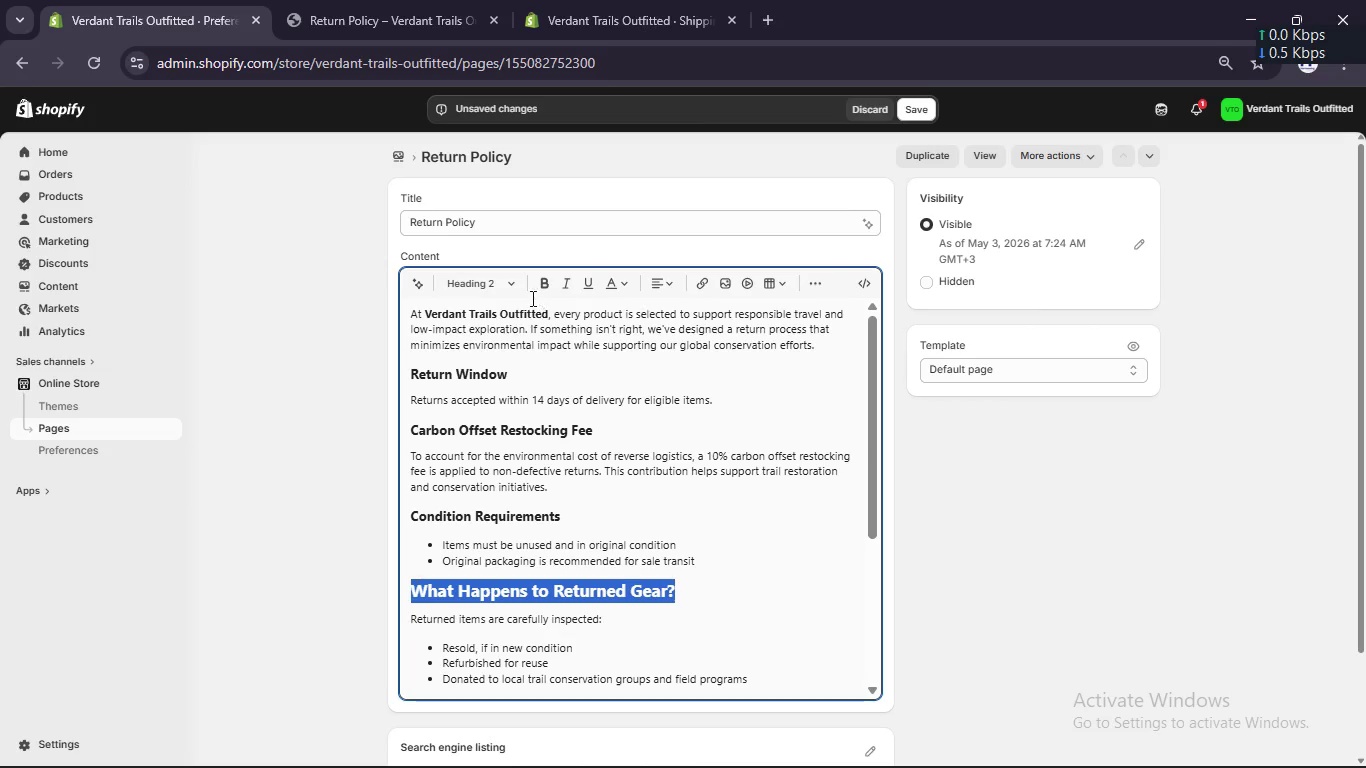 
left_click([514, 283])
 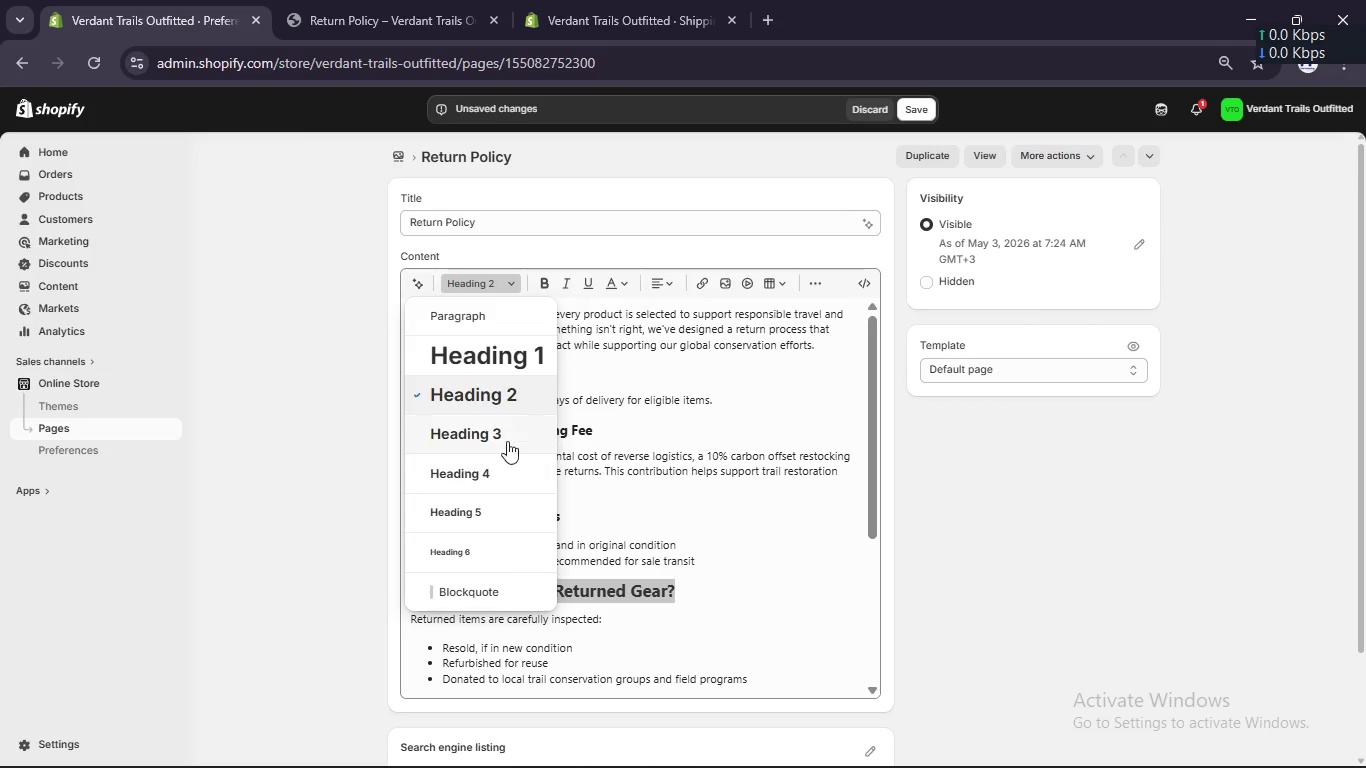 
left_click([507, 430])
 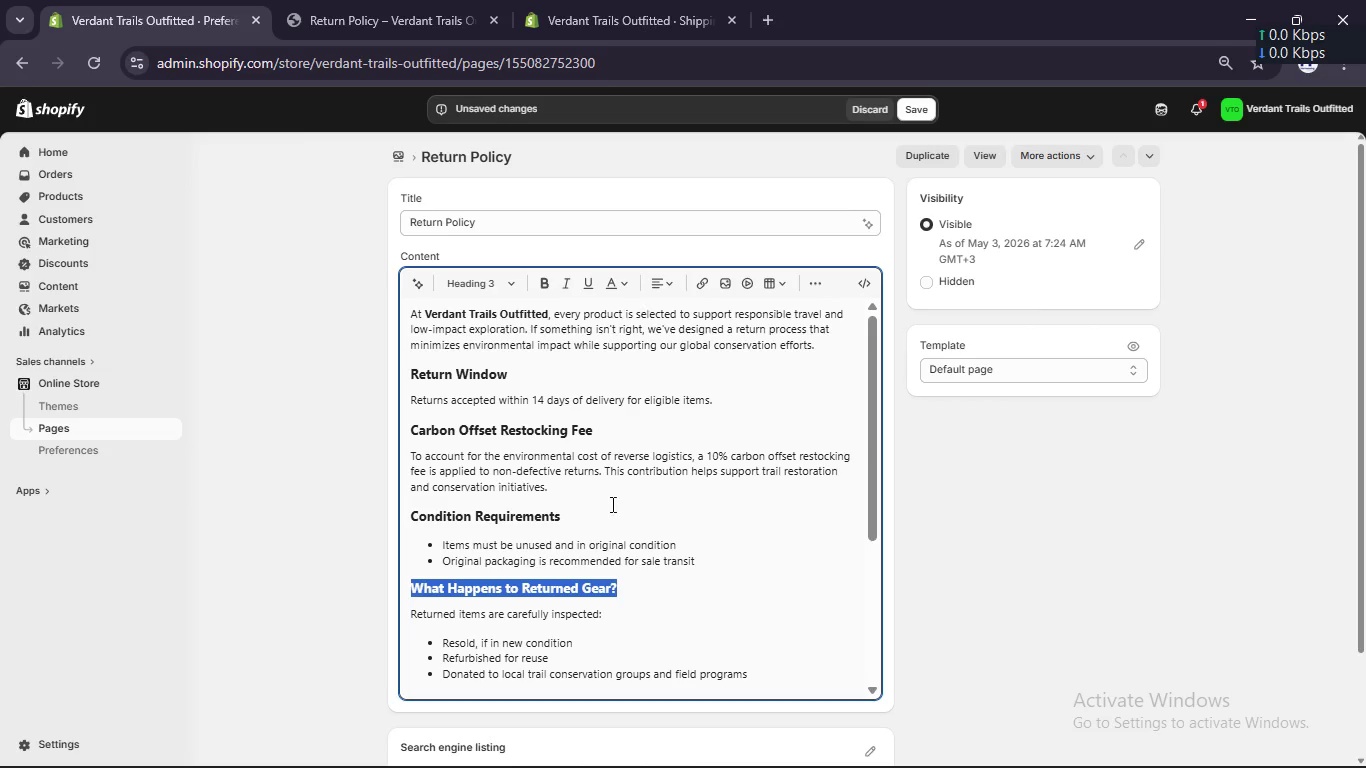 
scroll: coordinate [614, 508], scroll_direction: down, amount: 3.0
 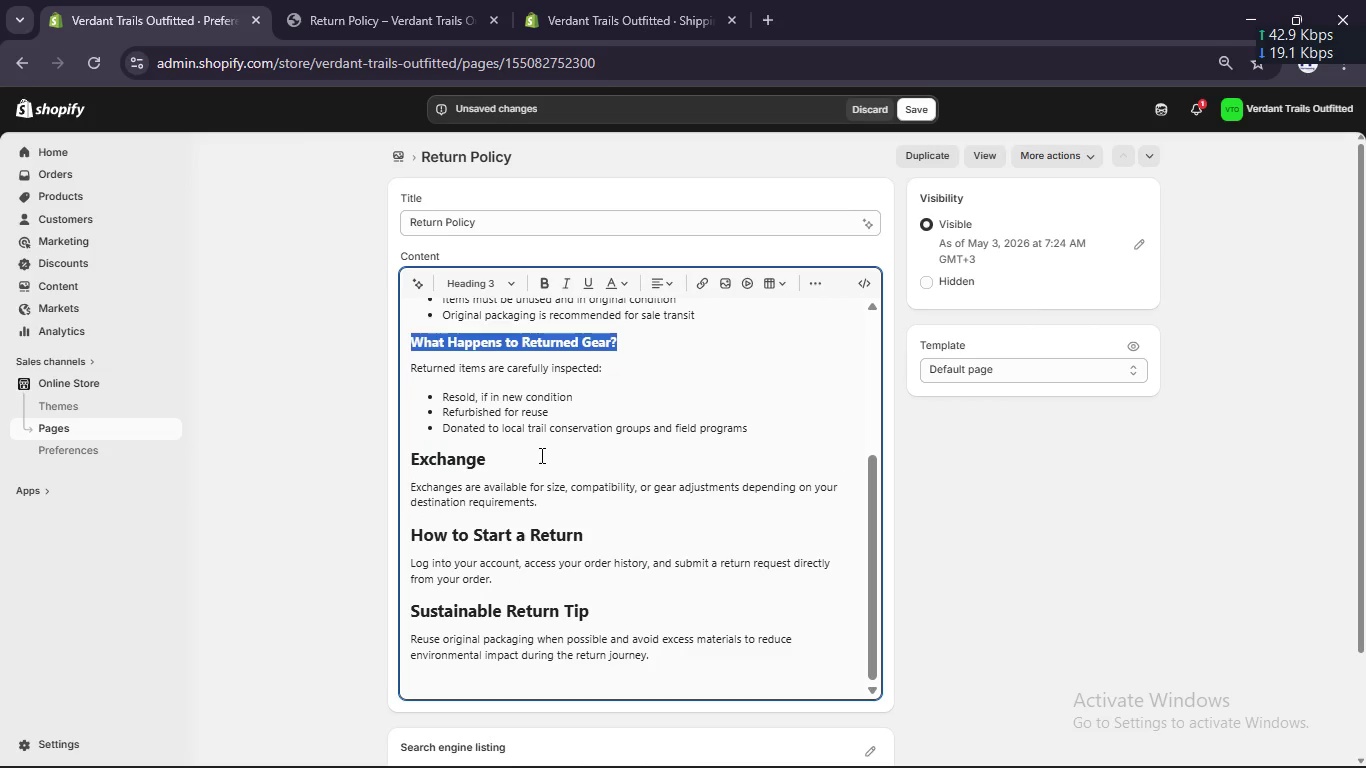 
left_click_drag(start_coordinate=[534, 447], to_coordinate=[393, 471])
 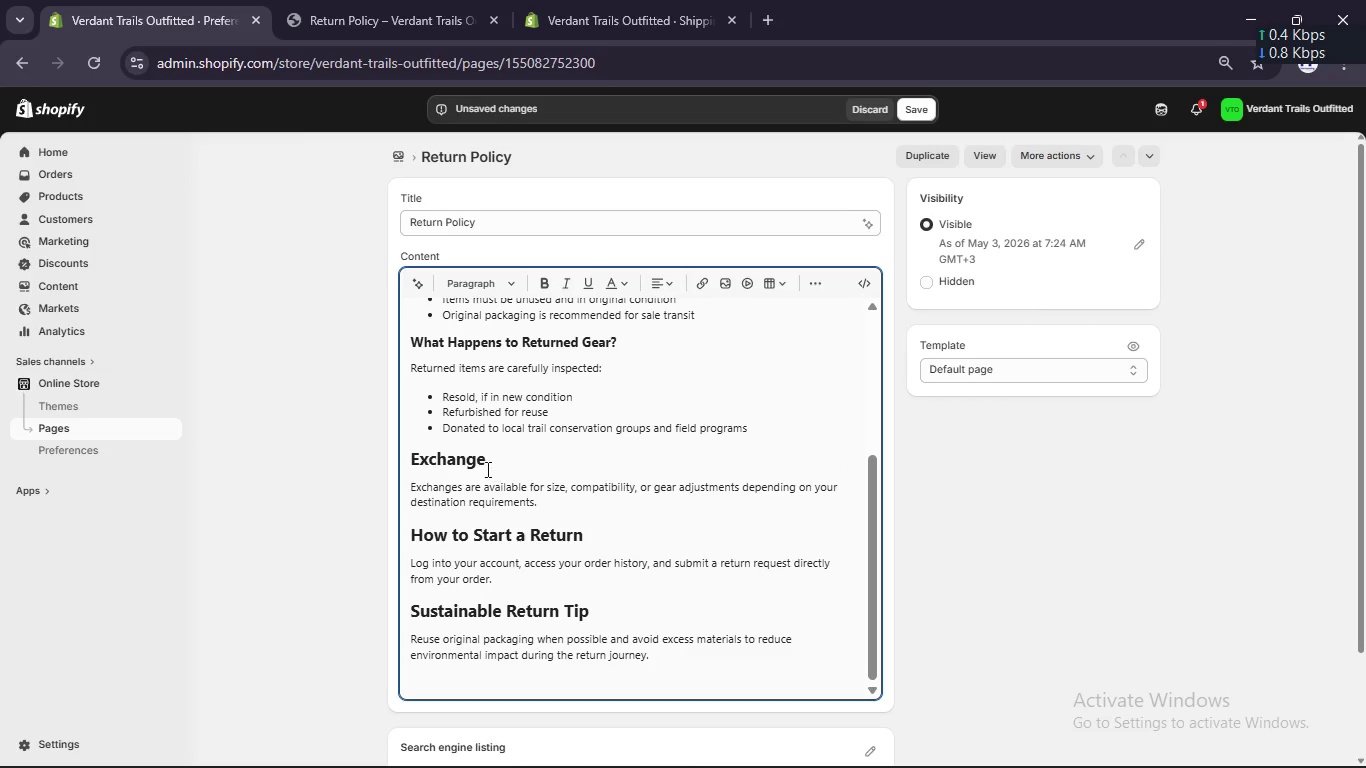 
double_click([471, 459])
 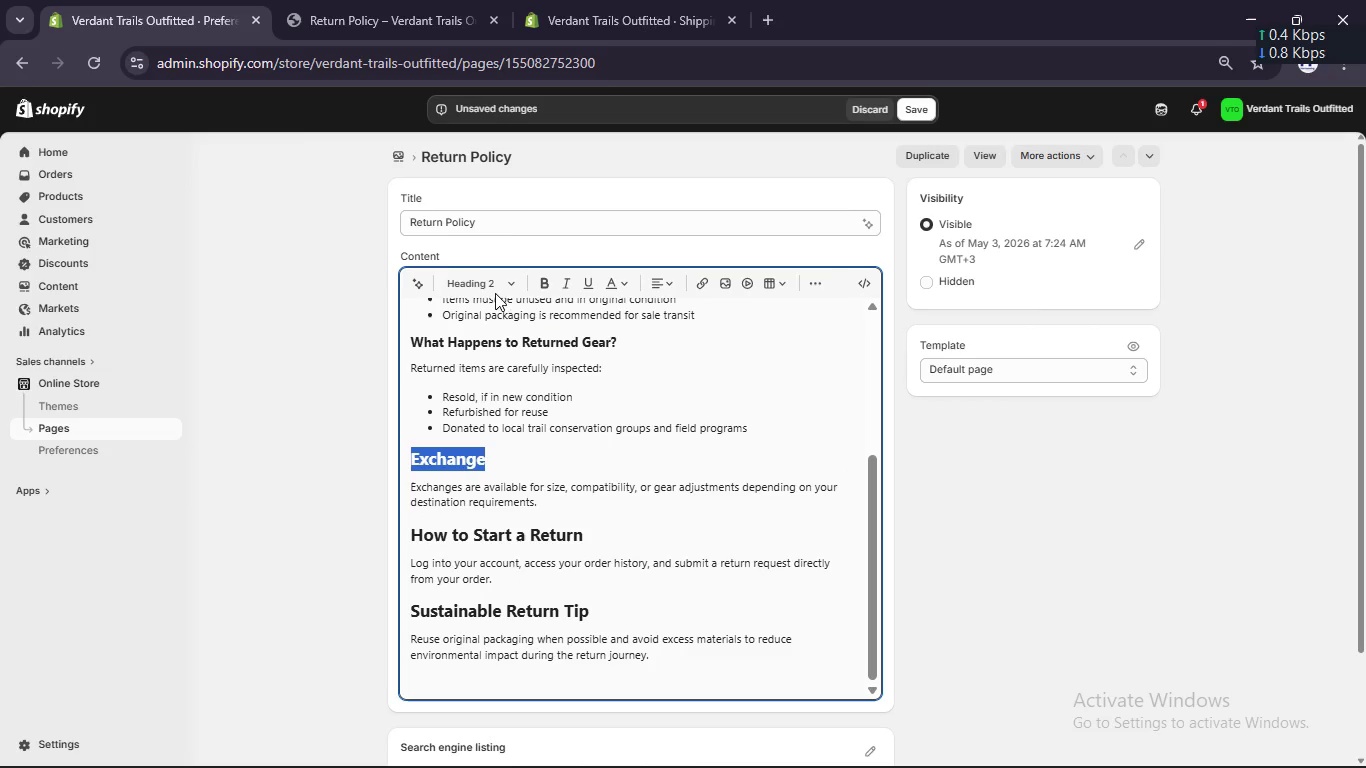 
left_click([508, 282])
 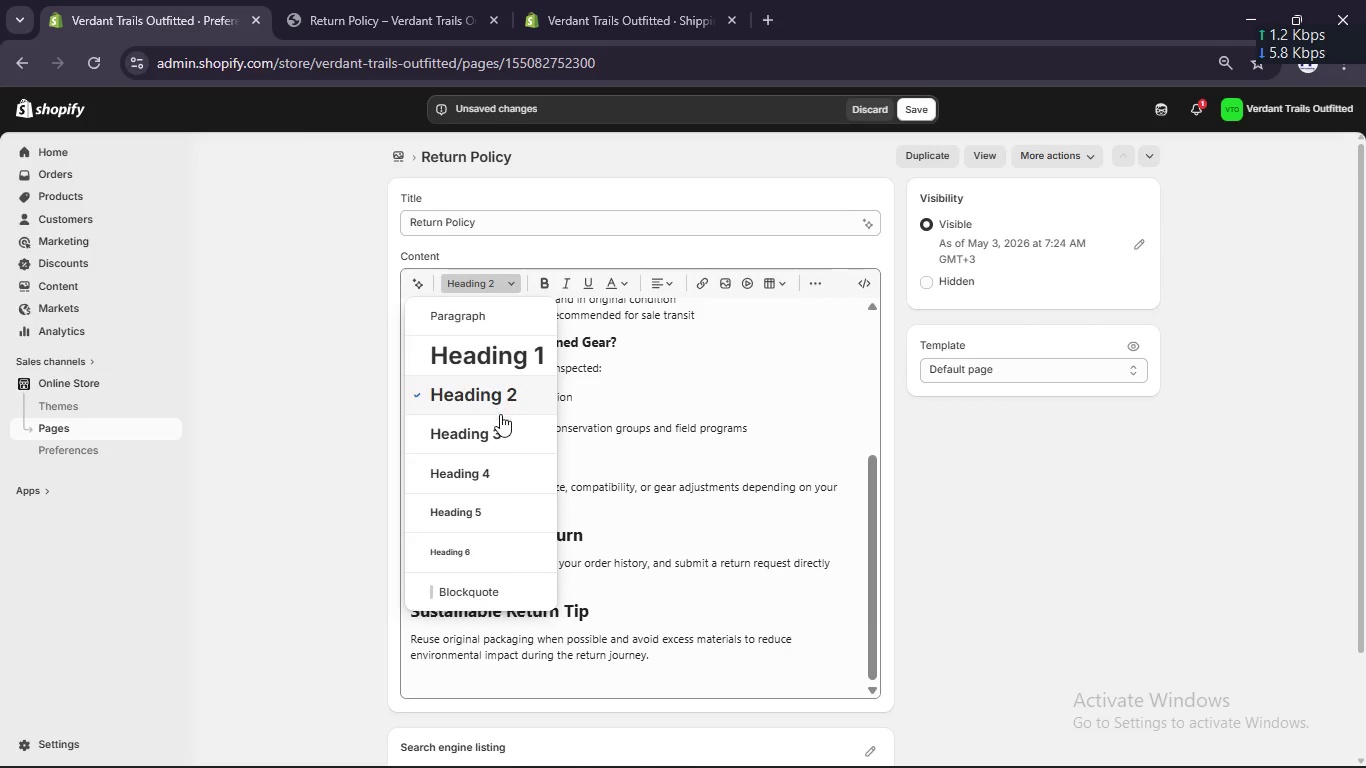 
left_click([495, 435])
 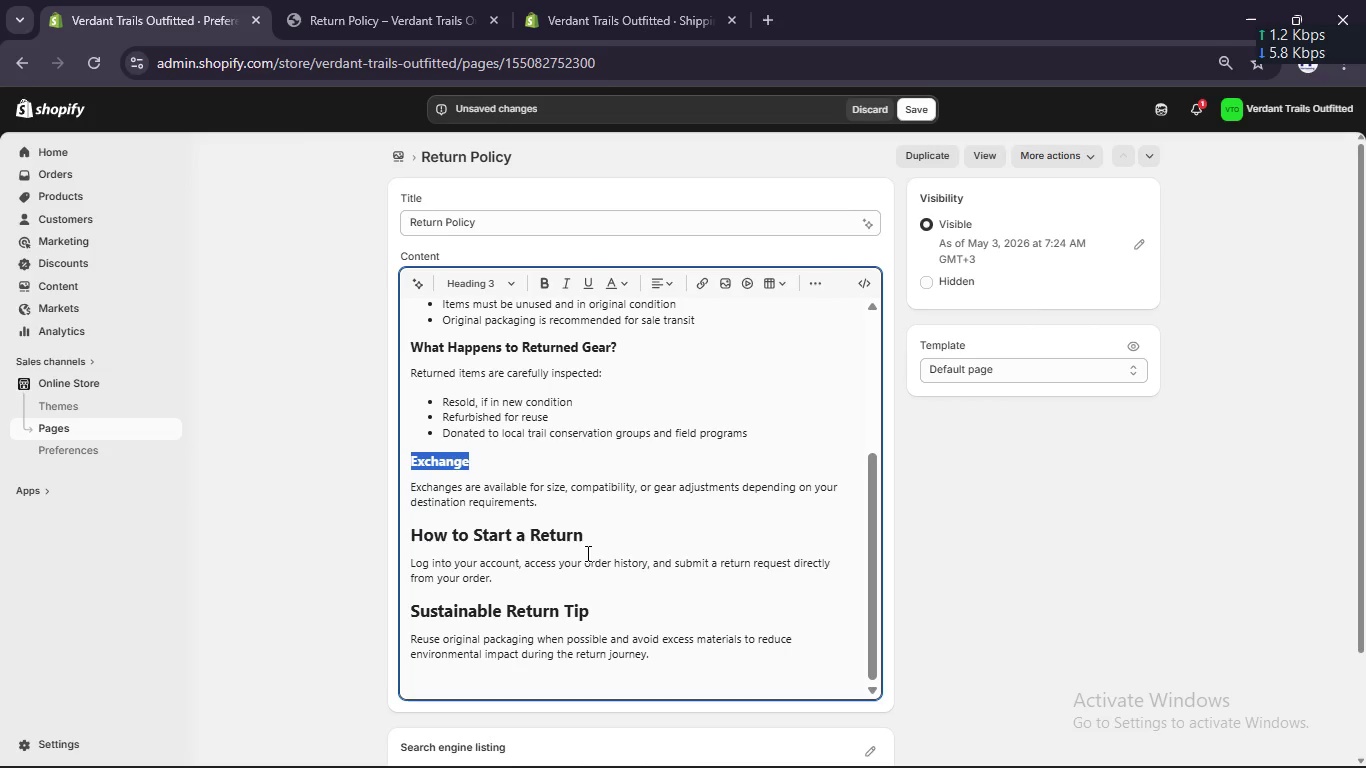 
left_click_drag(start_coordinate=[584, 527], to_coordinate=[400, 522])
 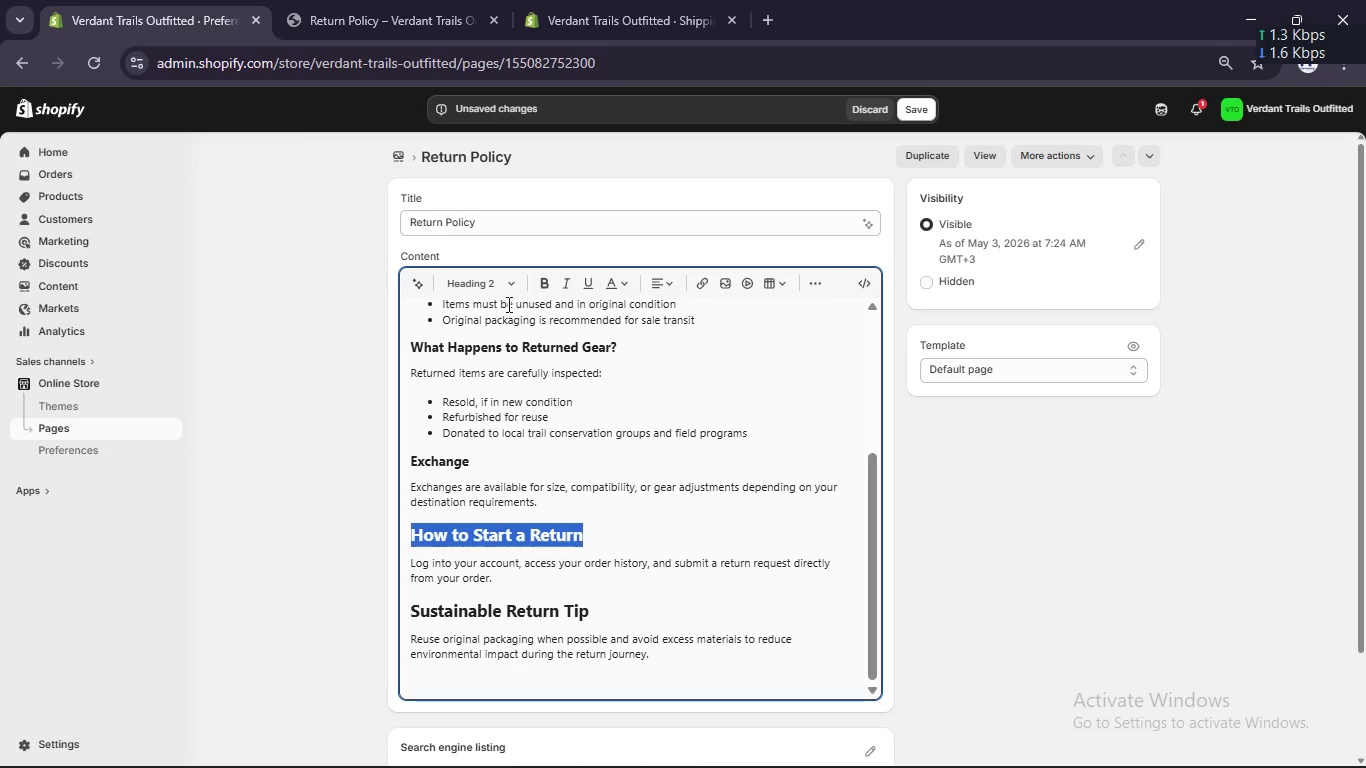 
left_click([509, 290])
 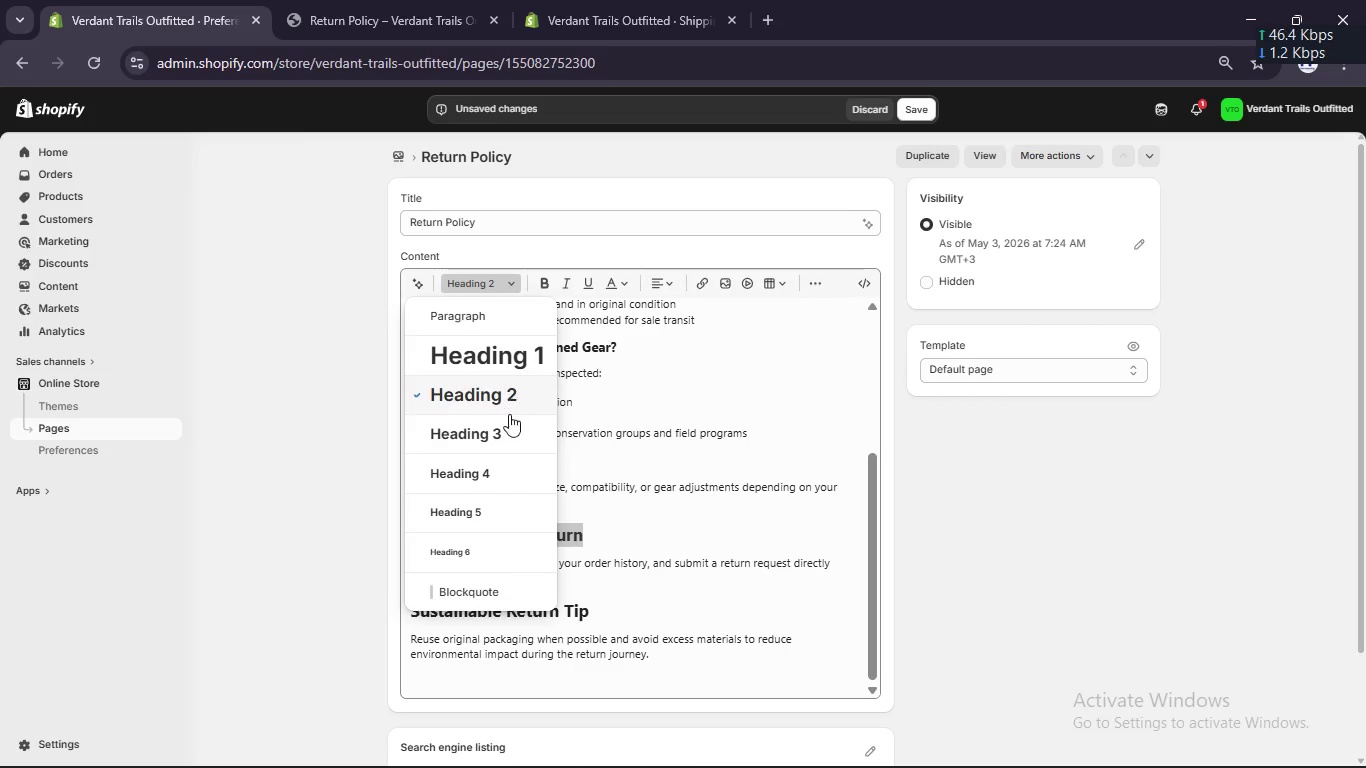 
left_click([508, 438])
 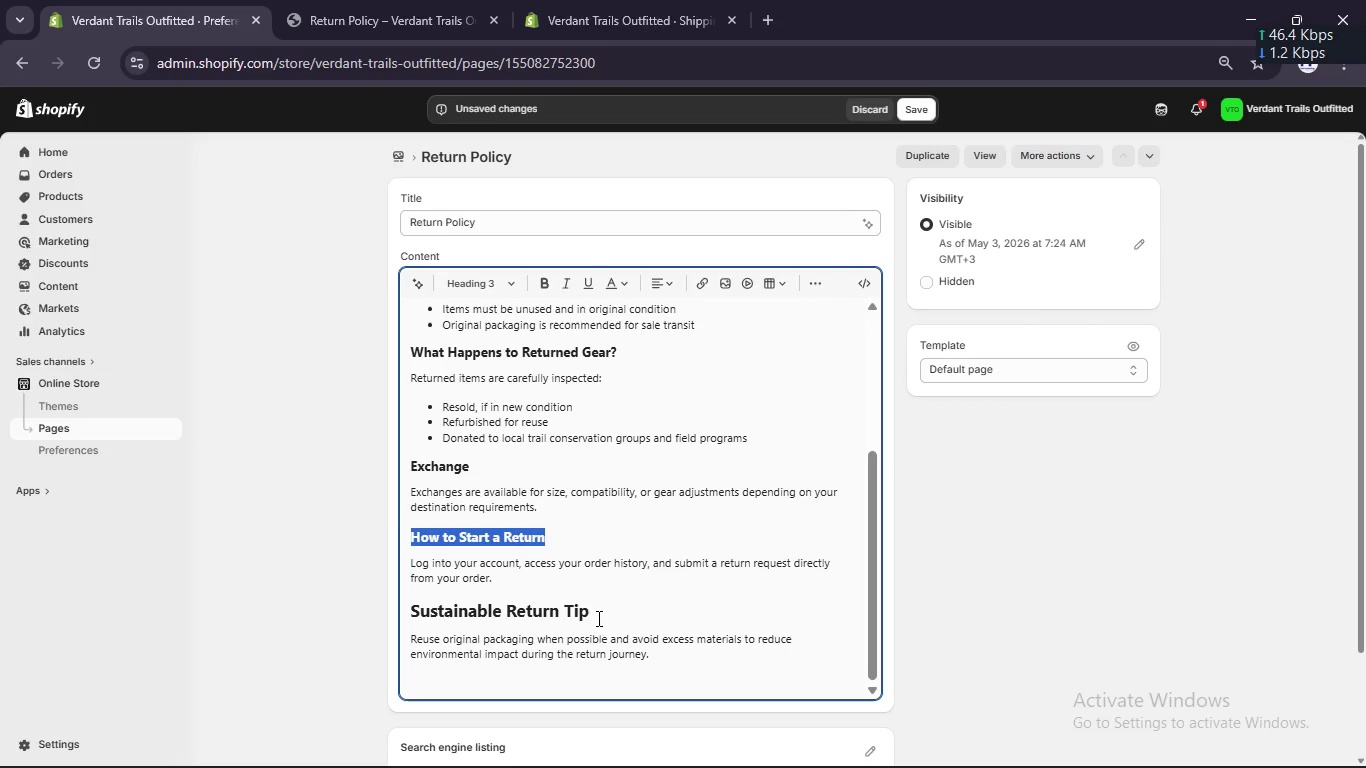 
left_click_drag(start_coordinate=[601, 613], to_coordinate=[400, 610])
 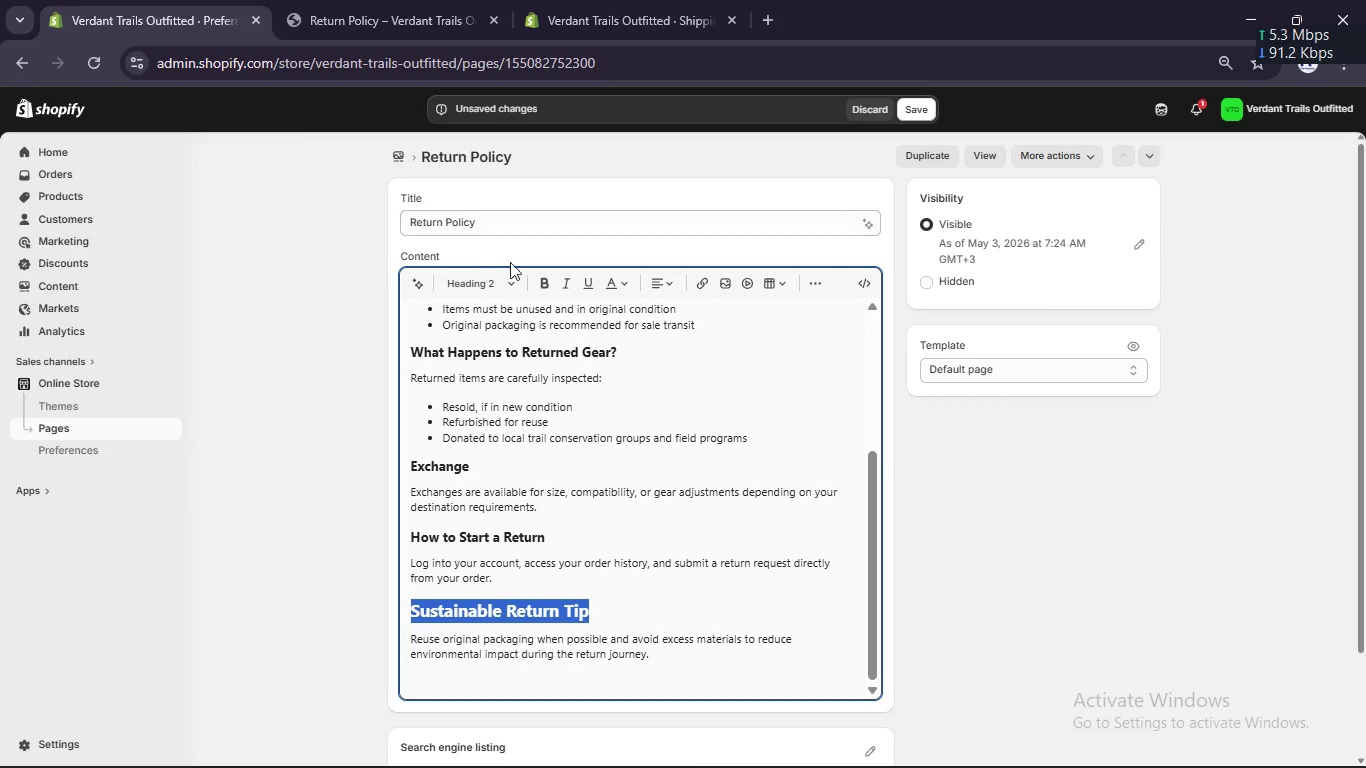 
left_click([510, 281])
 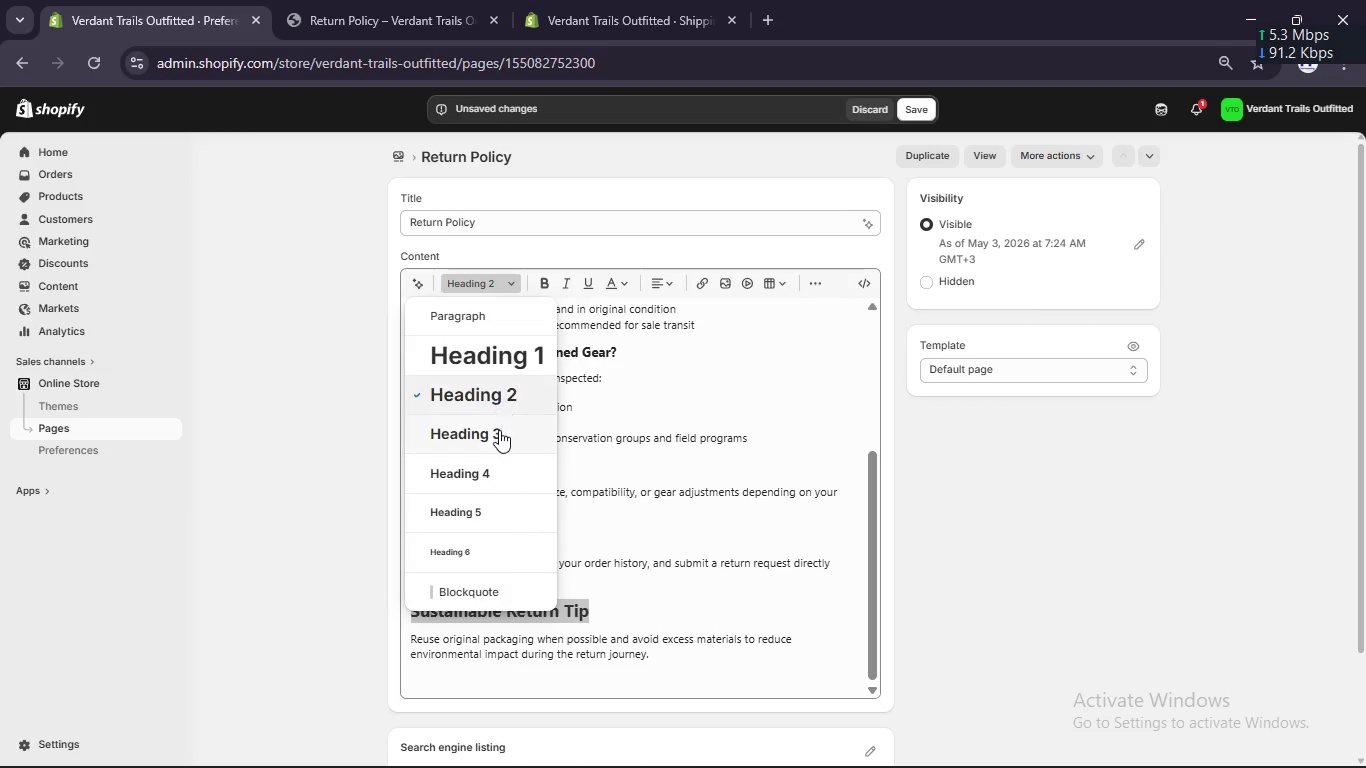 
left_click([499, 430])
 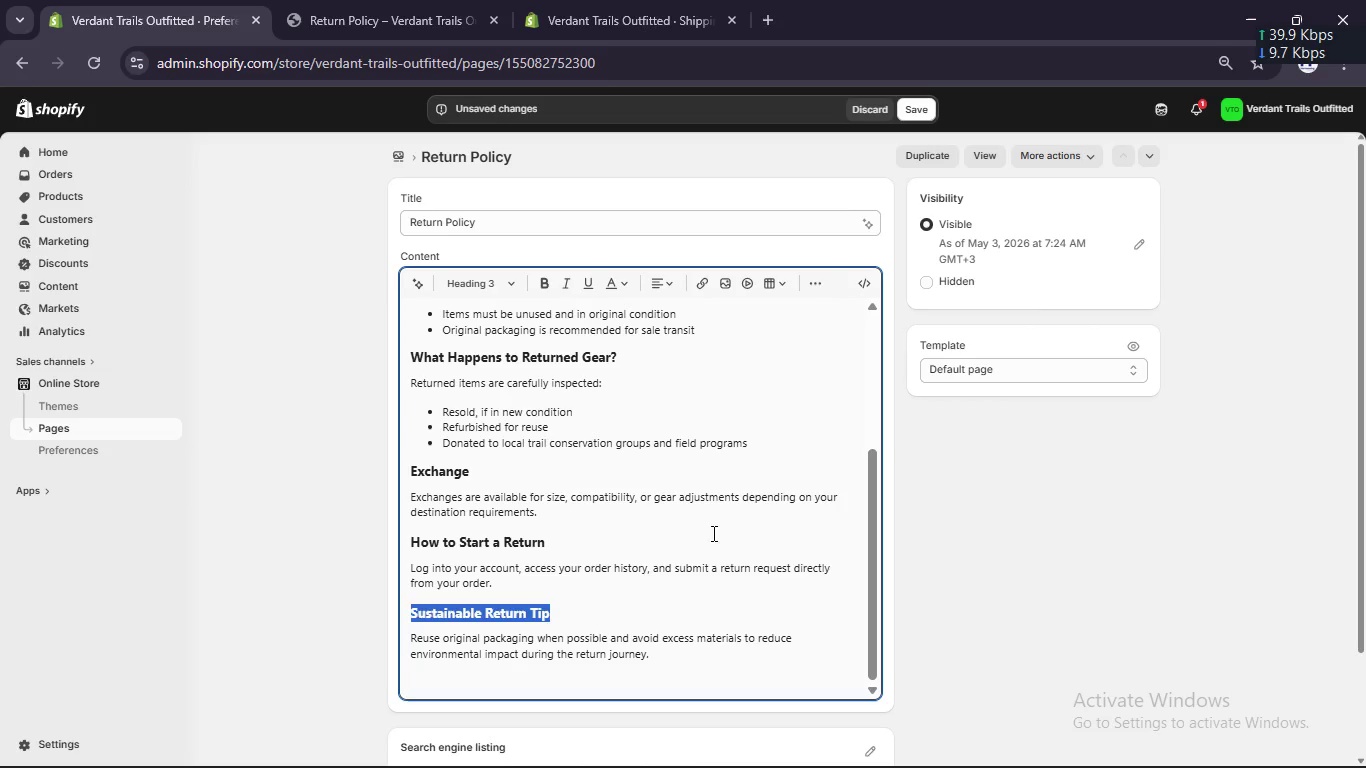 
left_click([685, 516])
 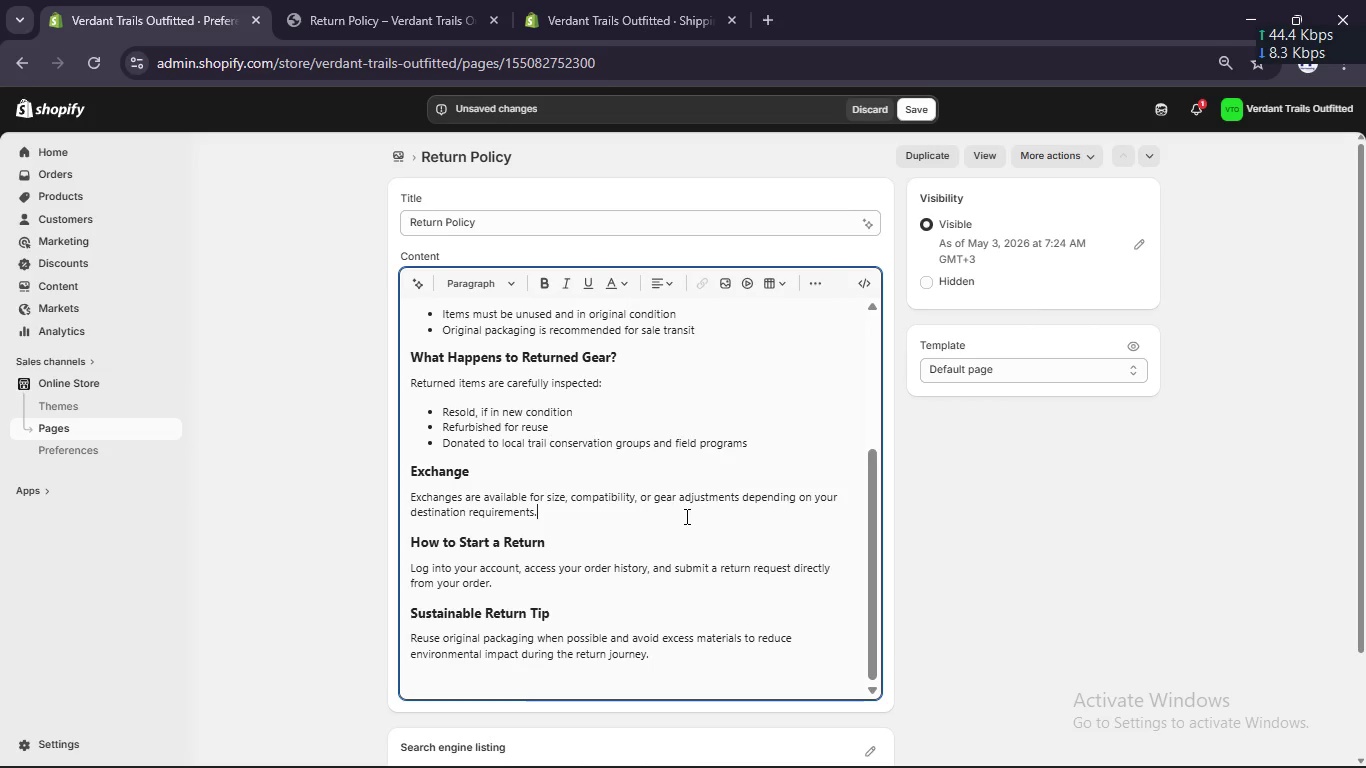 
scroll: coordinate [685, 516], scroll_direction: up, amount: 9.0
 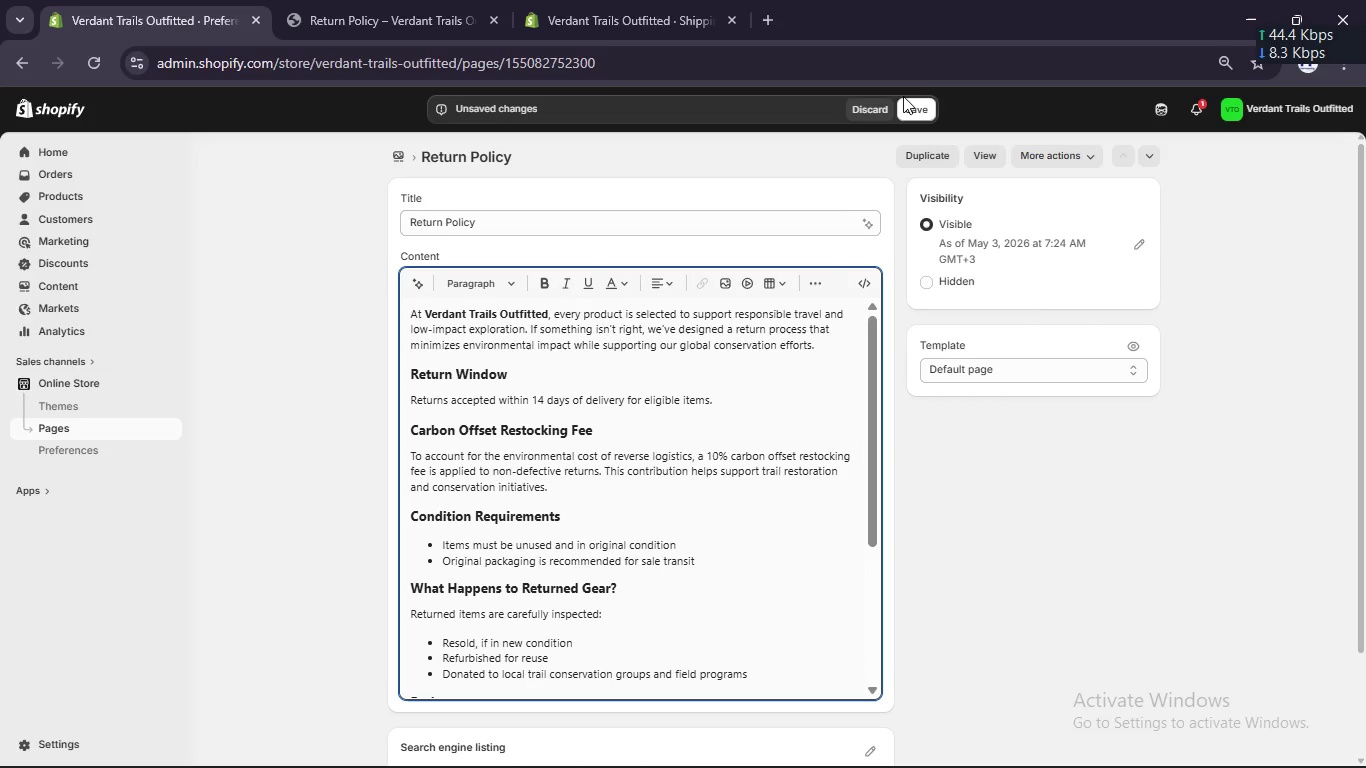 
left_click([907, 103])
 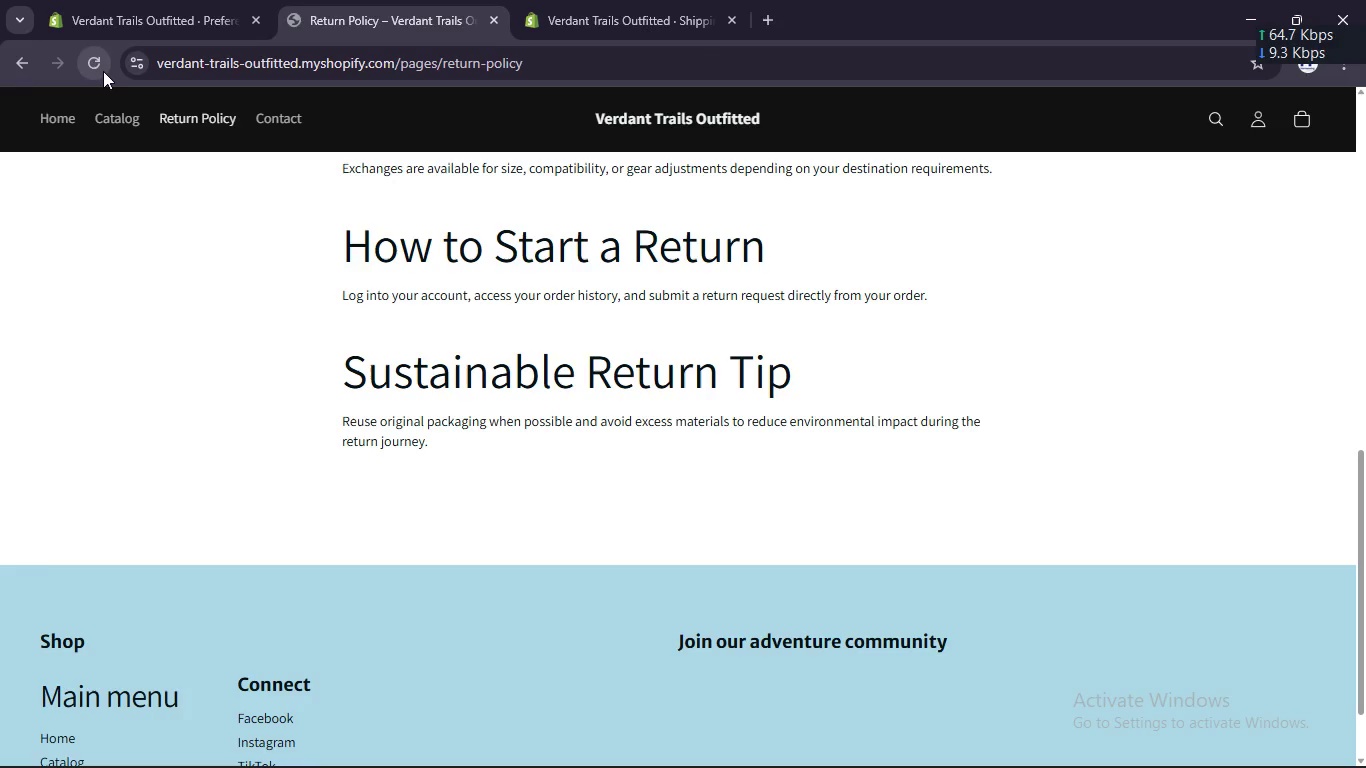 
wait(5.78)
 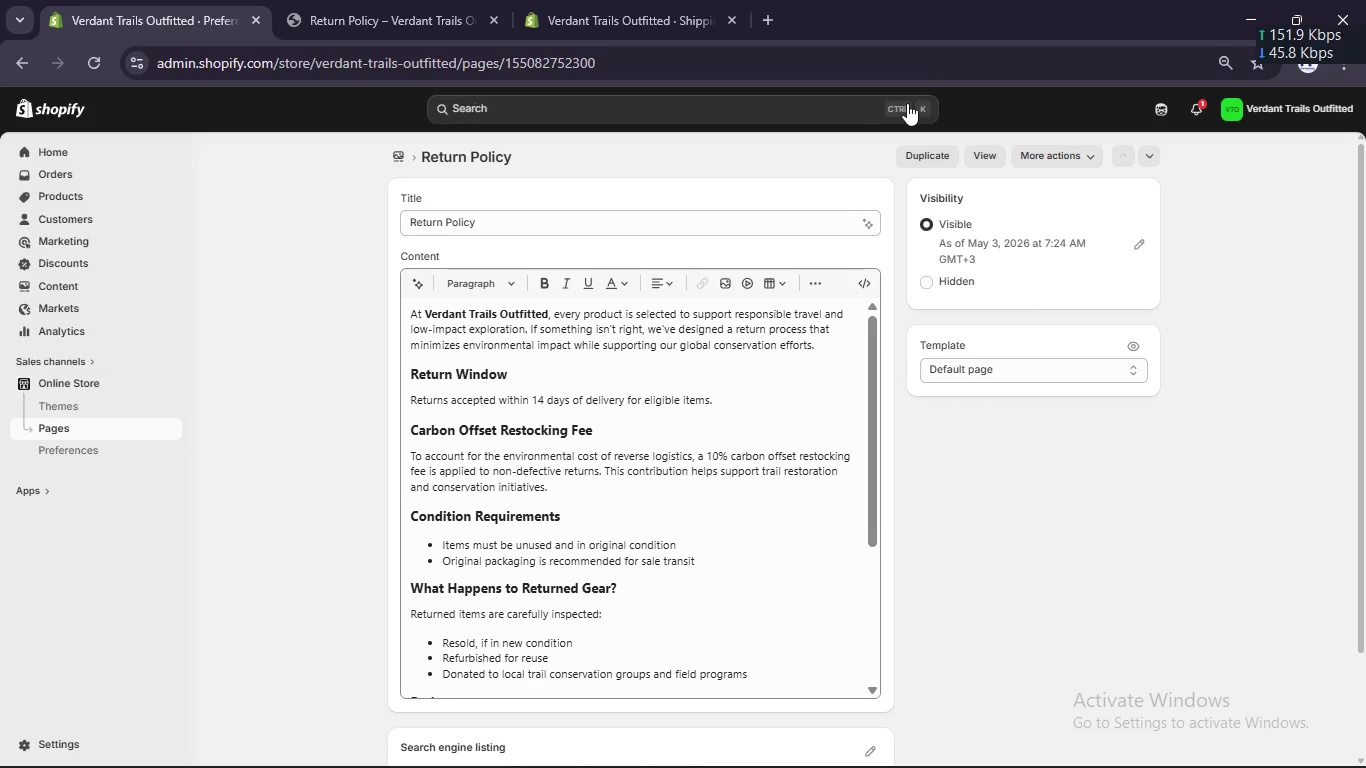 
scroll: coordinate [625, 450], scroll_direction: up, amount: 15.0
 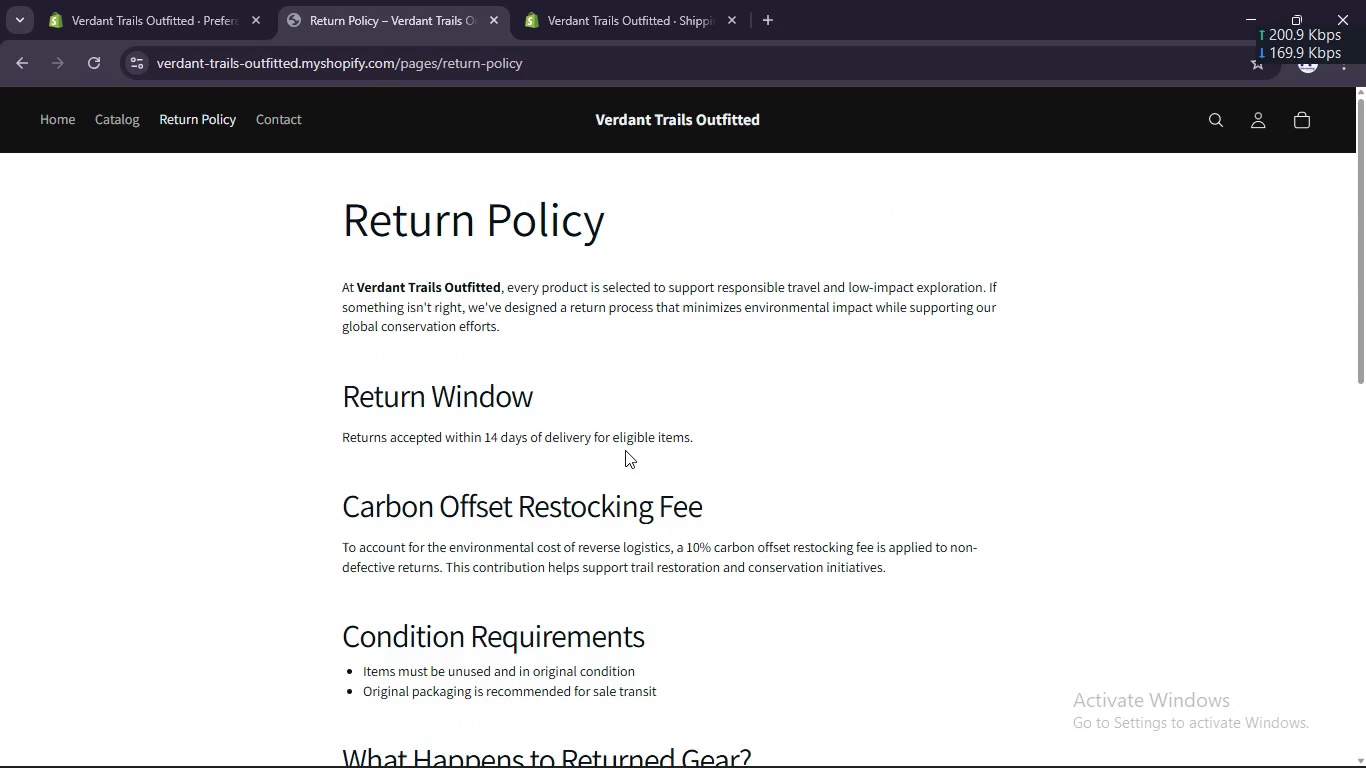 
scroll: coordinate [625, 450], scroll_direction: down, amount: 10.0
 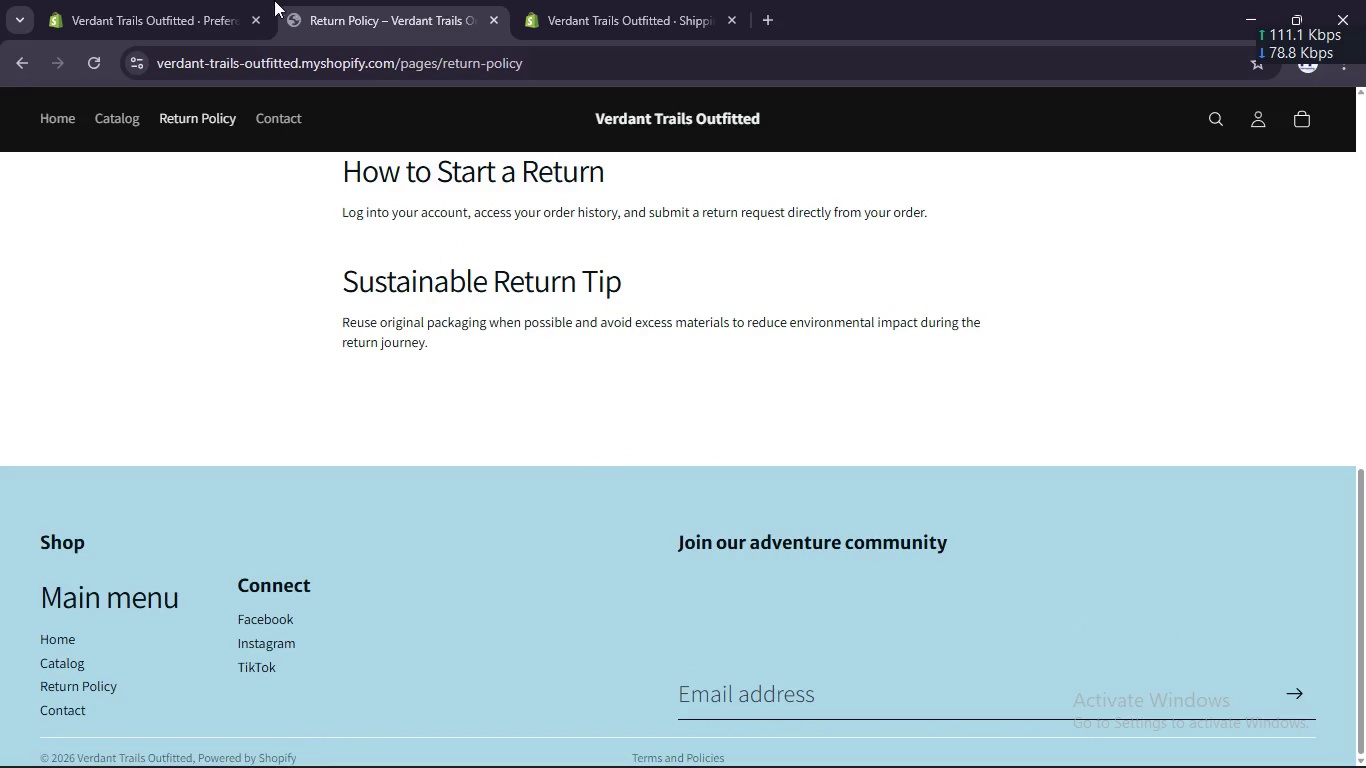 
left_click([183, 9])
 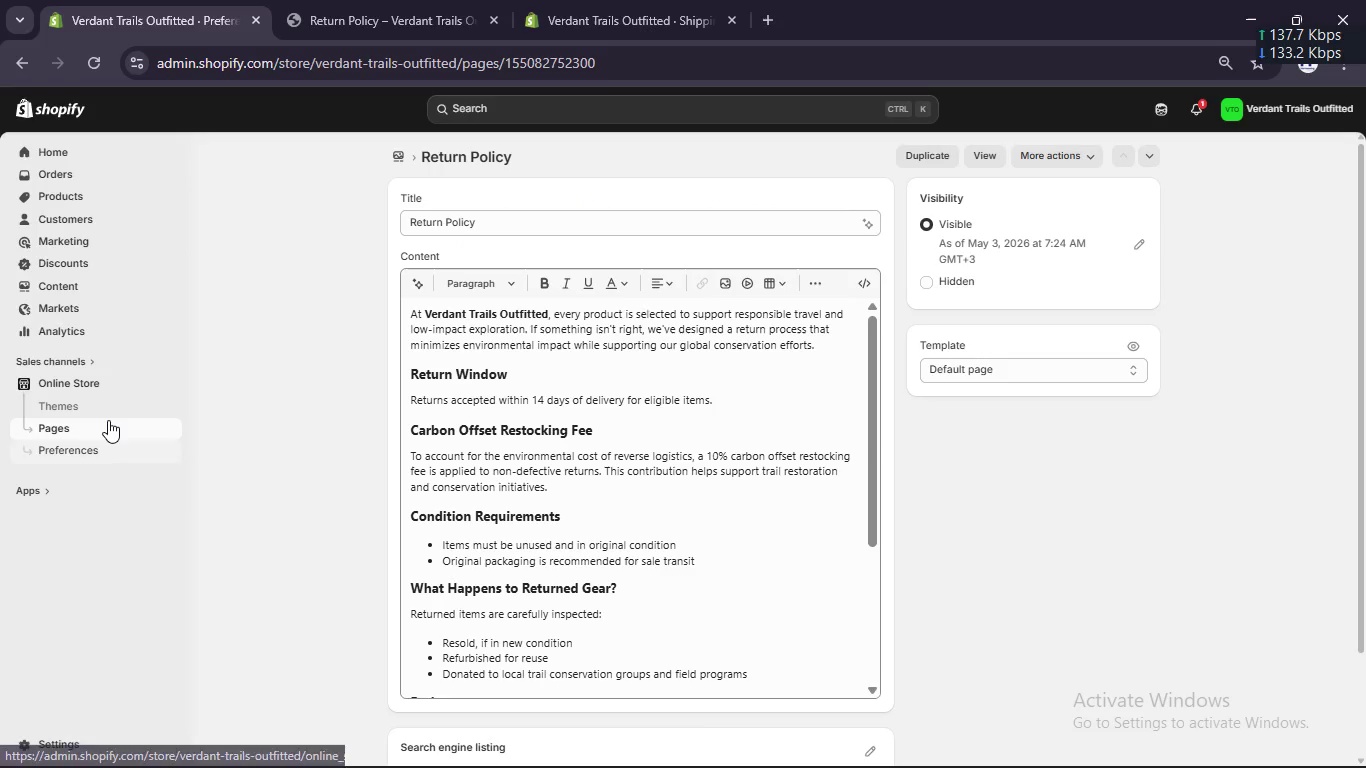 
left_click([104, 404])
 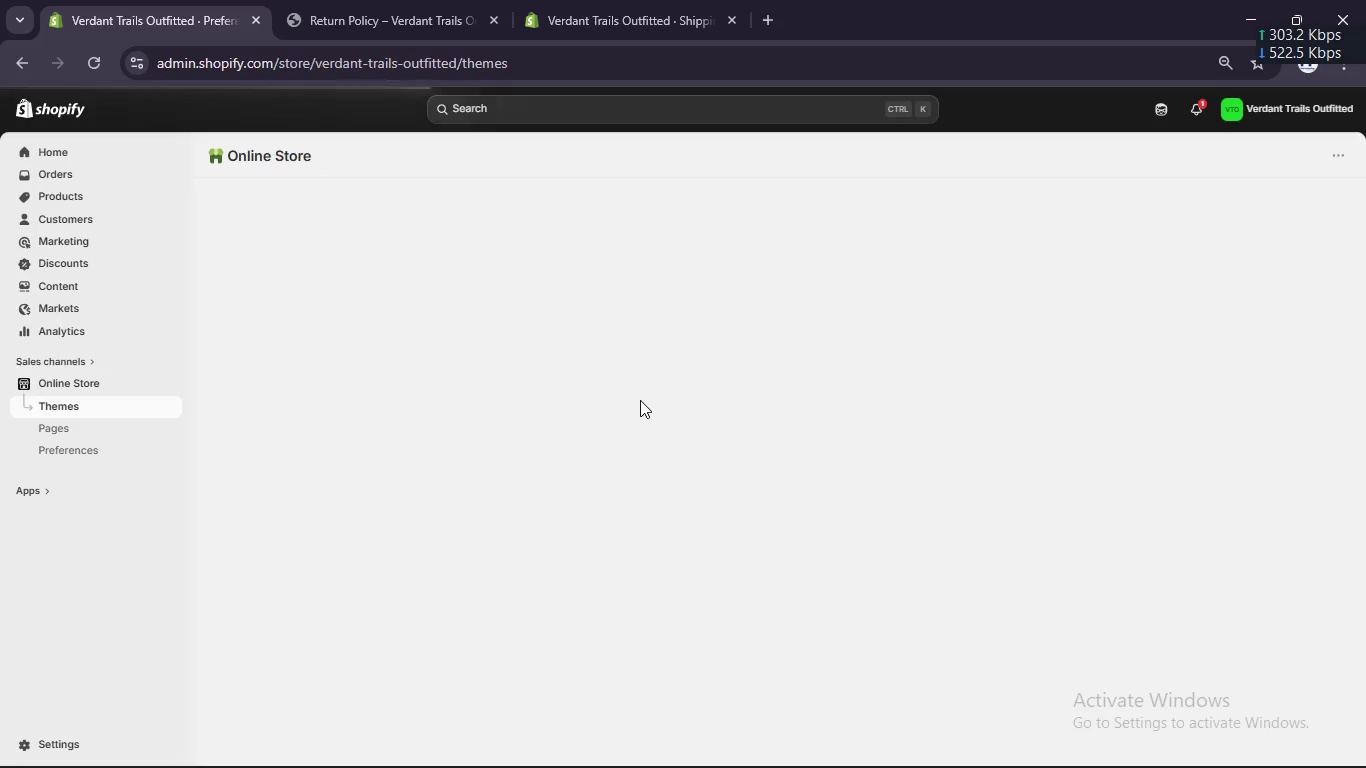 
left_click([583, 0])
 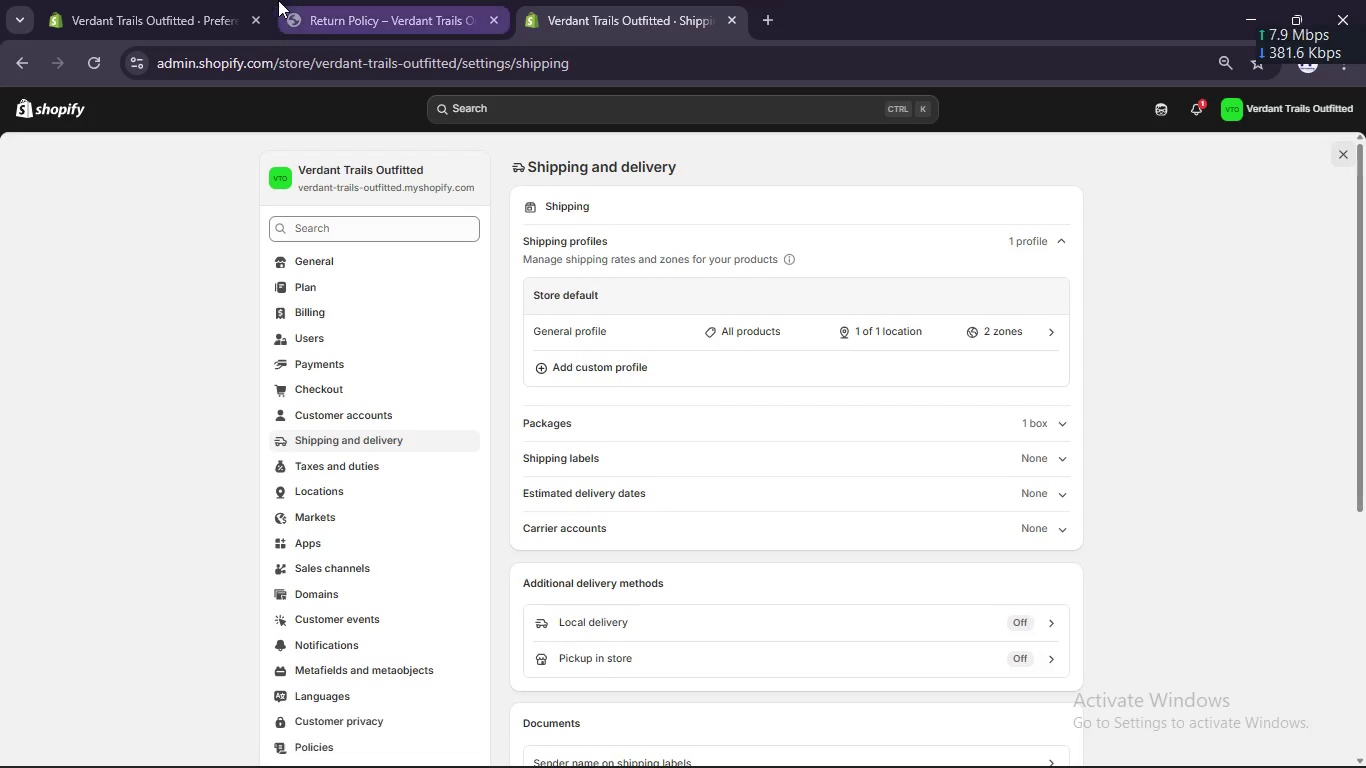 
left_click([184, 6])
 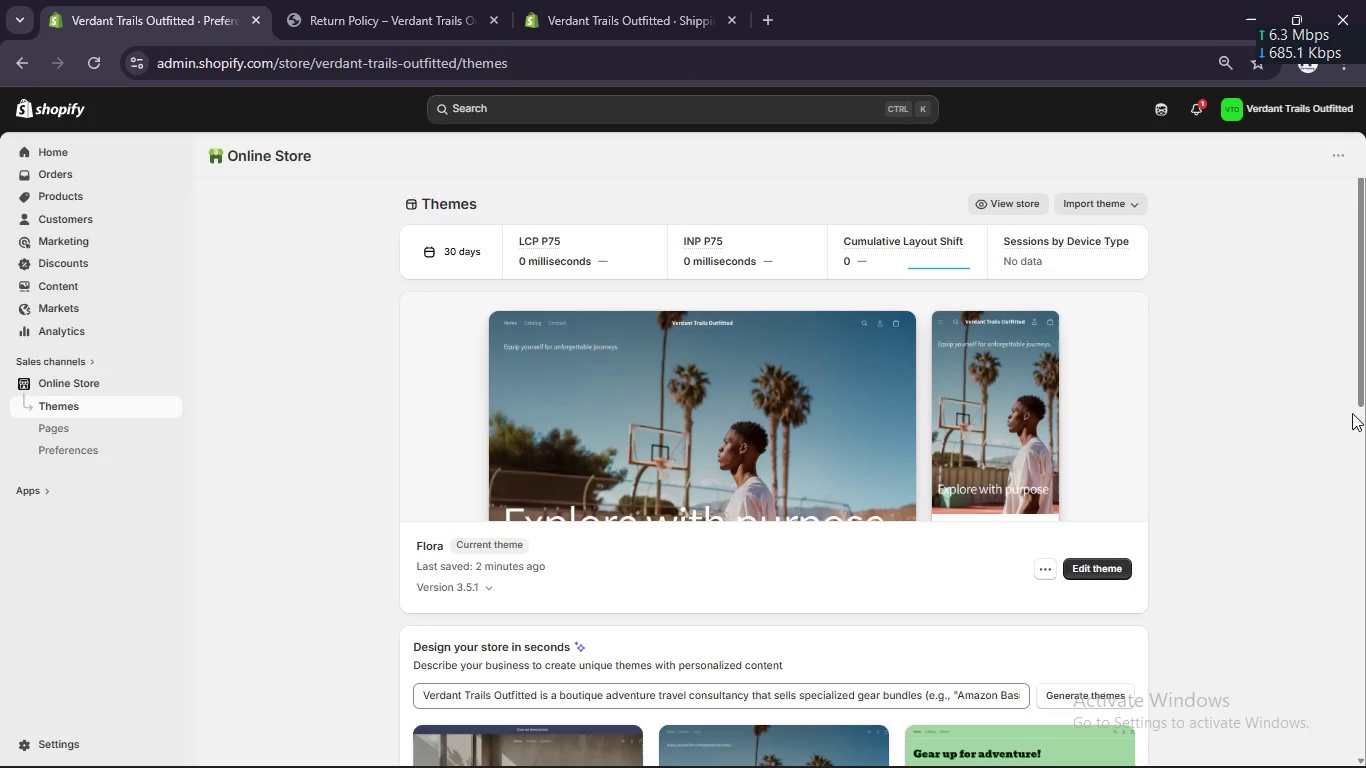 
left_click([594, 0])
 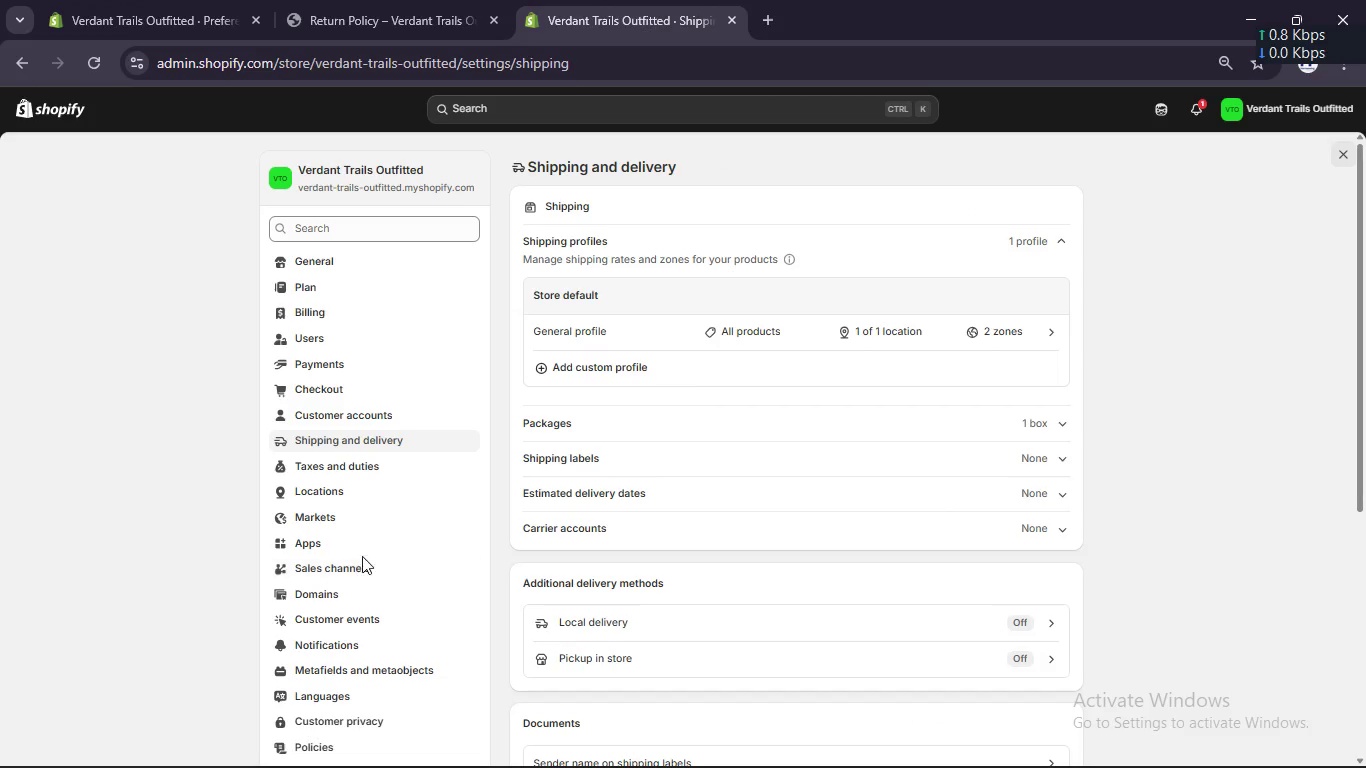 
left_click([372, 647])
 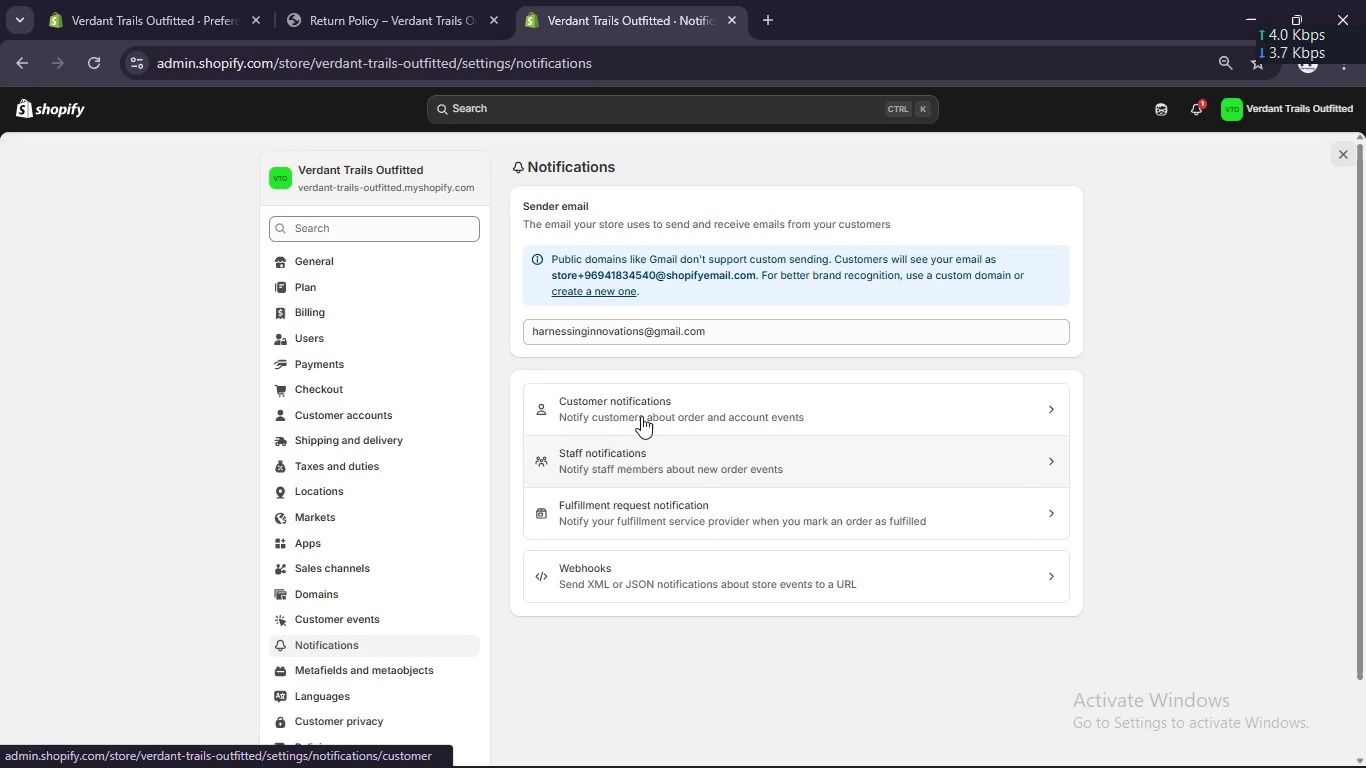 
left_click([659, 395])
 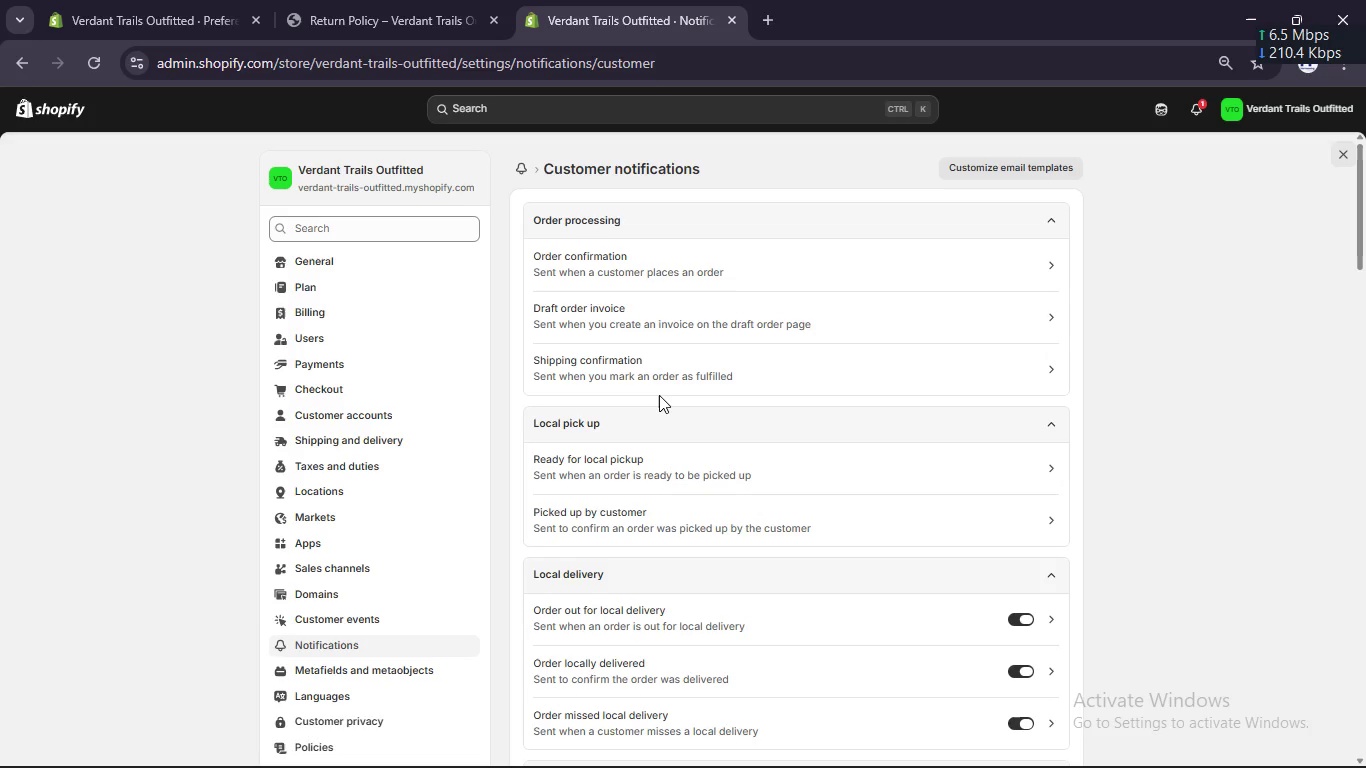 
scroll: coordinate [659, 395], scroll_direction: down, amount: 4.0
 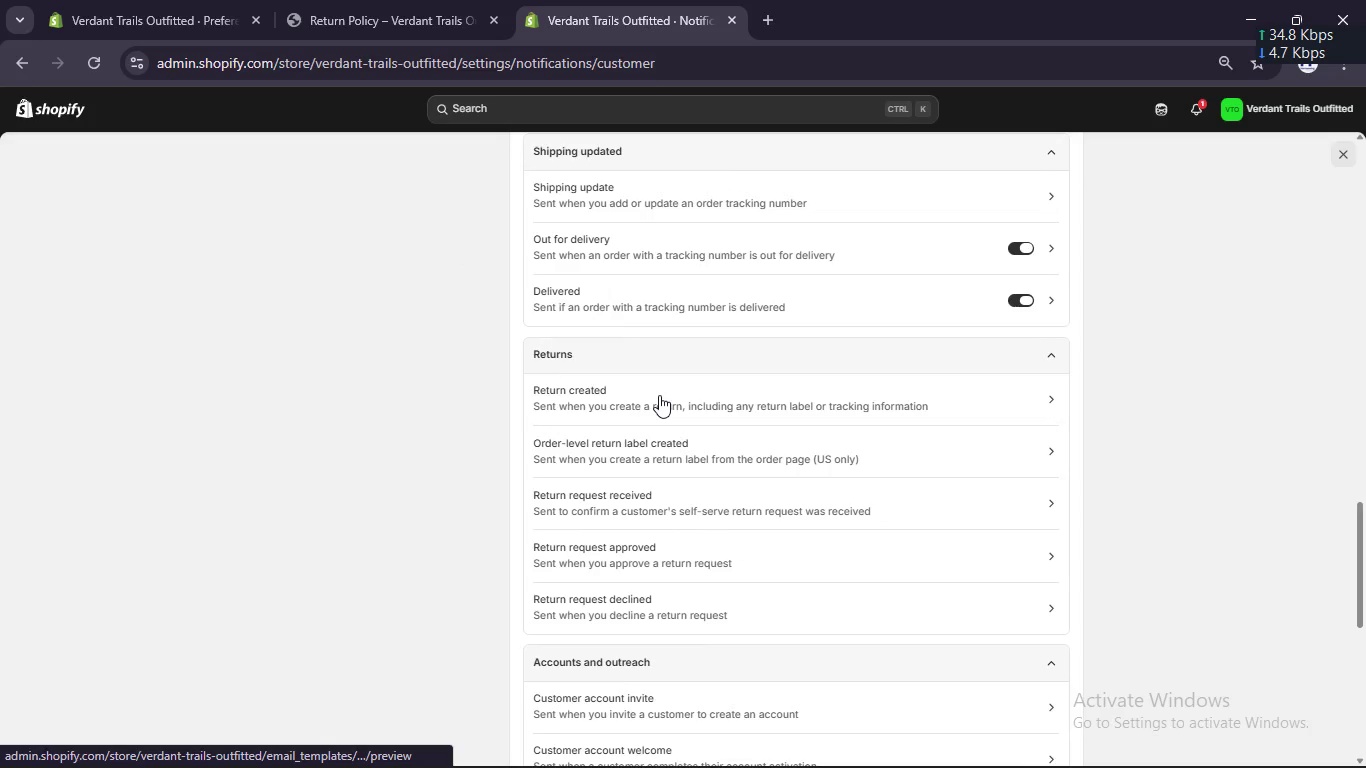 
left_click([1054, 355])
 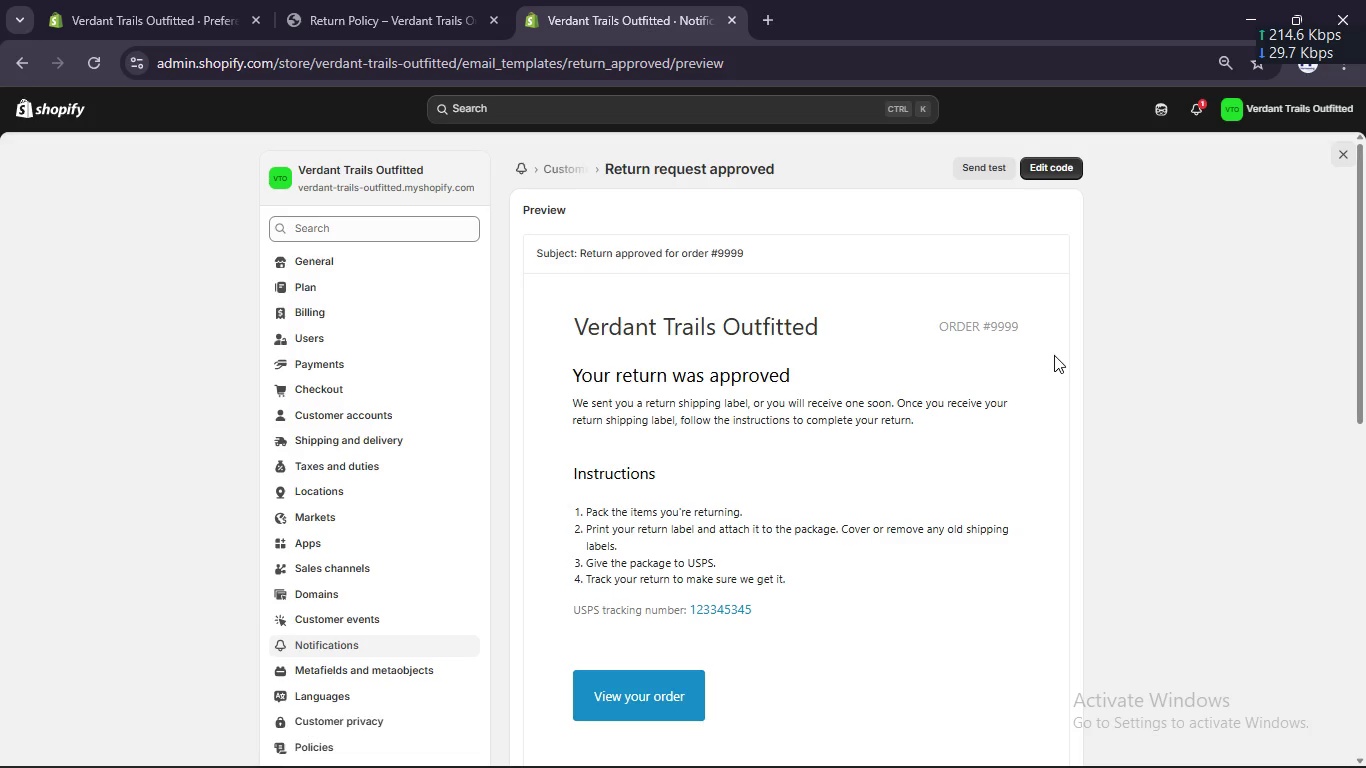 
wait(18.02)
 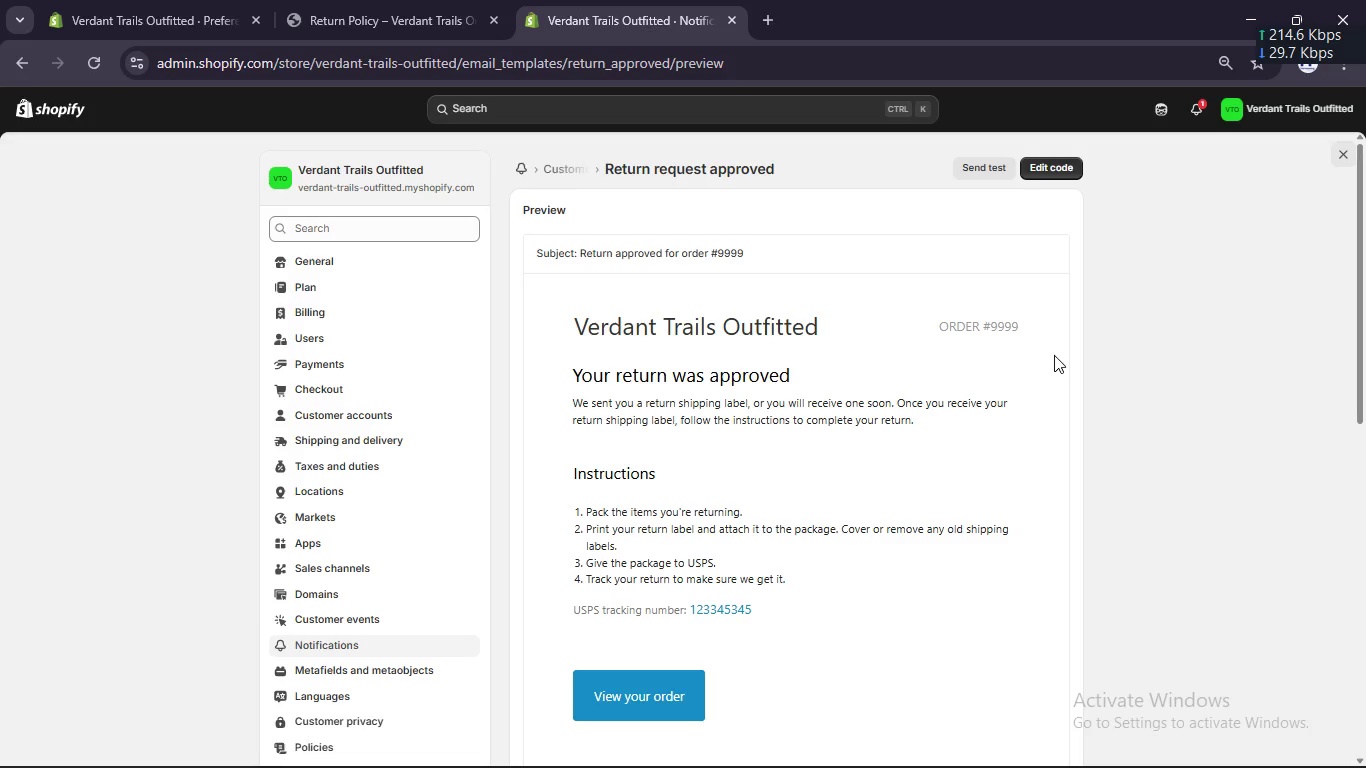 
left_click([1041, 164])
 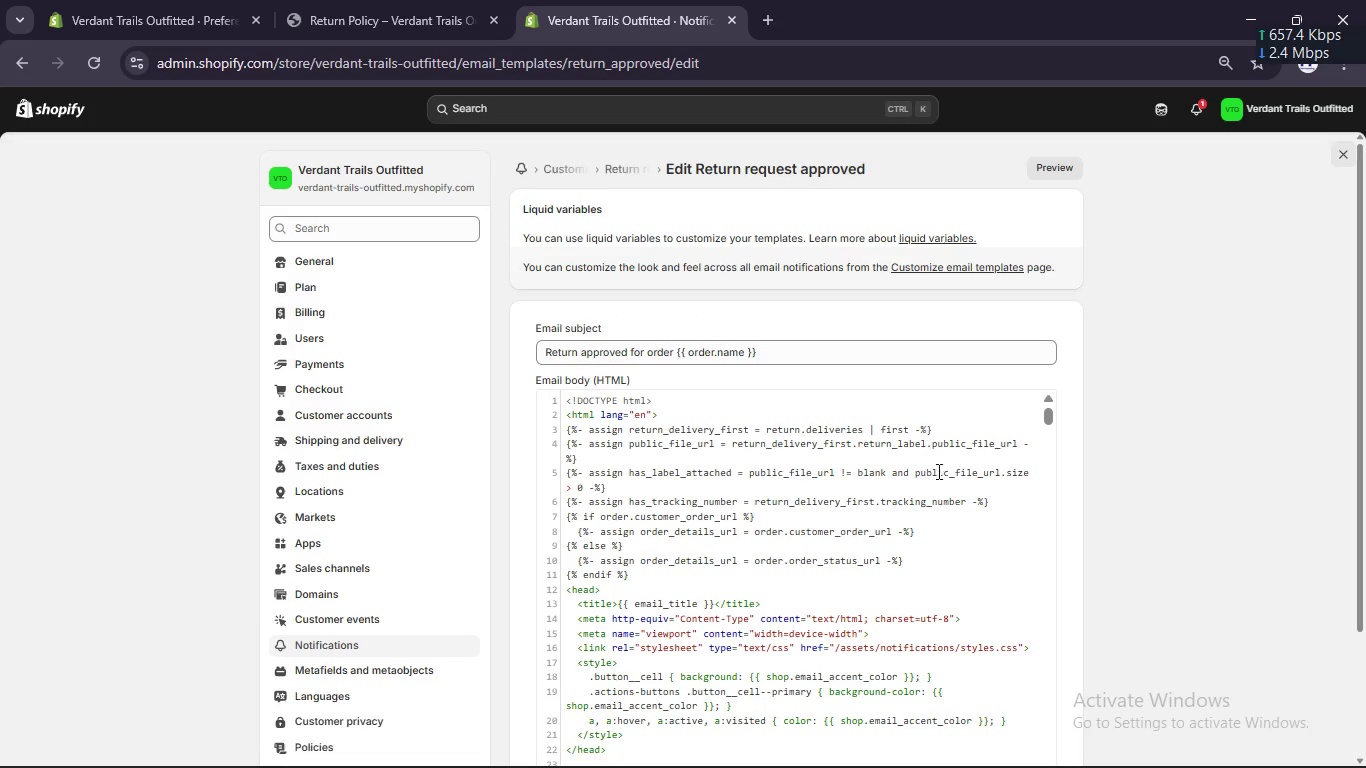 
scroll: coordinate [805, 508], scroll_direction: down, amount: 3.0
 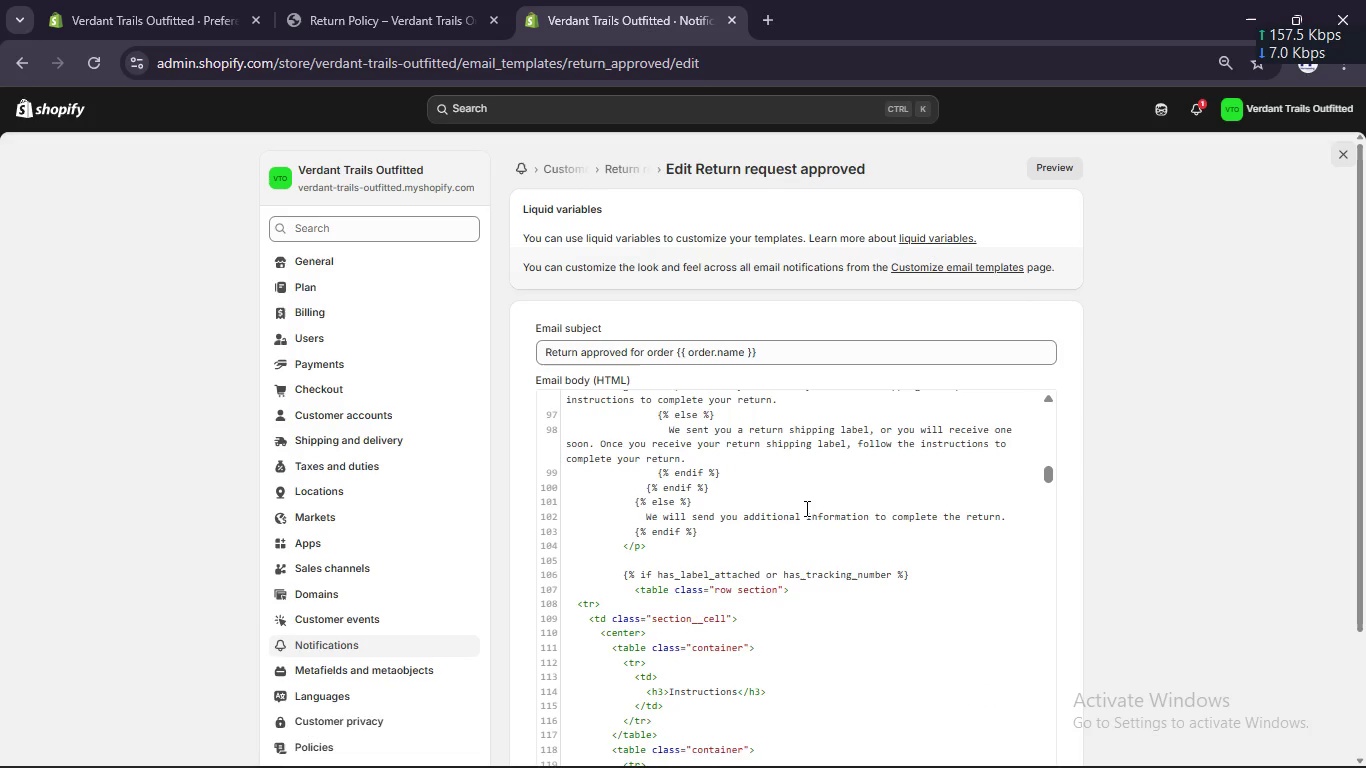 
scroll: coordinate [805, 508], scroll_direction: up, amount: 1.0
 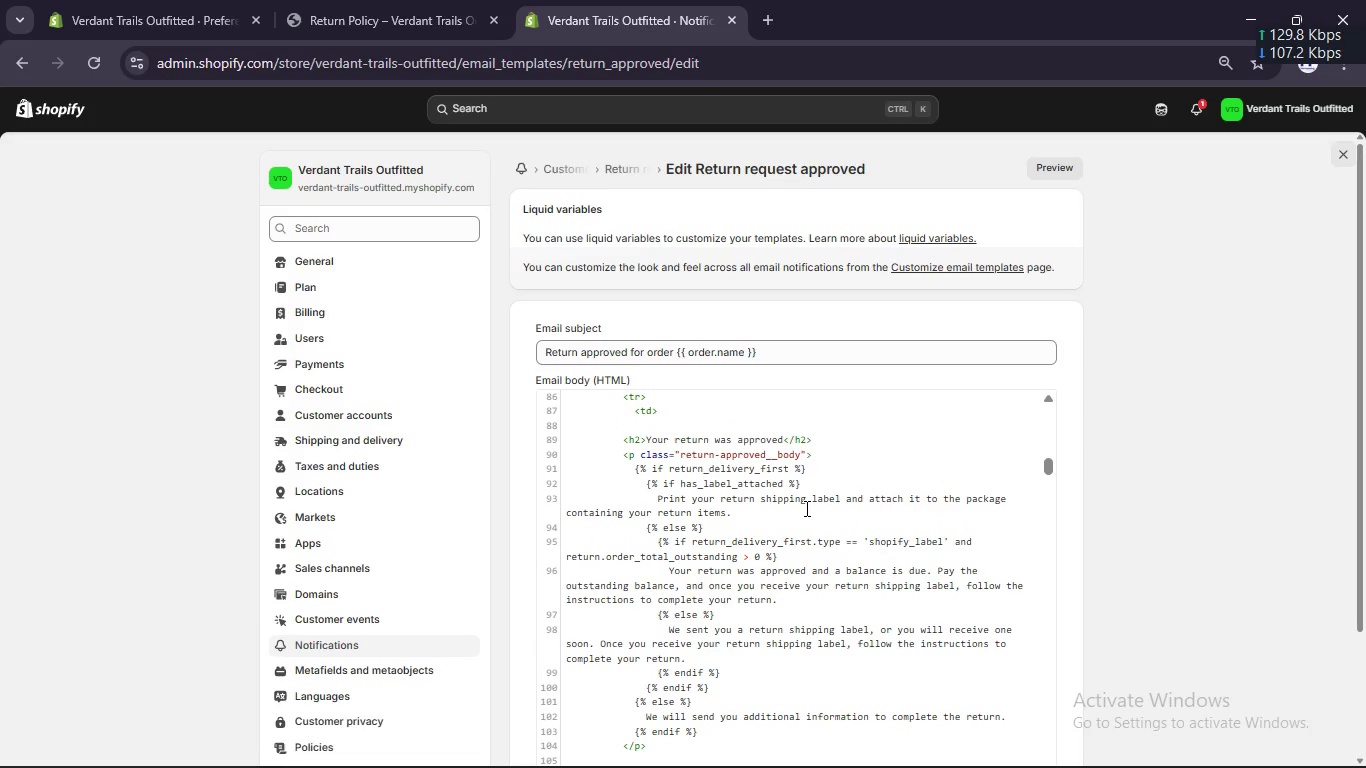 
wait(7.99)
 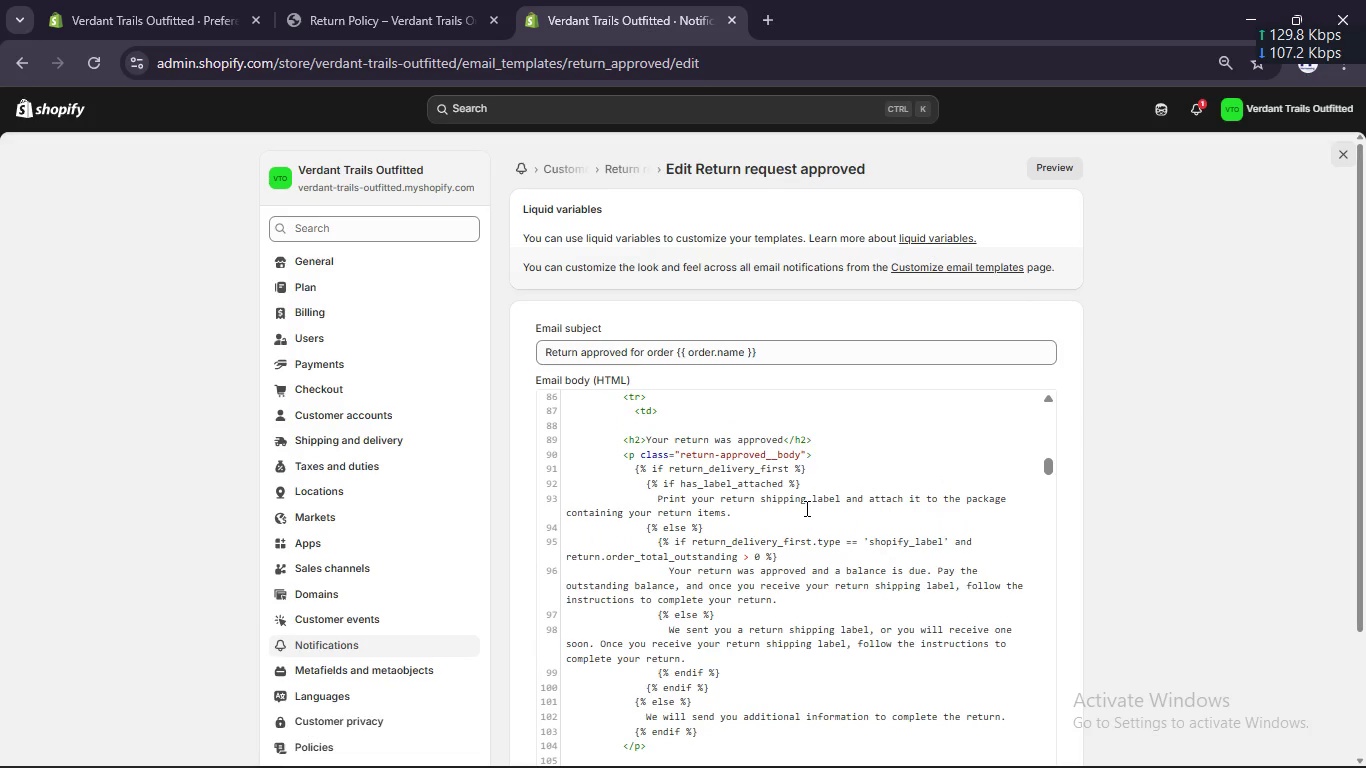 
left_click([1038, 155])
 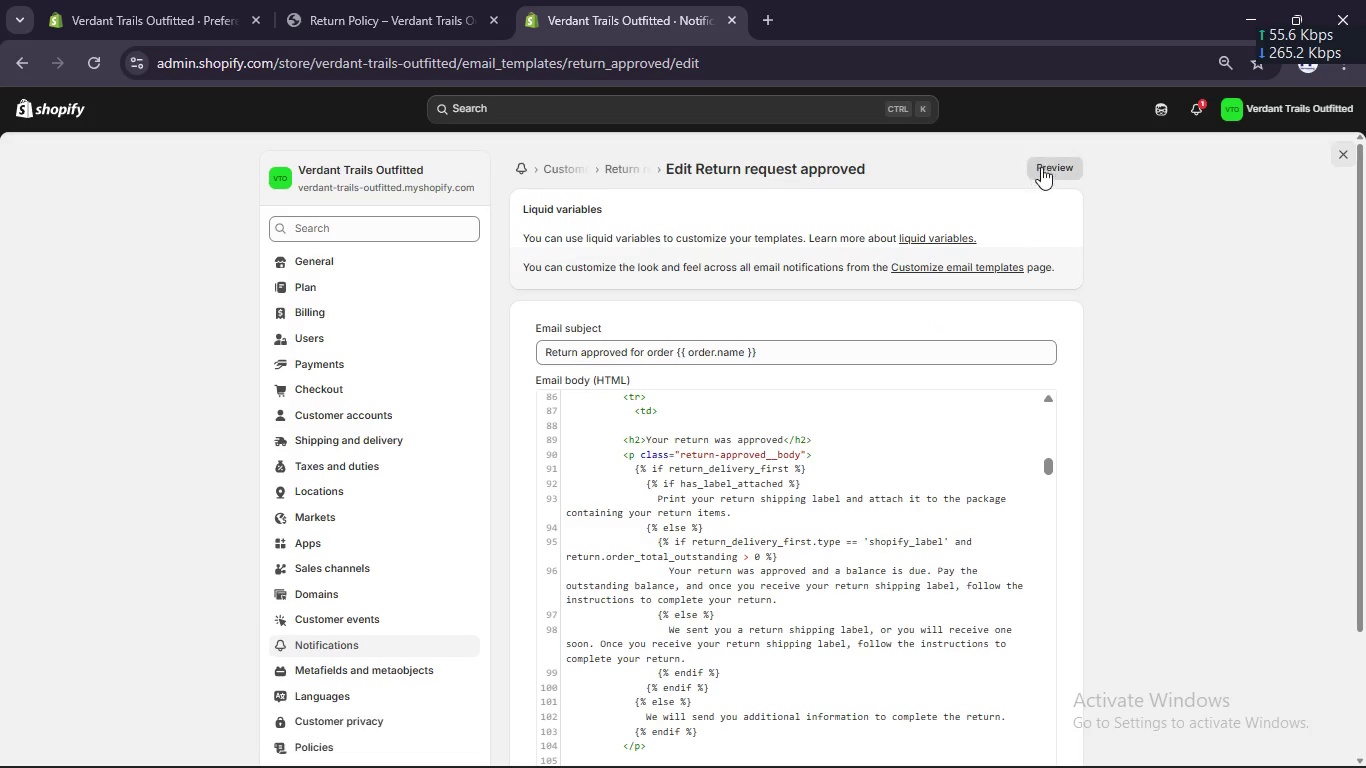 
left_click([1041, 167])
 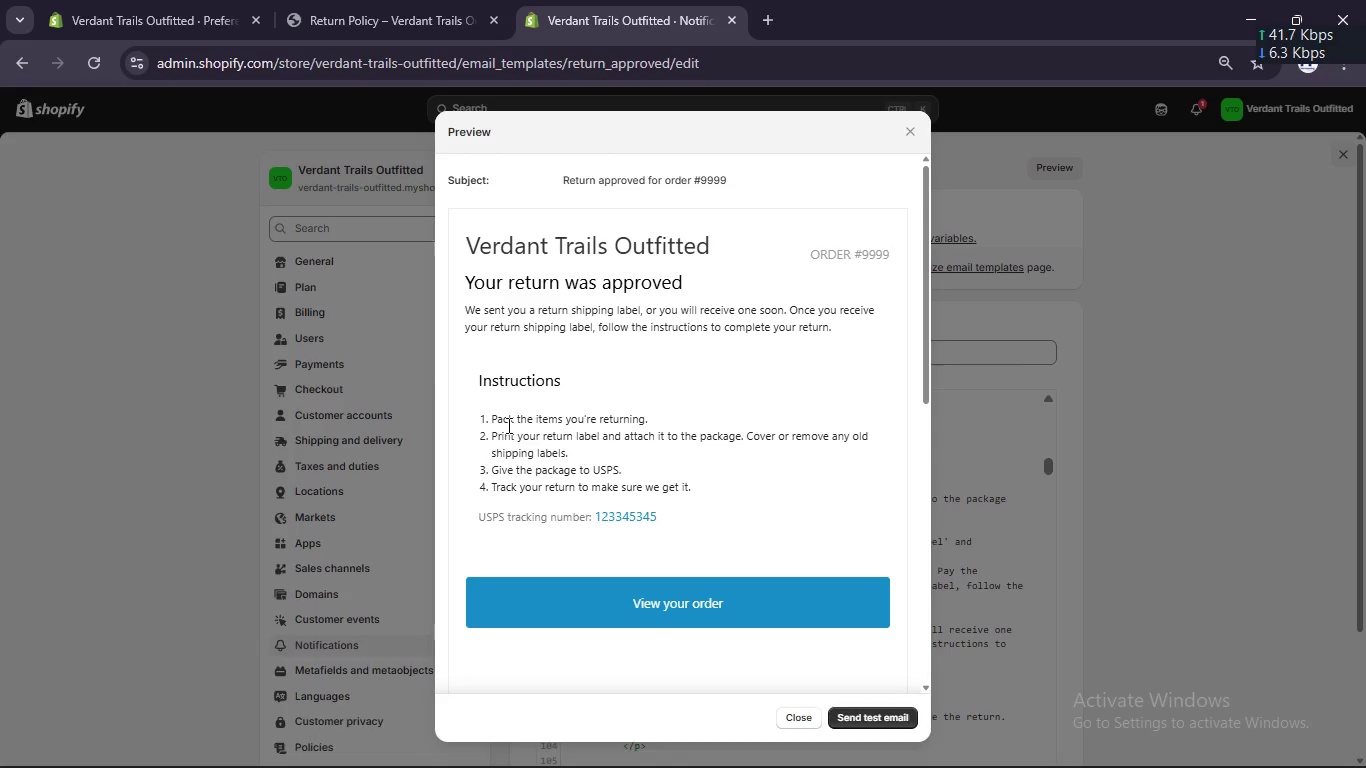 
wait(19.55)
 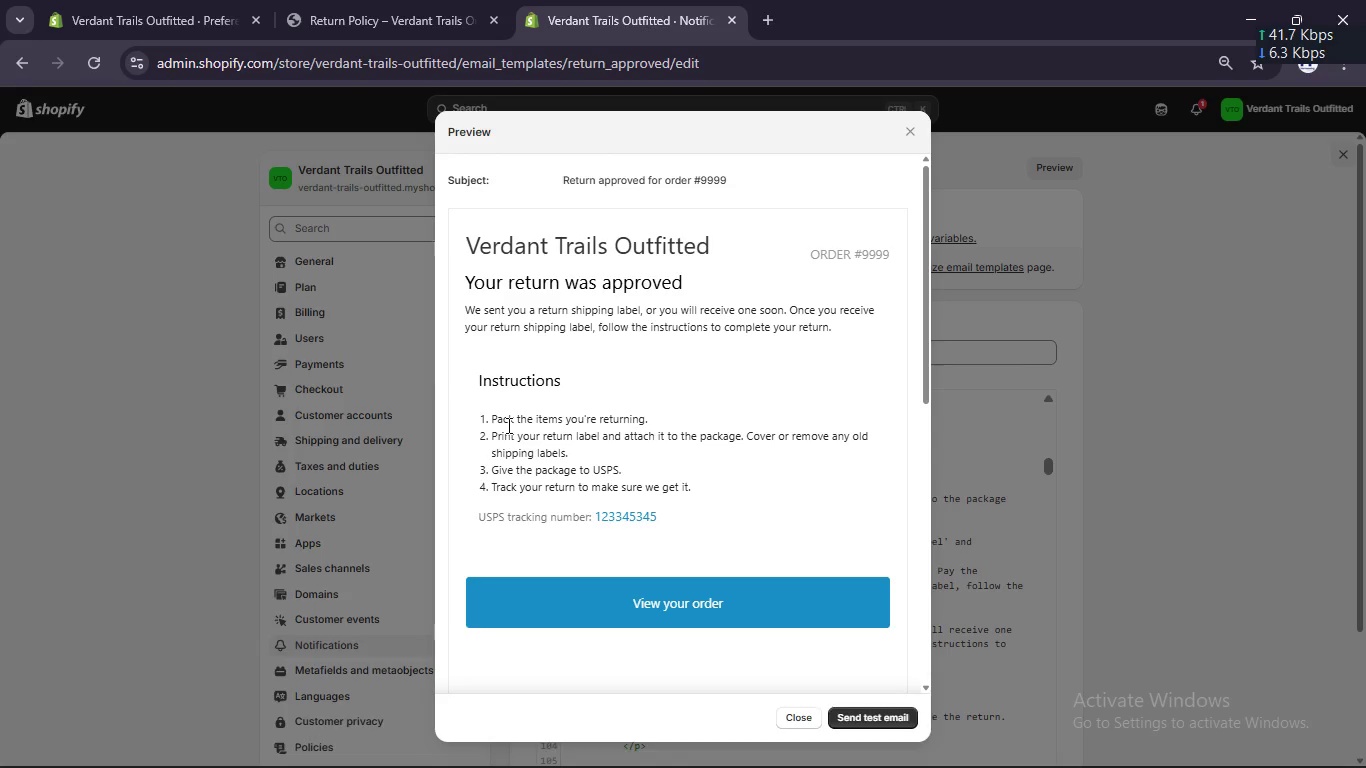 
left_click([508, 423])
 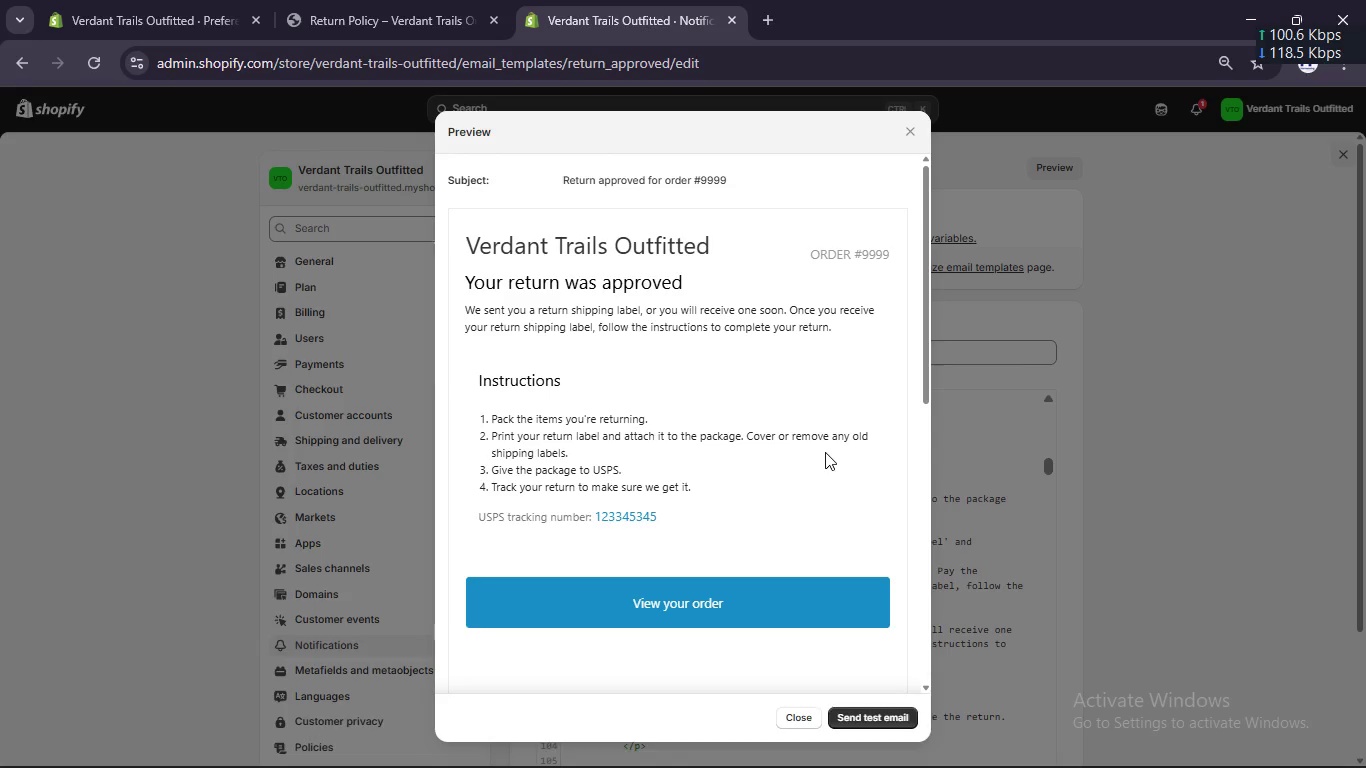 
wait(10.07)
 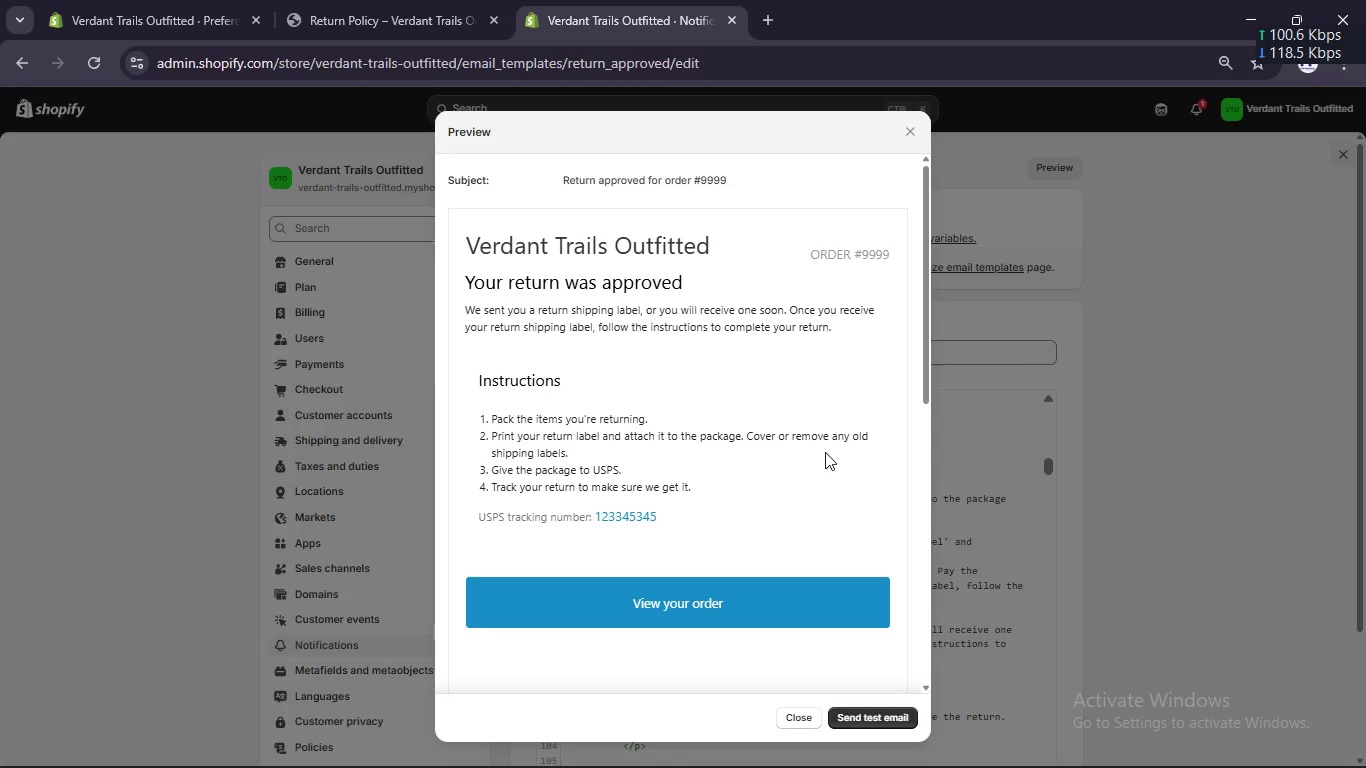 
mouse_move([855, 681])
 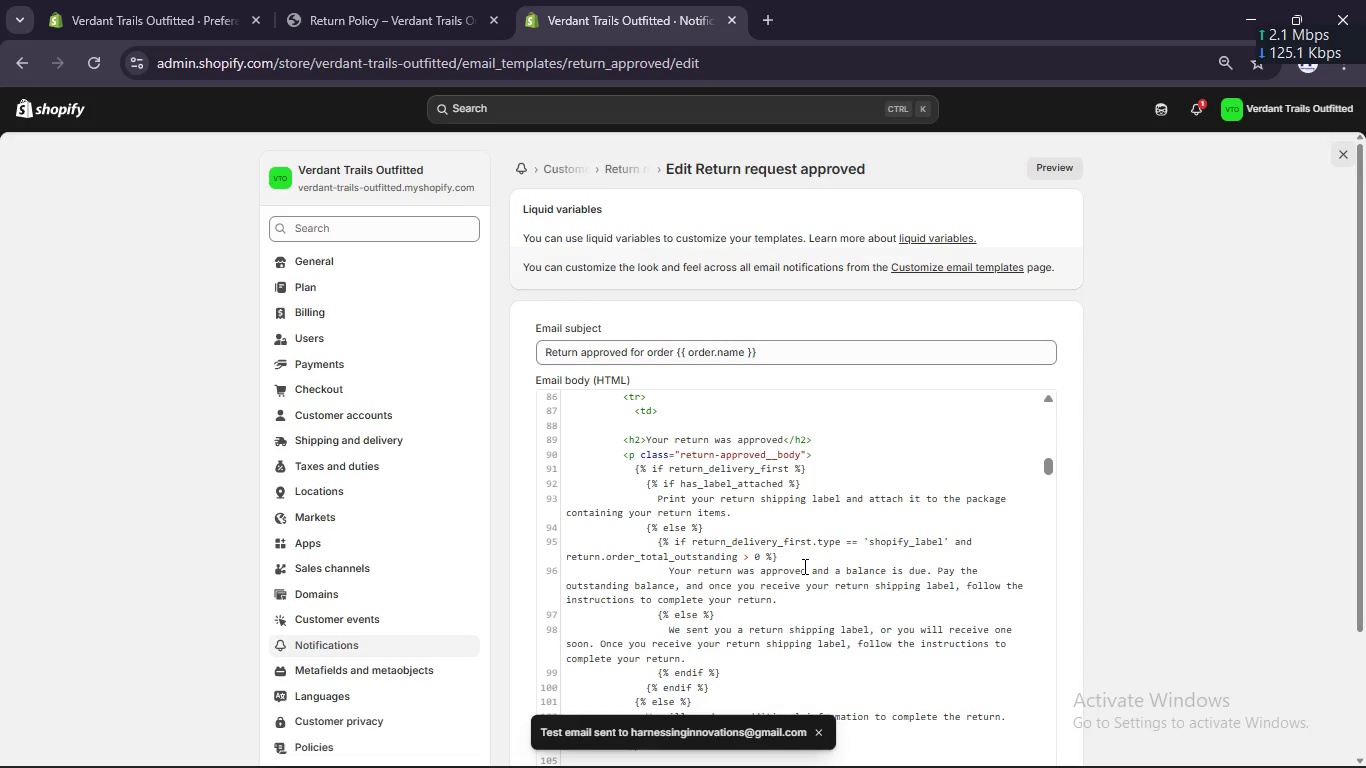 
scroll: coordinate [803, 566], scroll_direction: down, amount: 1.0
 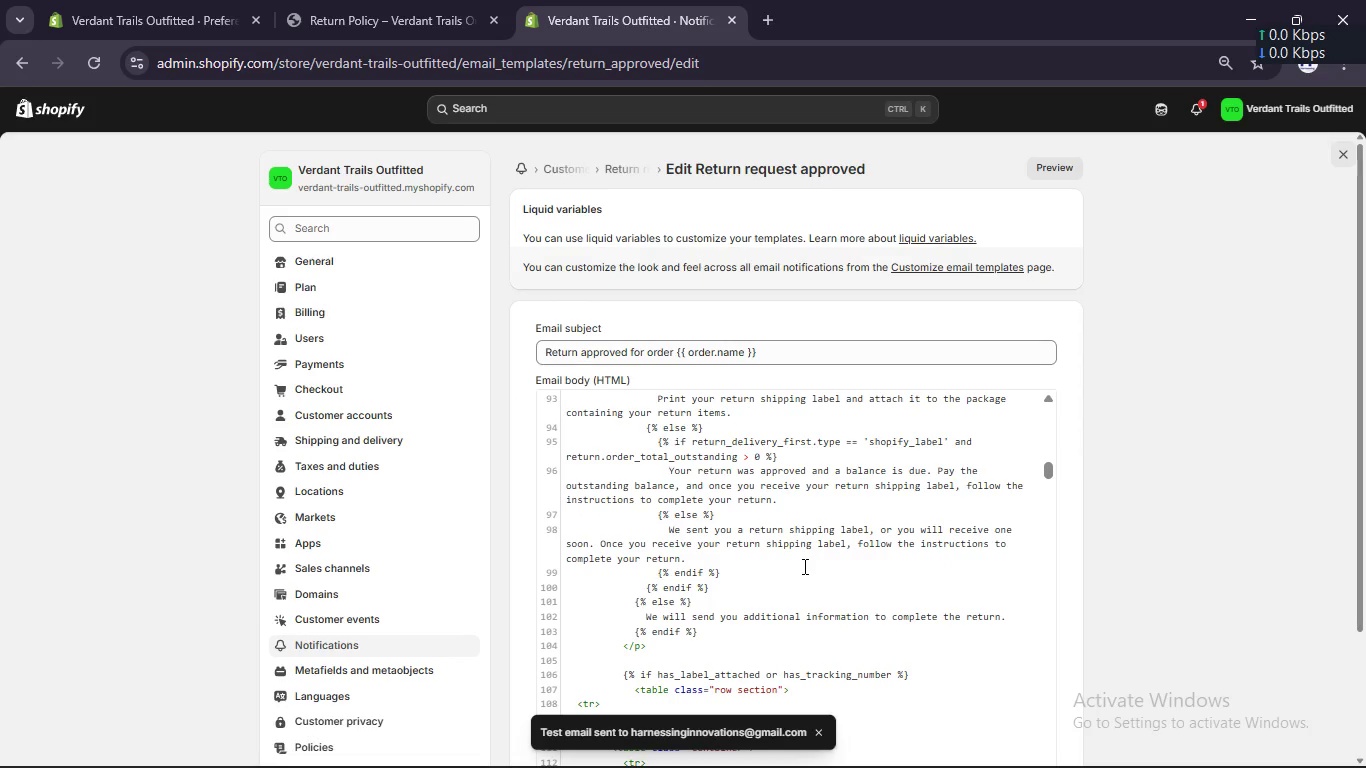 
scroll: coordinate [803, 566], scroll_direction: up, amount: 1.0
 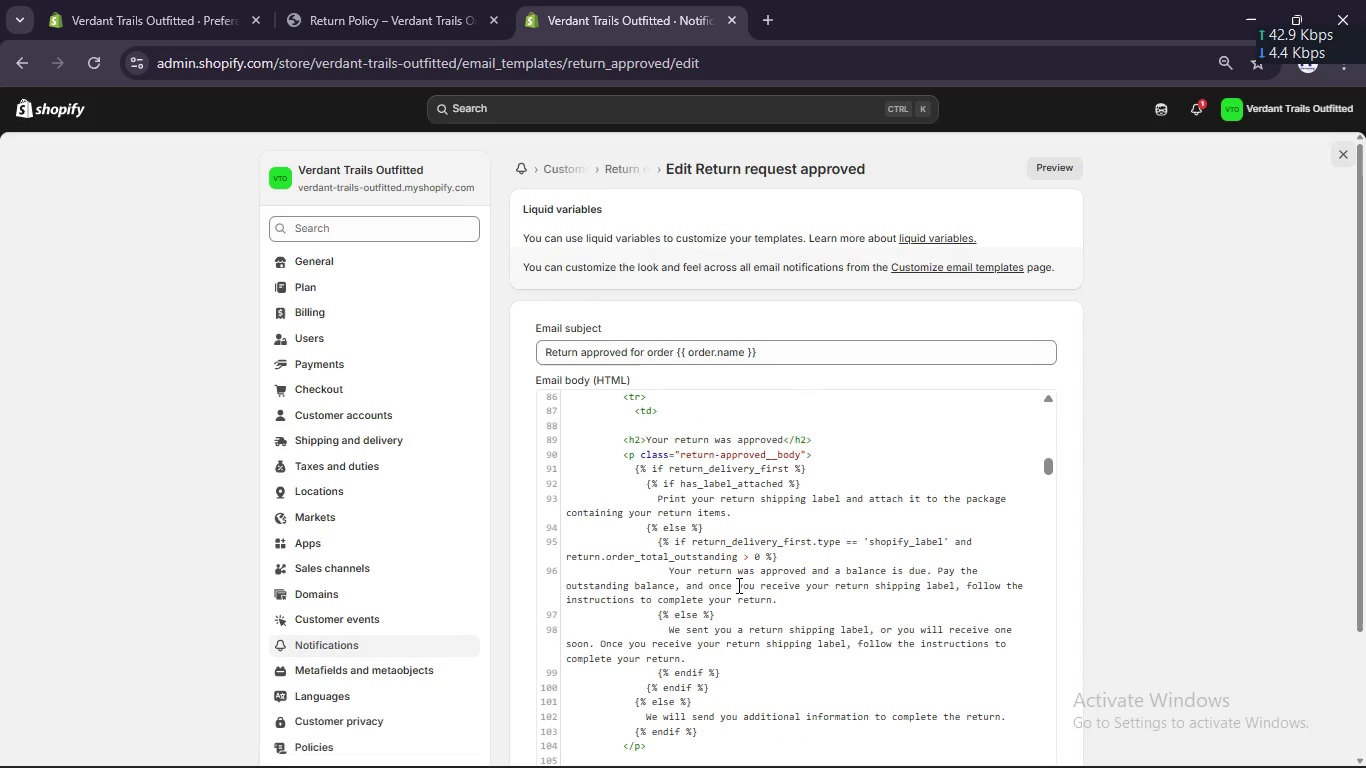 
left_click([735, 670])
 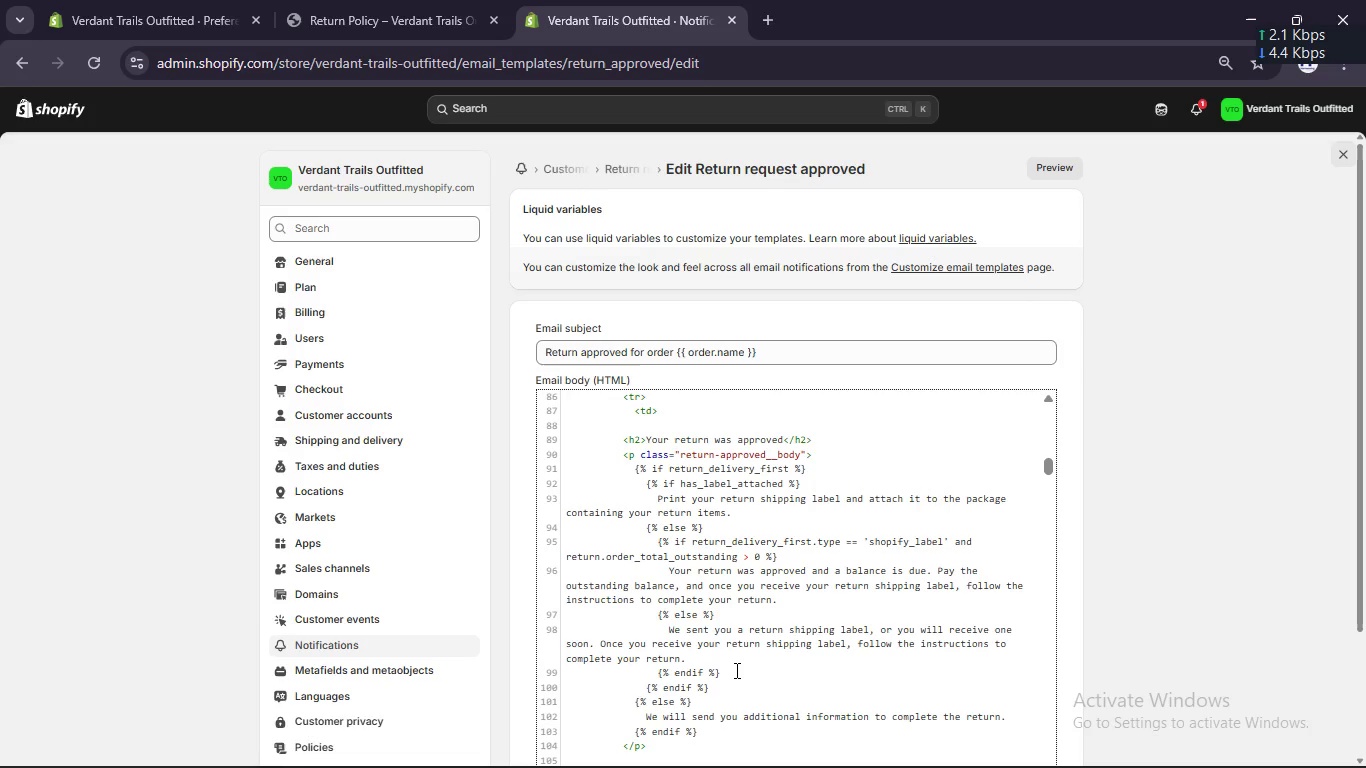 
wait(15.56)
 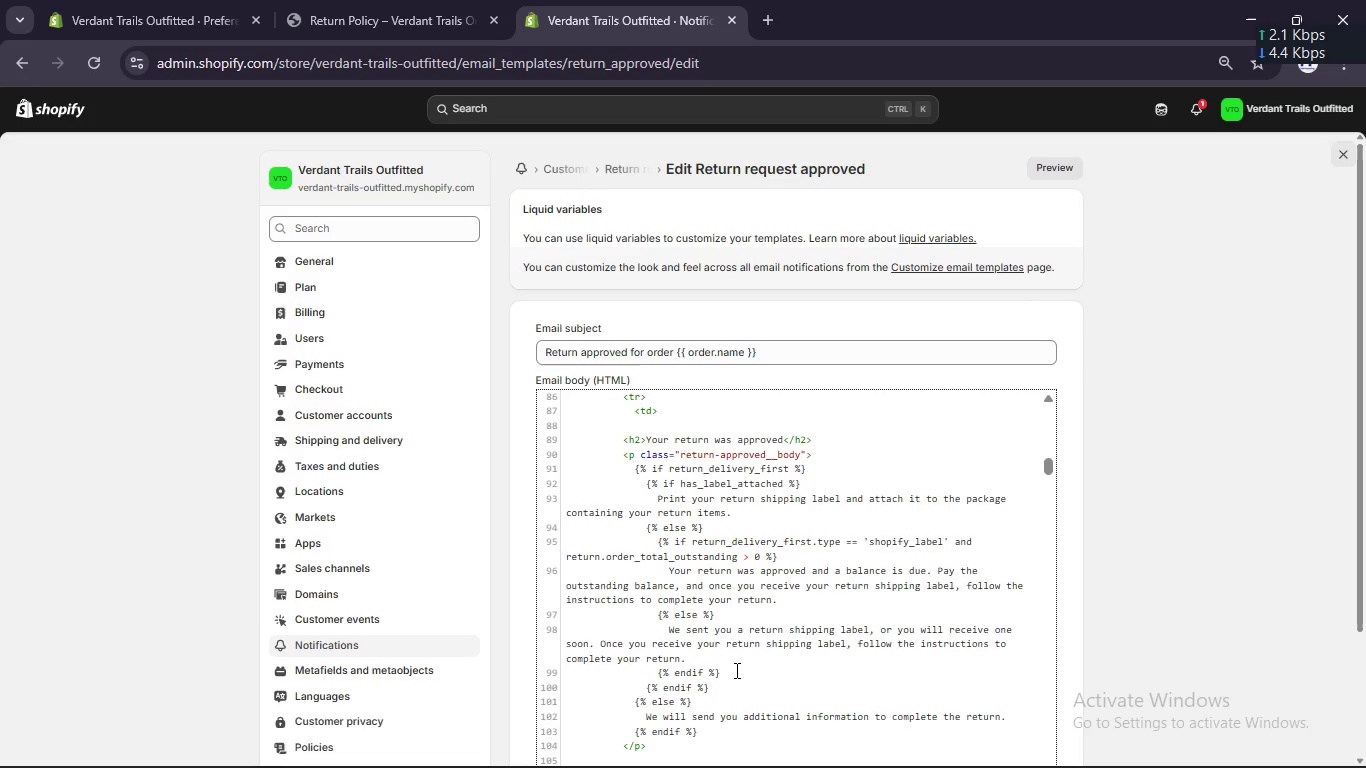 
scroll: coordinate [735, 670], scroll_direction: down, amount: 7.0
 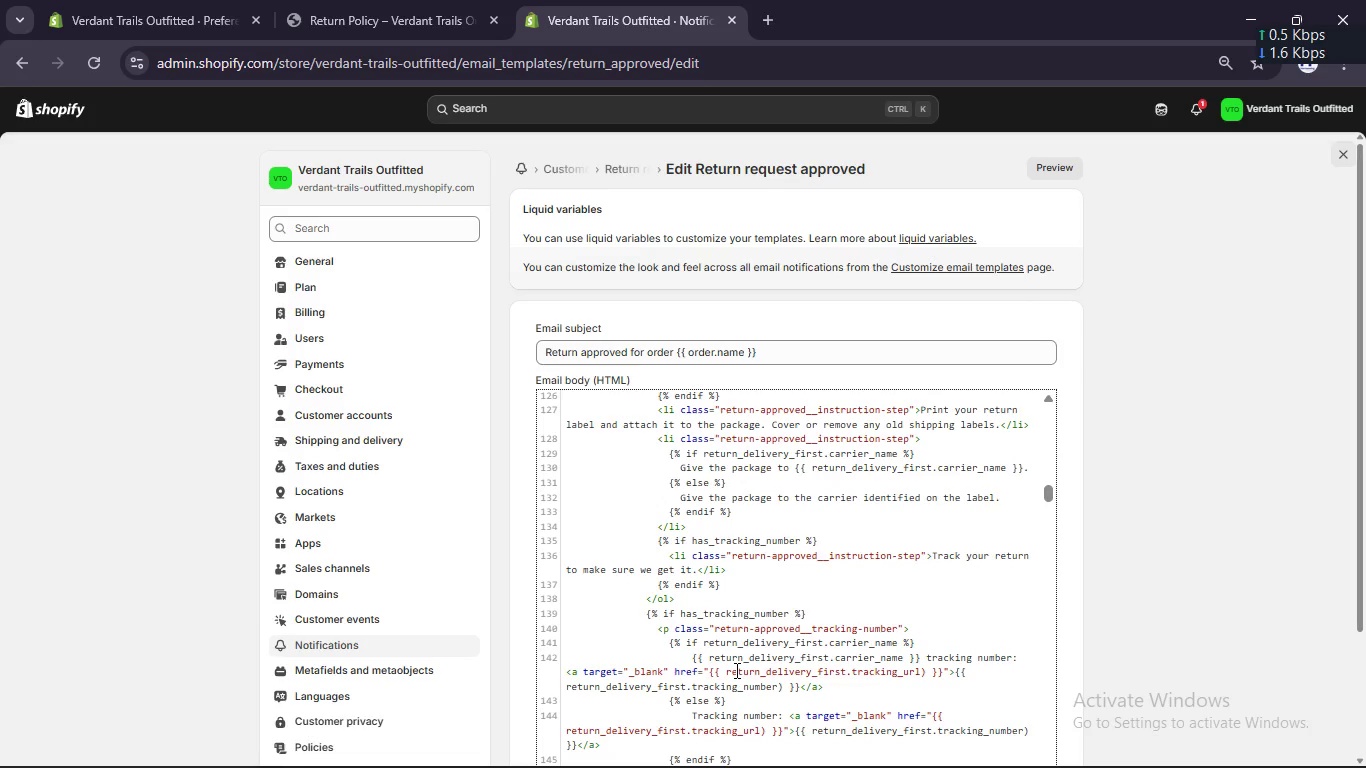 
scroll: coordinate [735, 670], scroll_direction: up, amount: 1.0
 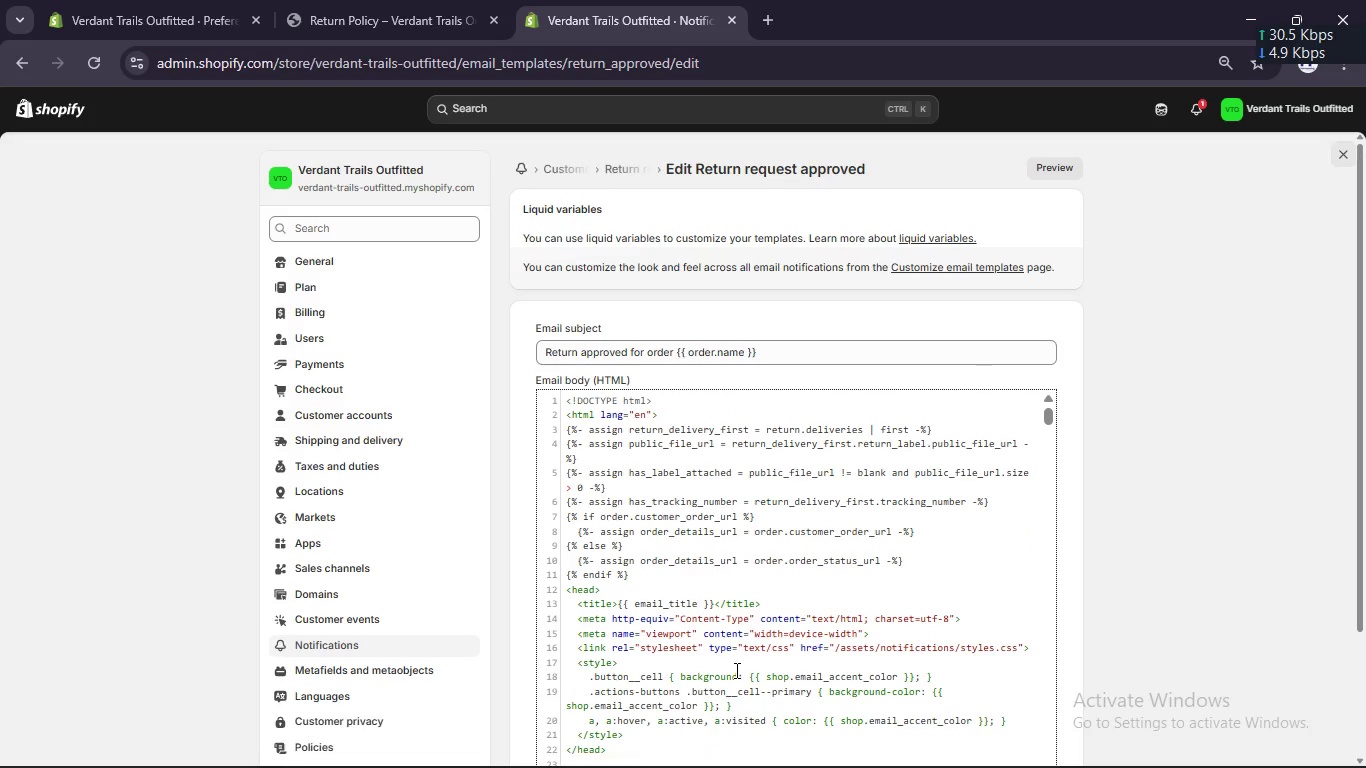 
left_click([1040, 161])
 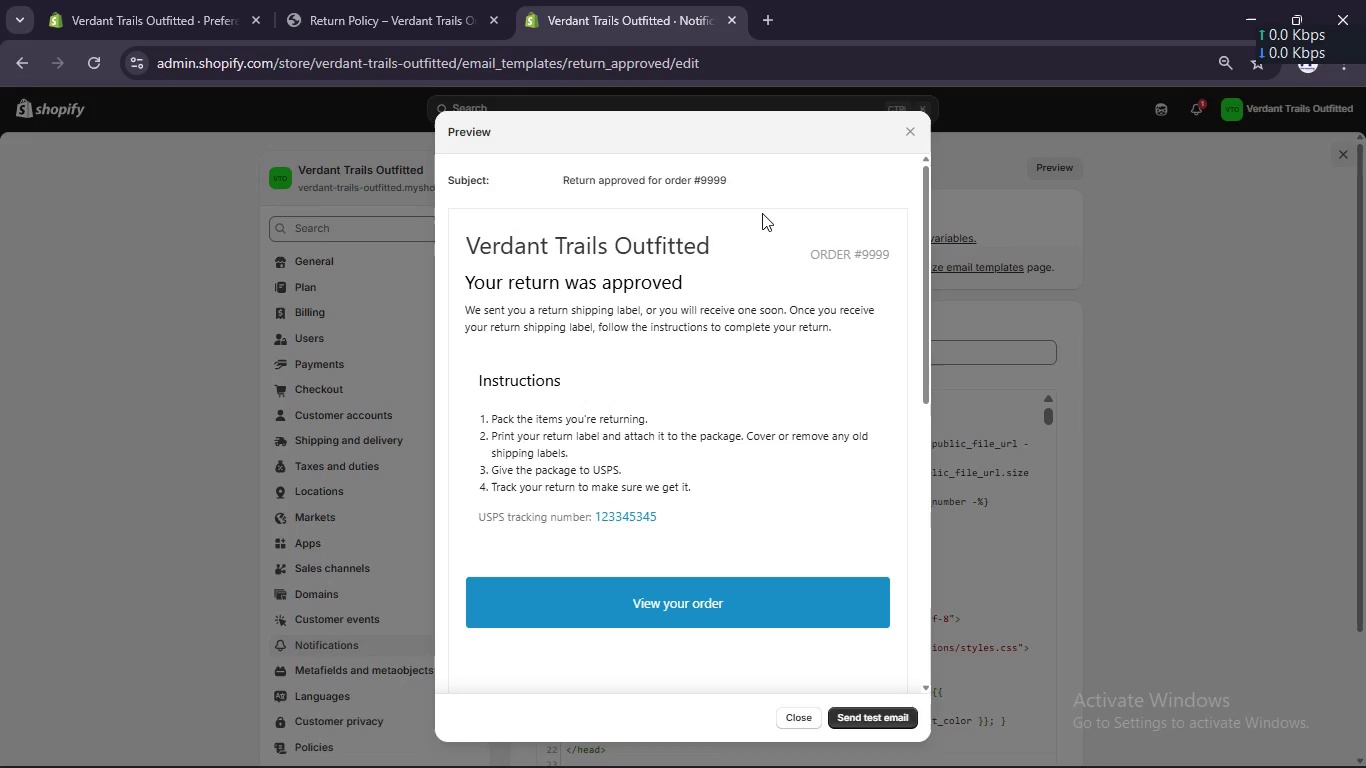 
left_click([915, 125])
 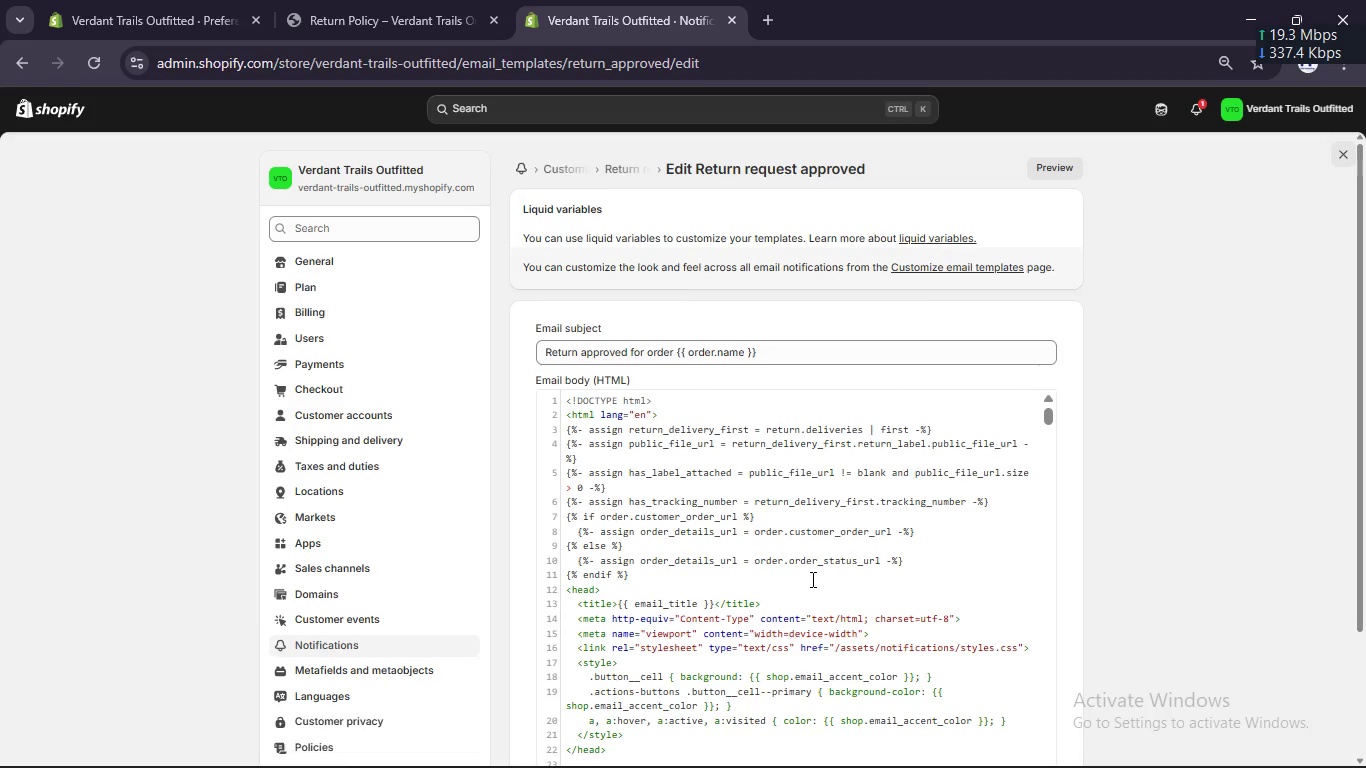 
scroll: coordinate [818, 627], scroll_direction: down, amount: 6.0
 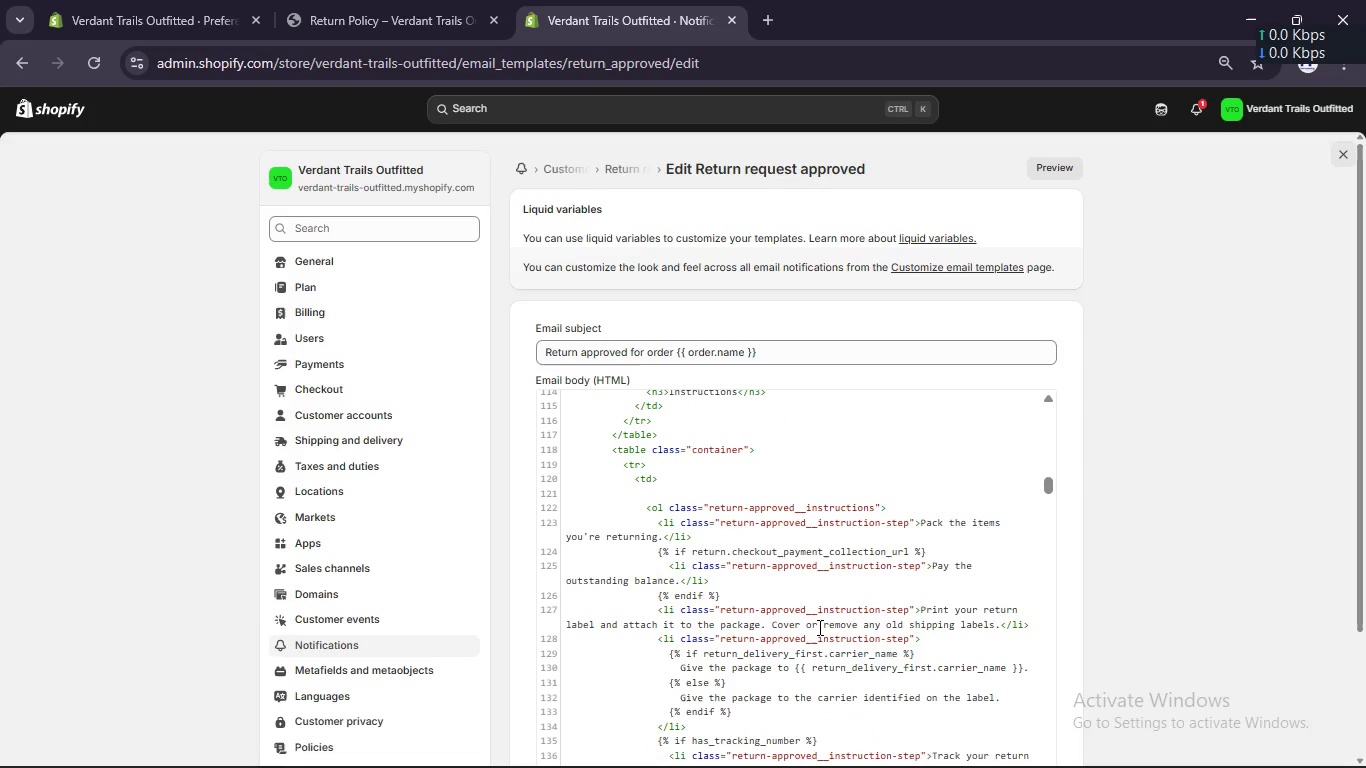 
wait(10.11)
 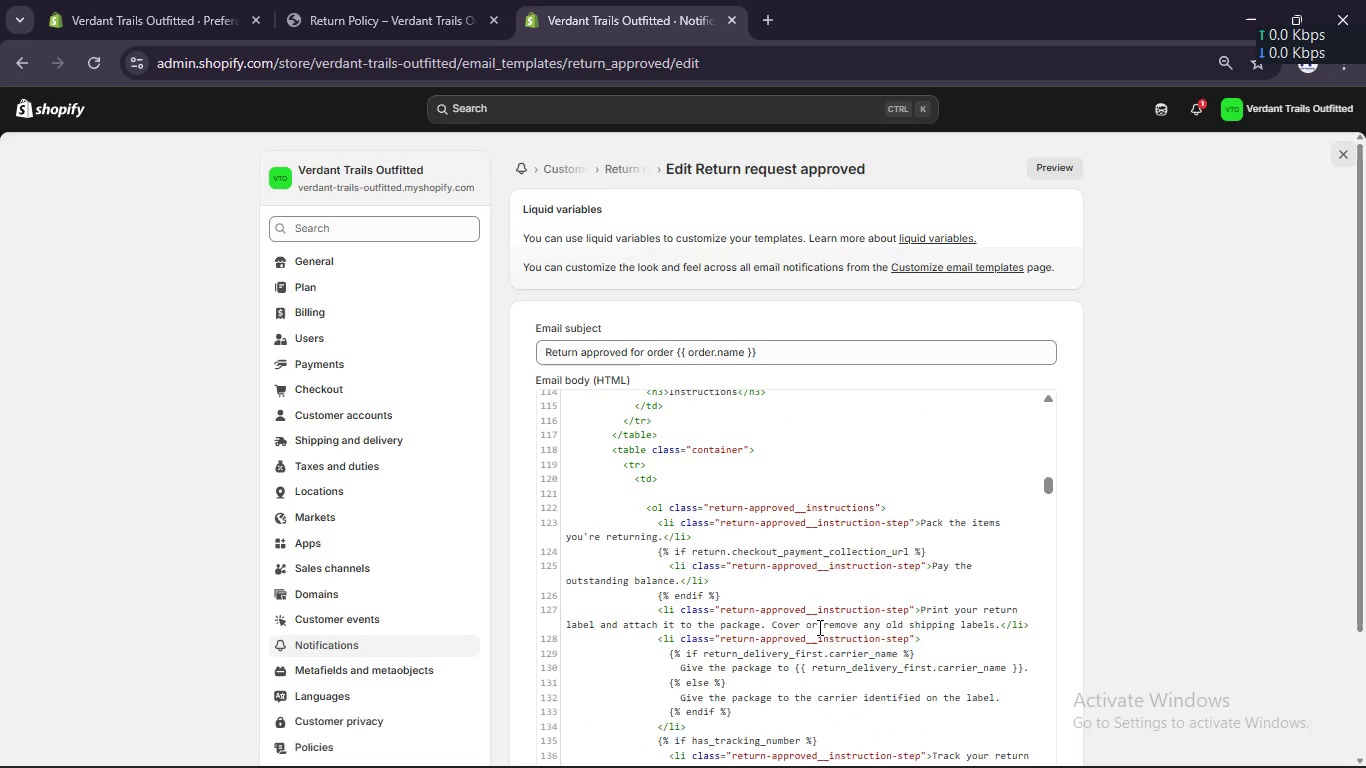 
left_click([1054, 159])
 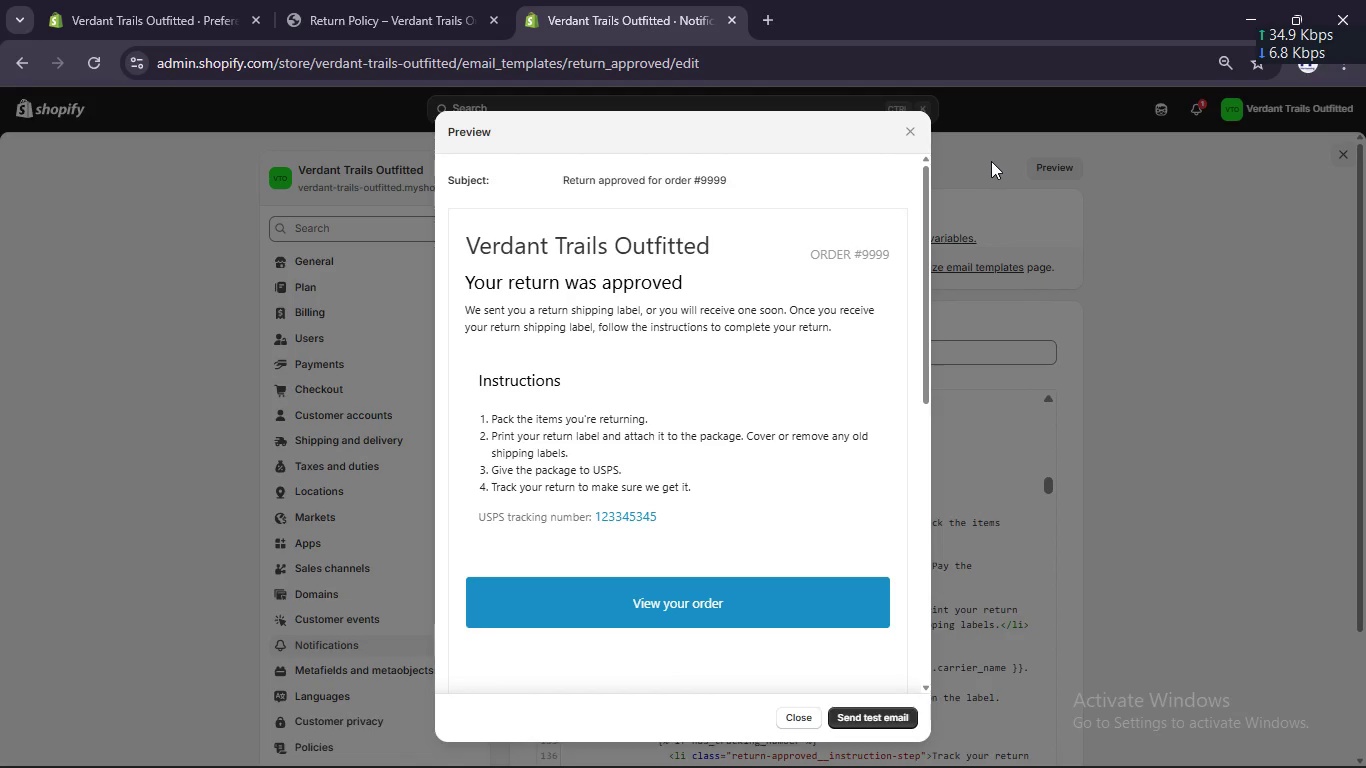 
left_click([916, 133])
 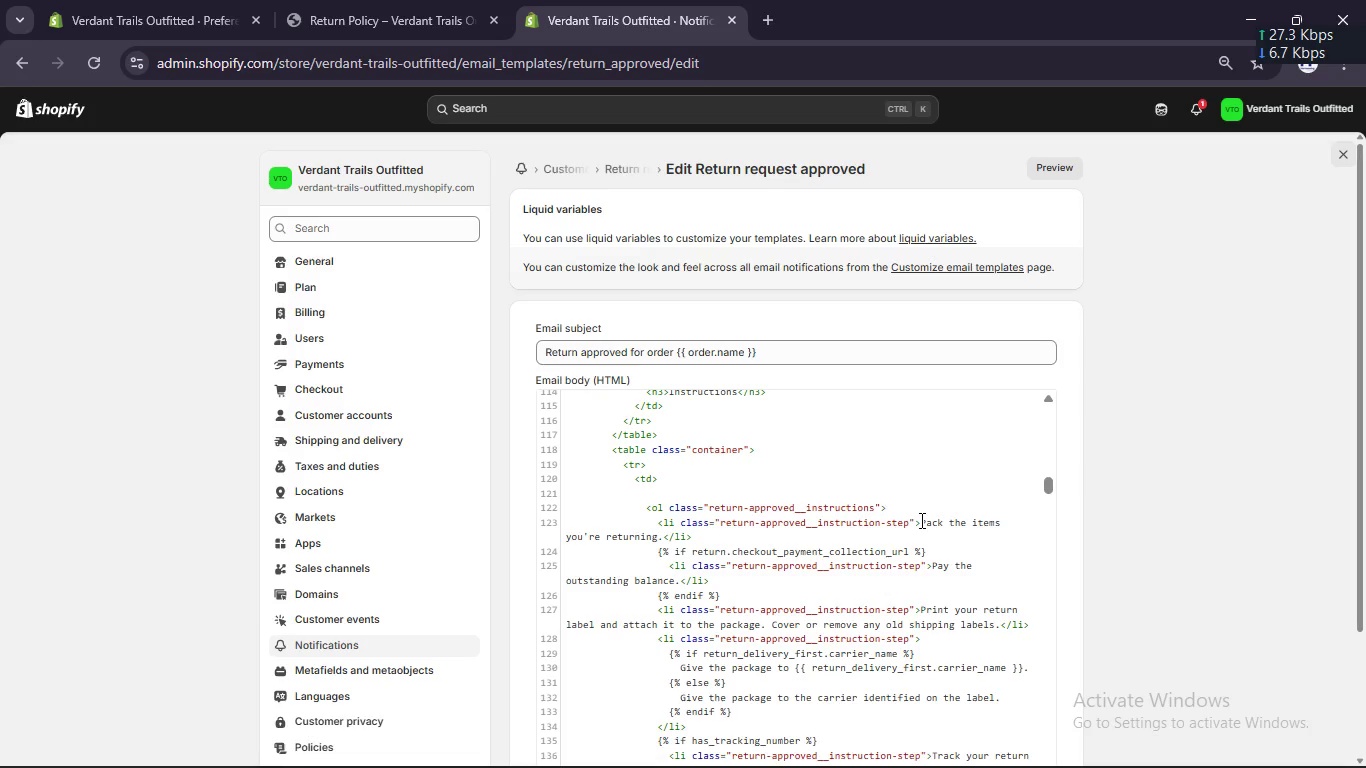 
left_click([920, 520])
 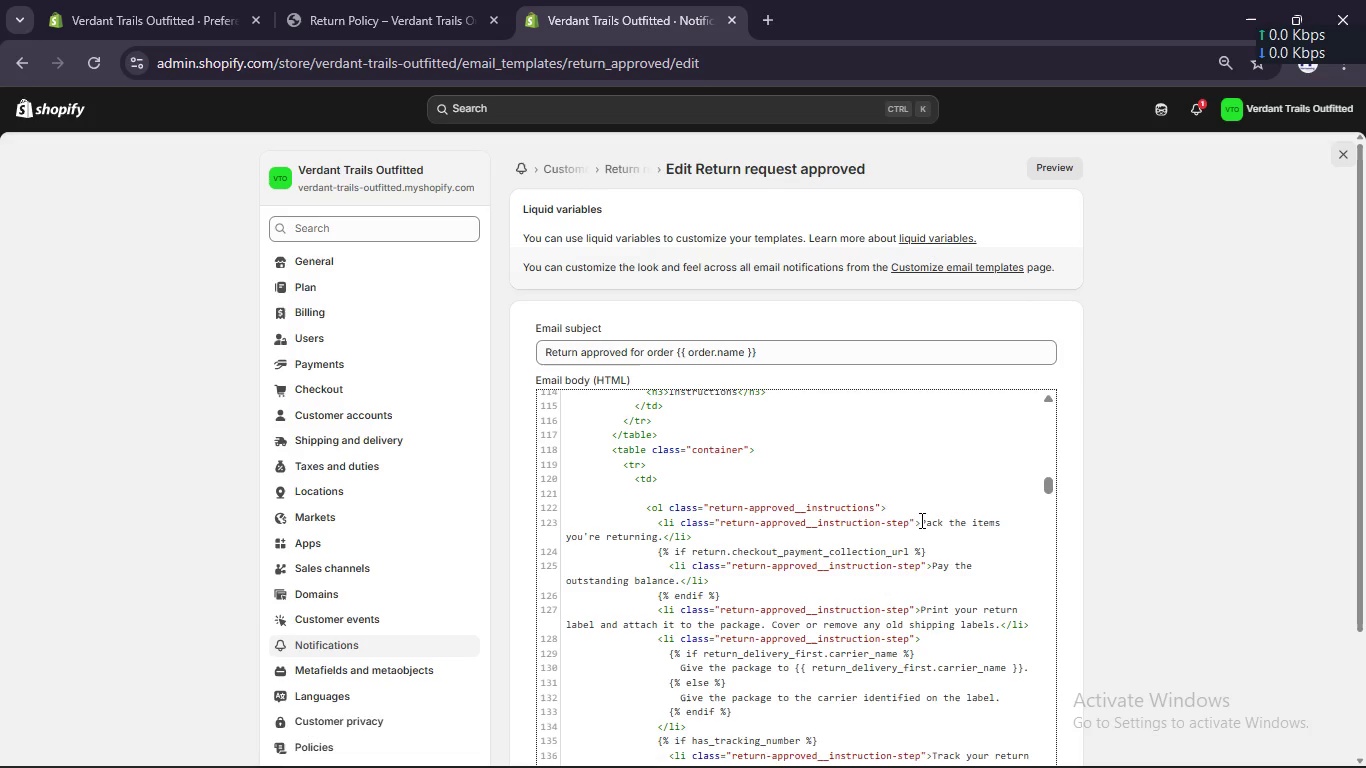 
wait(8.56)
 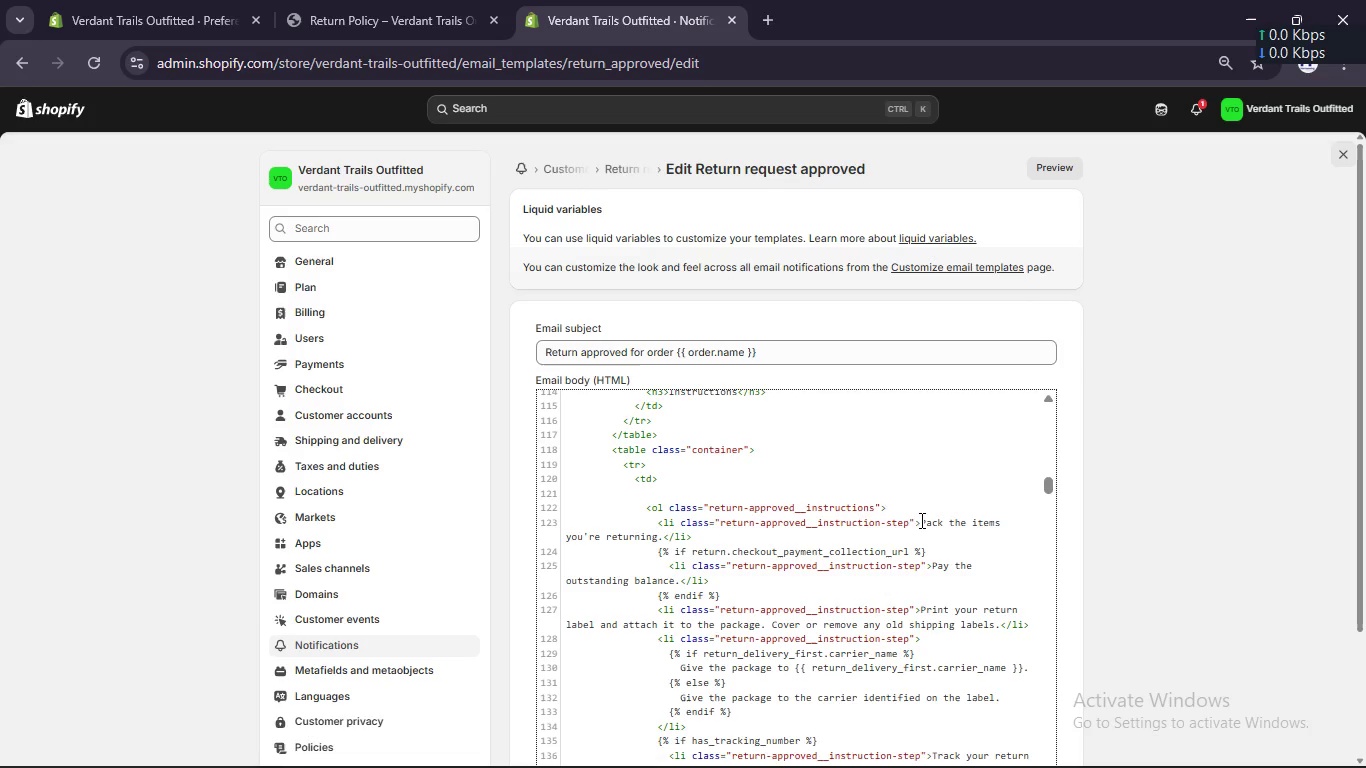 
left_click_drag(start_coordinate=[920, 520], to_coordinate=[662, 540])
 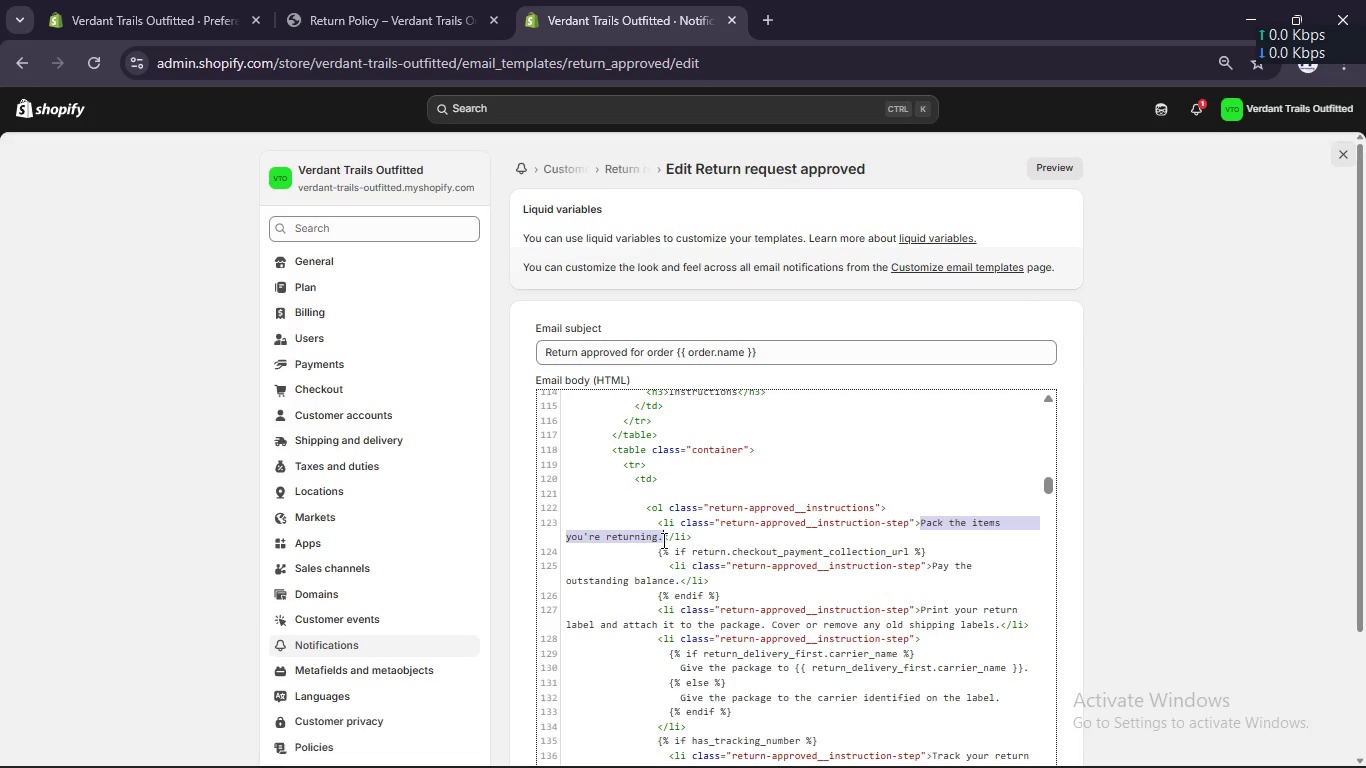 
key(Backspace)
type(When retuir)
key(Backspace)
key(Backspace)
type(rin)
key(Backspace)
key(Backspace)
type(ning your gear, please reuse original packaging whenever possible and avoid unnecessary materials. This helps reduce the eni)
key(Backspace)
type(vironmental footpri)
 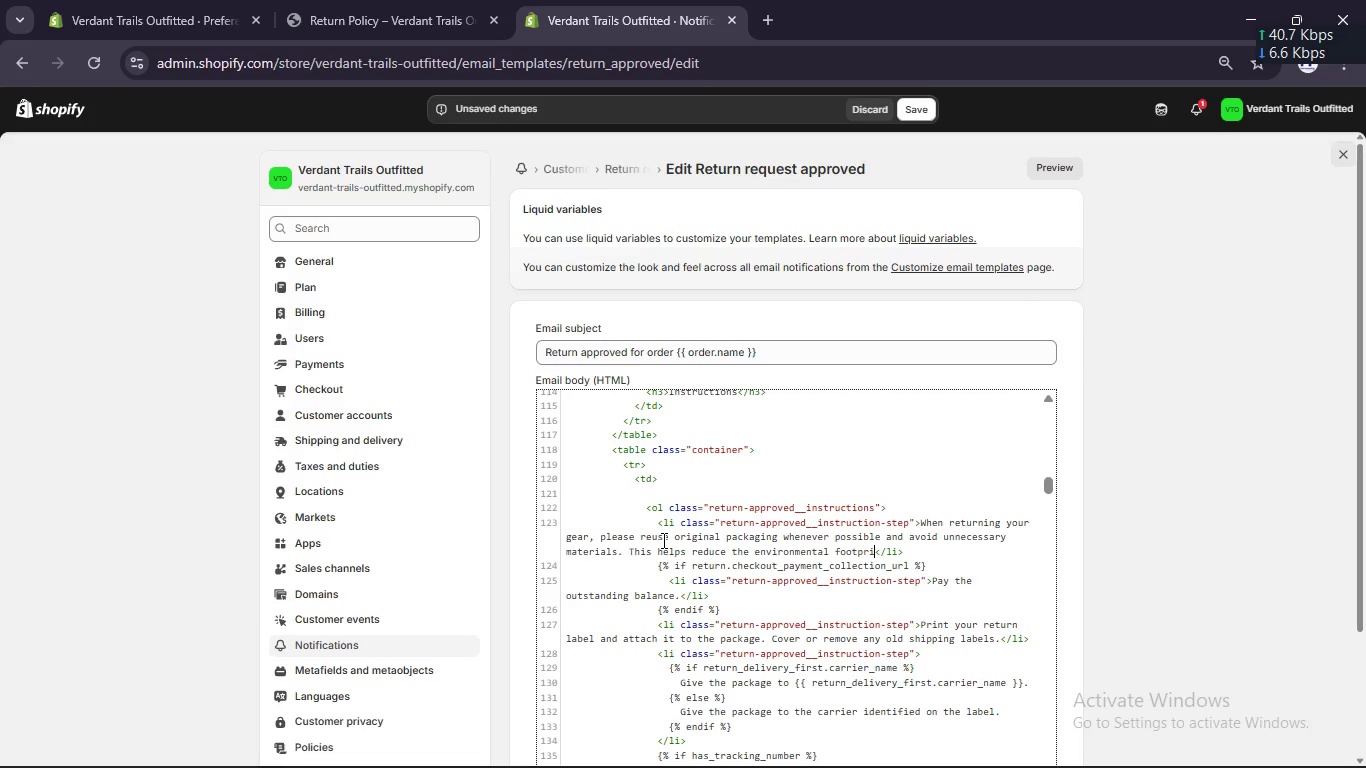 
type(nt of your retir)
key(Backspace)
key(Backspace)
type(urn.)
 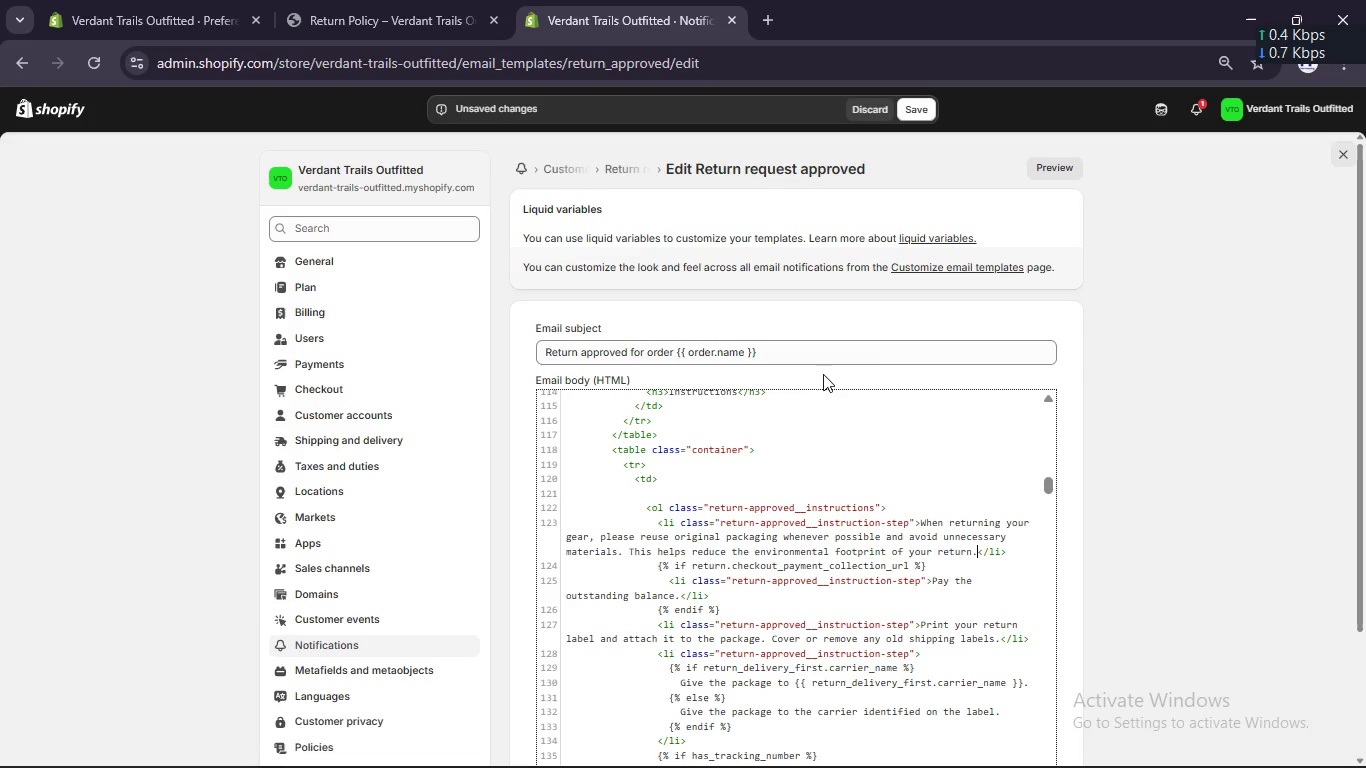 
mouse_move([1037, 190])
 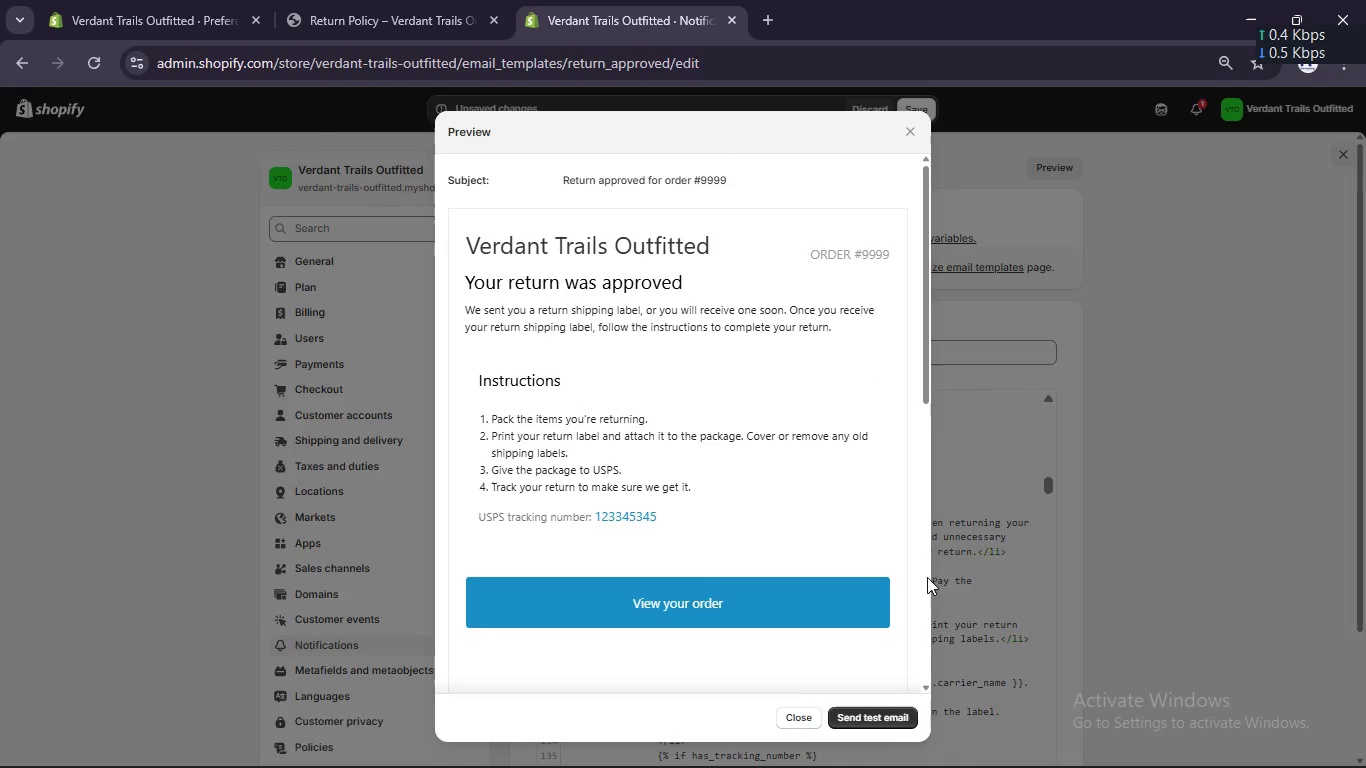 
left_click([986, 489])
 